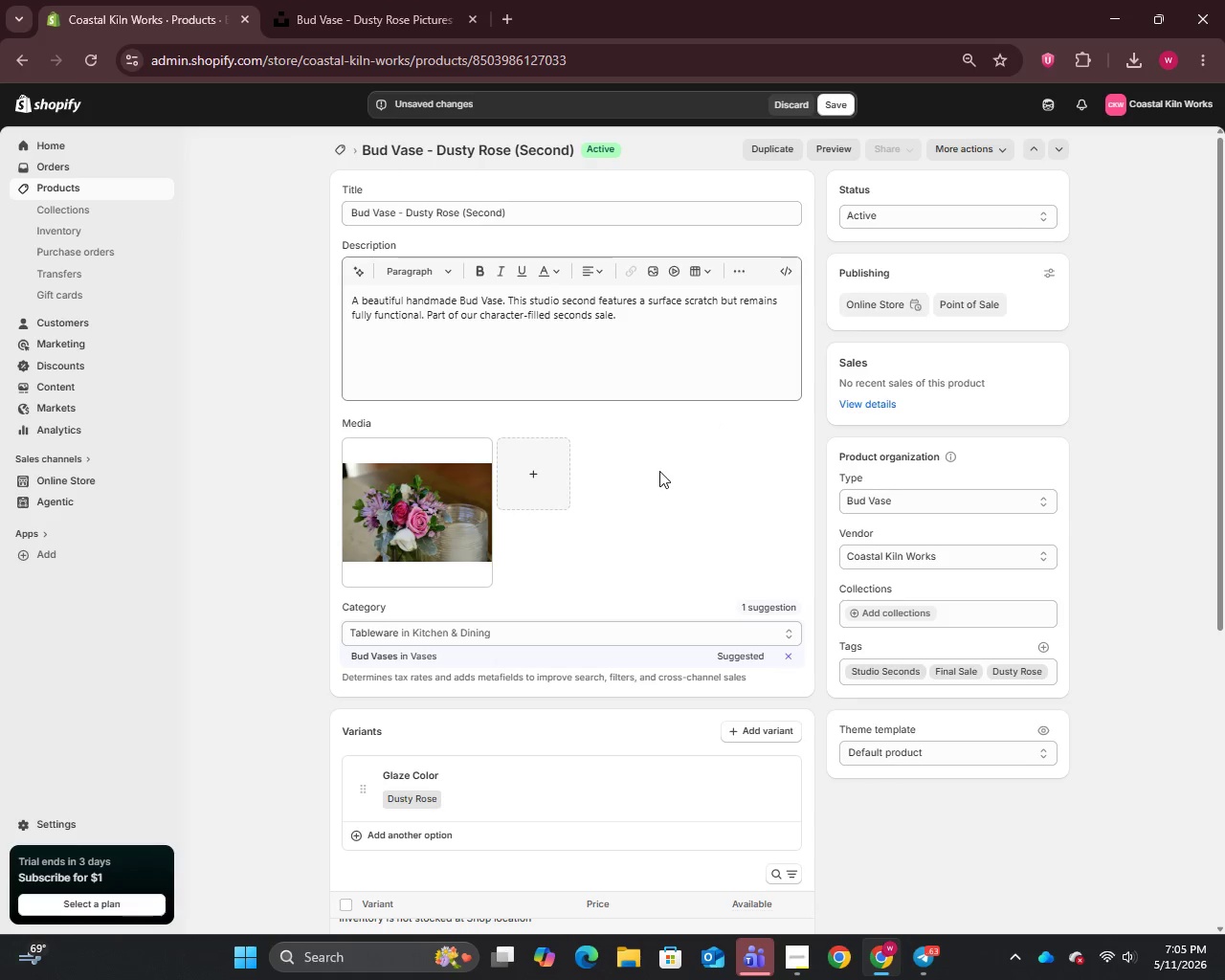 
scroll: coordinate [643, 552], scroll_direction: down, amount: 11.0
 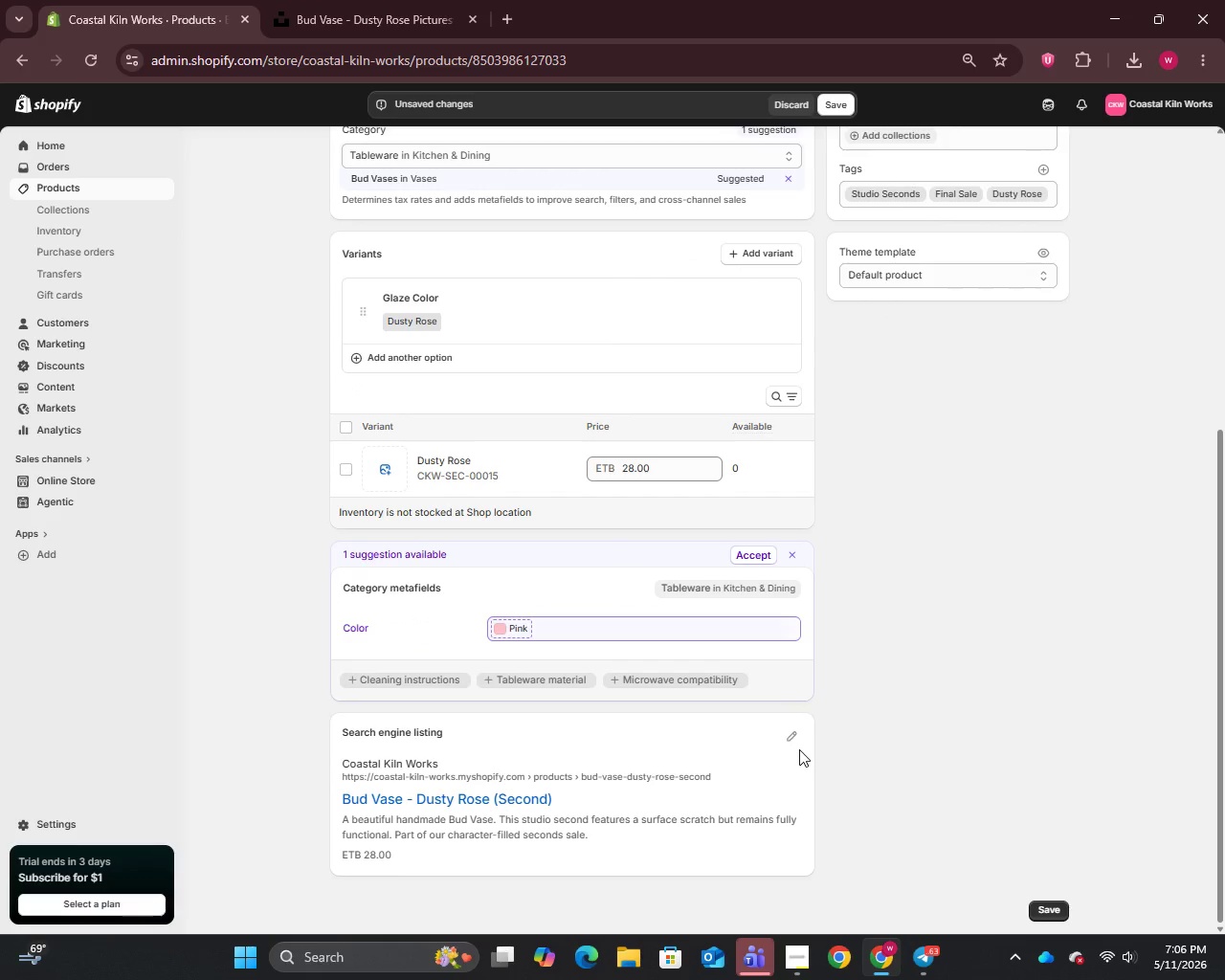 
left_click([793, 730])
 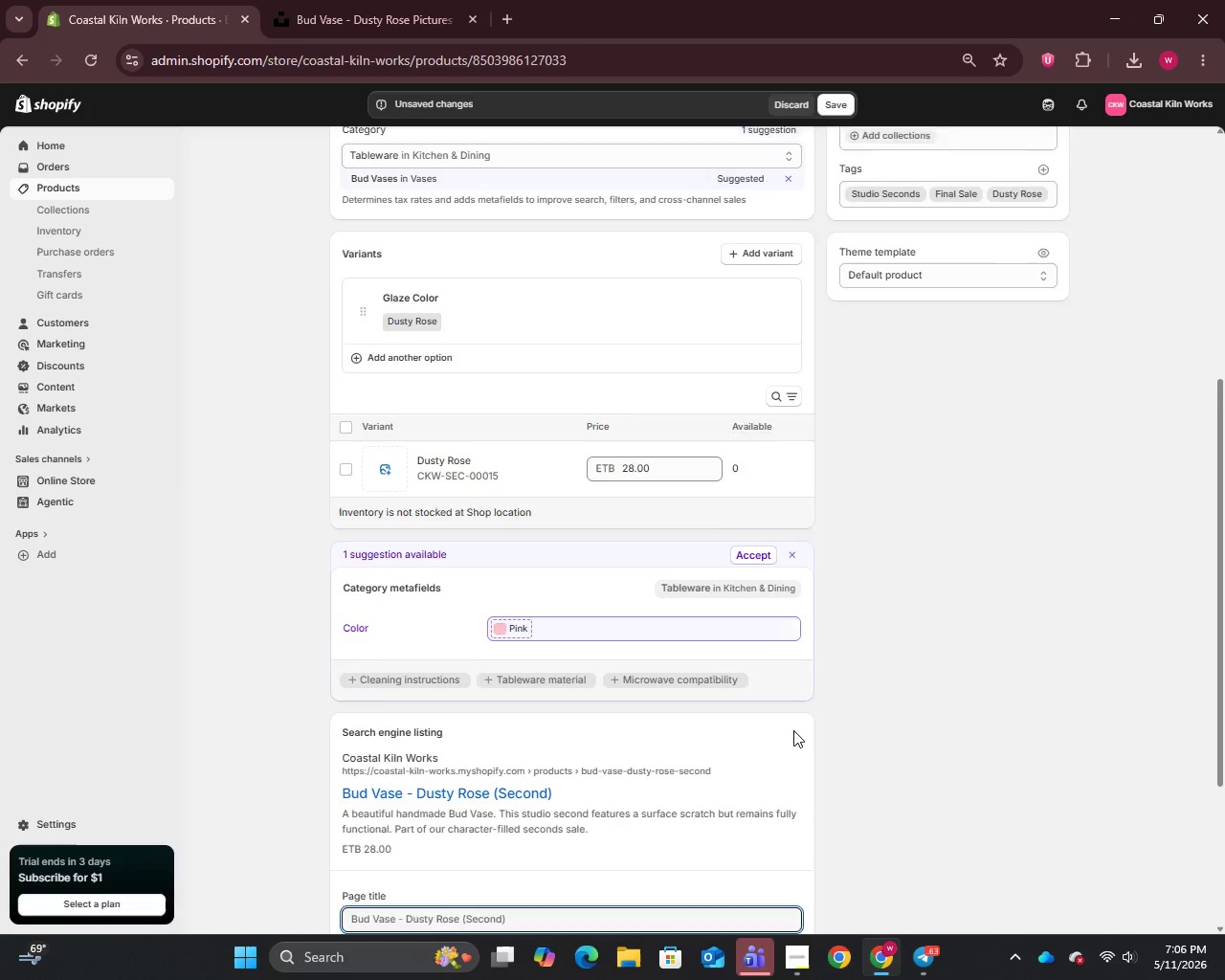 
scroll: coordinate [793, 730], scroll_direction: down, amount: 5.0
 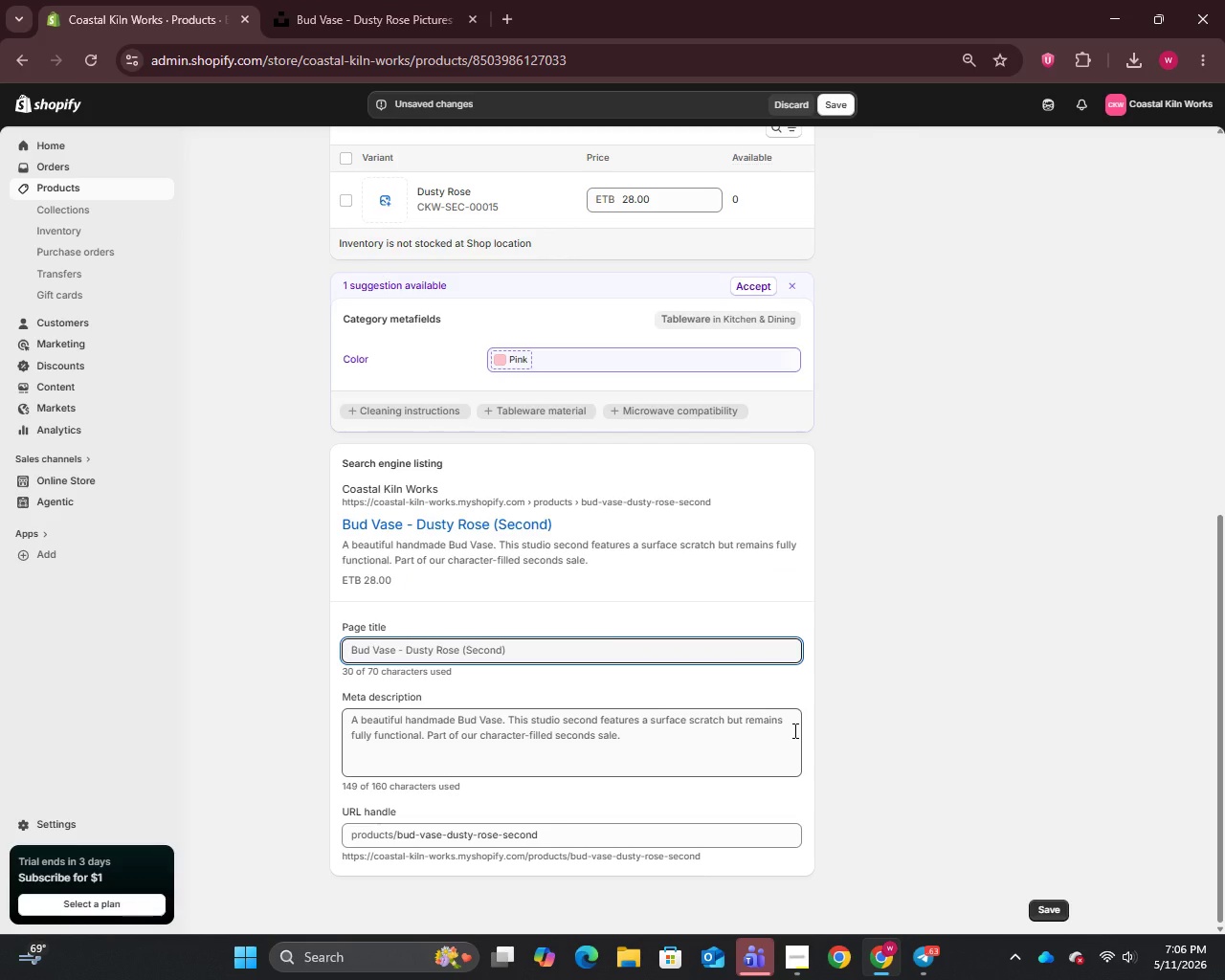 
wait(7.08)
 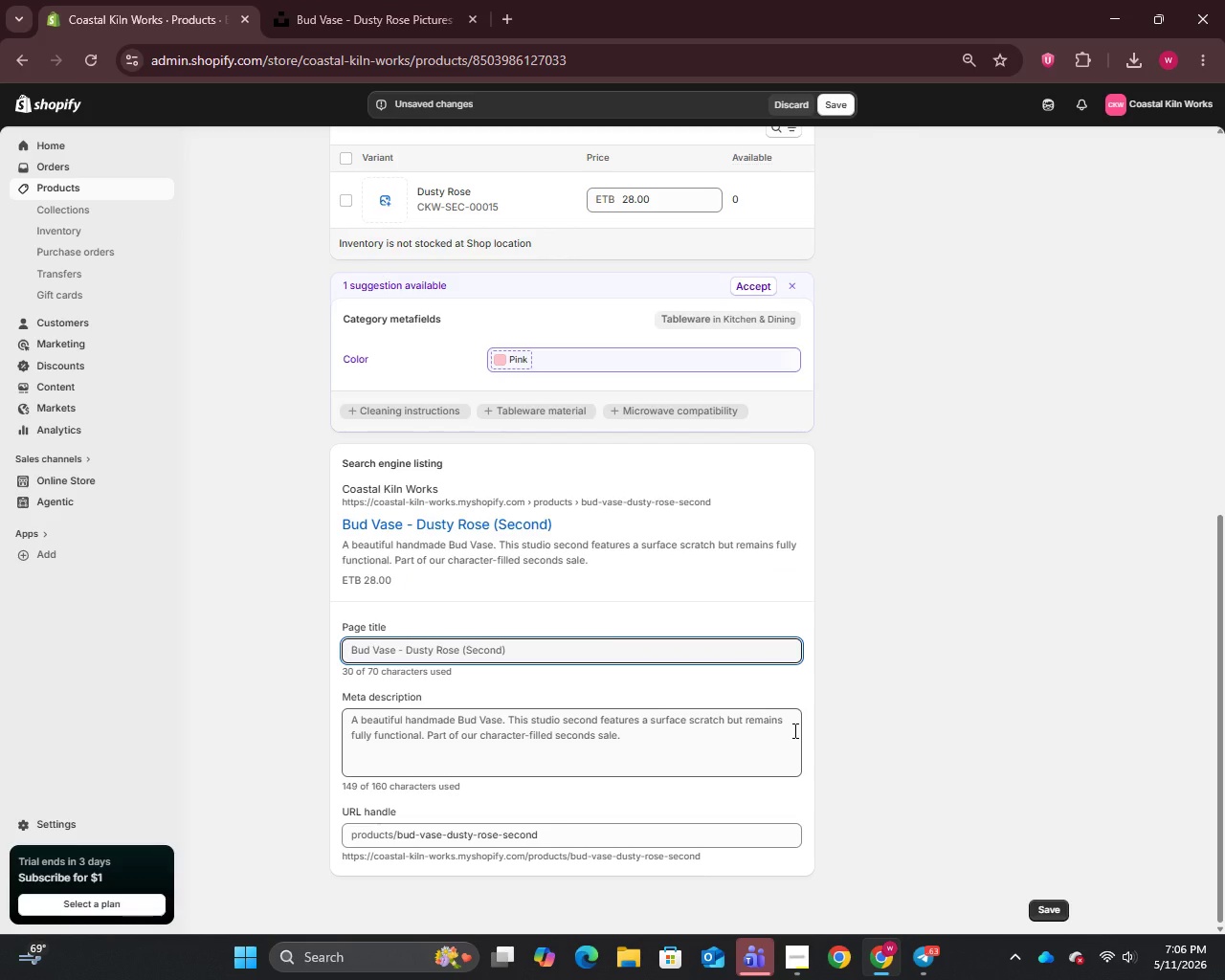 
left_click([616, 751])
 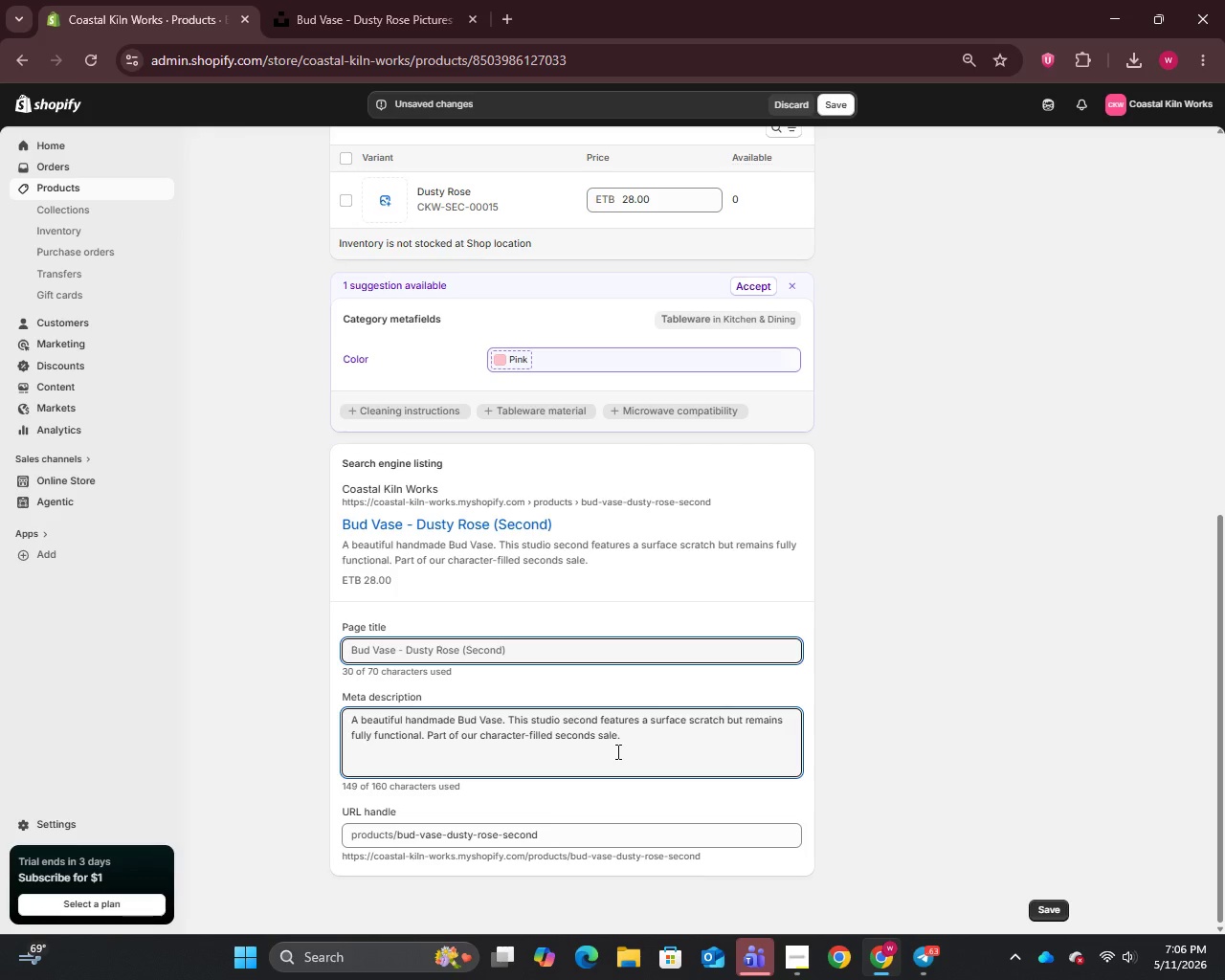 
key(Control+A)
 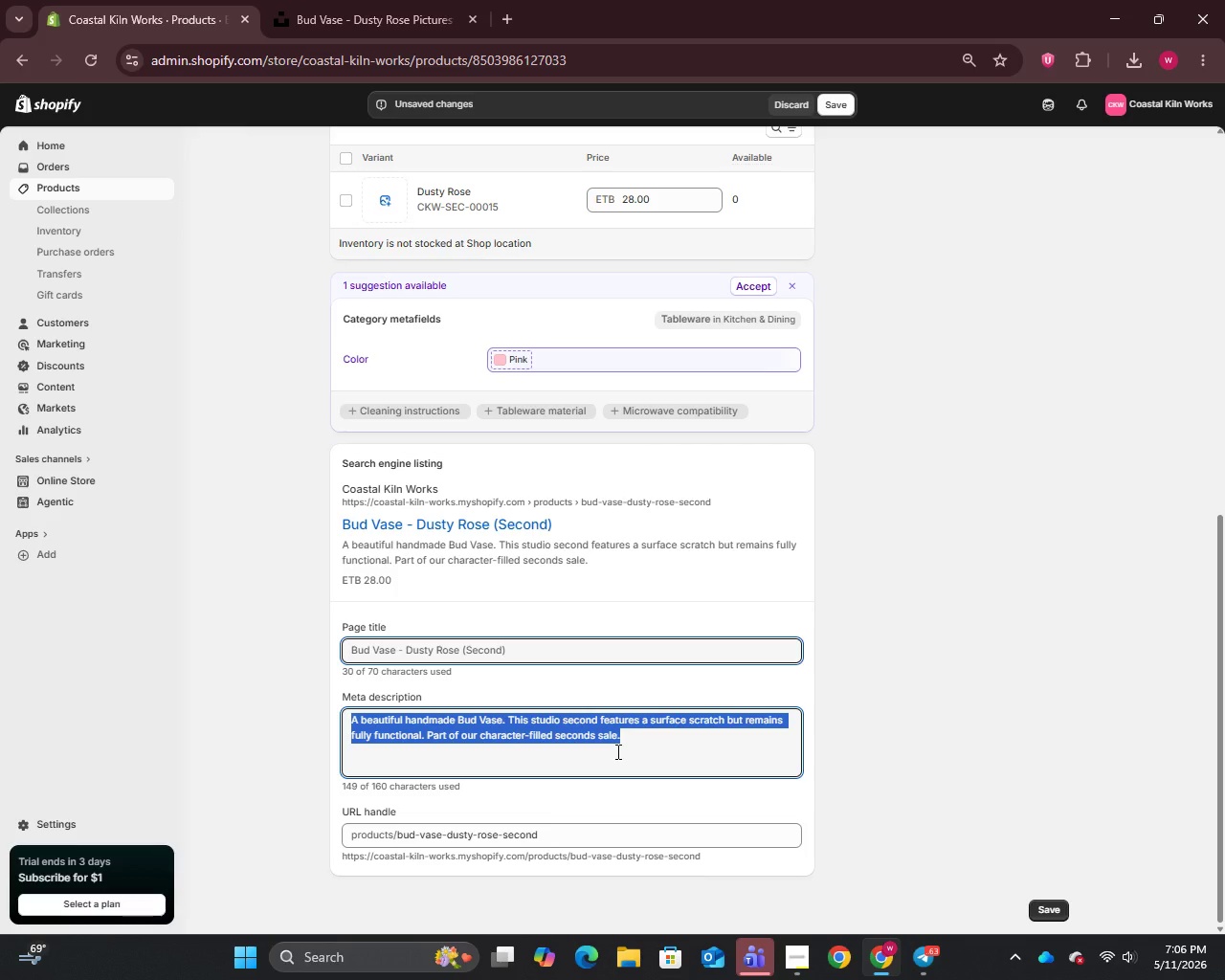 
wait(5.11)
 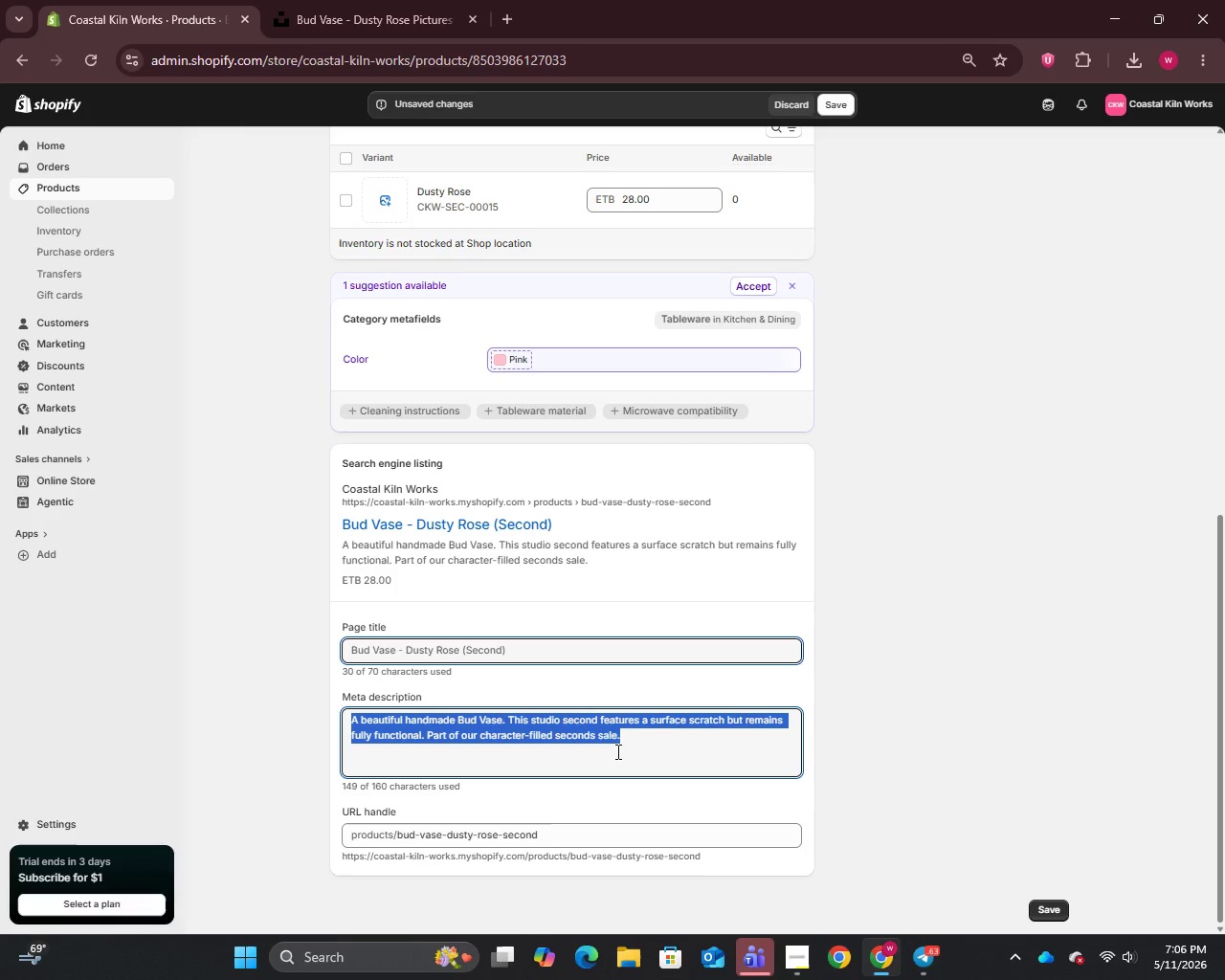 
type(Handmade bud vase with handmade character and surface scratch. Dusty rose Studio Seconds stoneware.)
 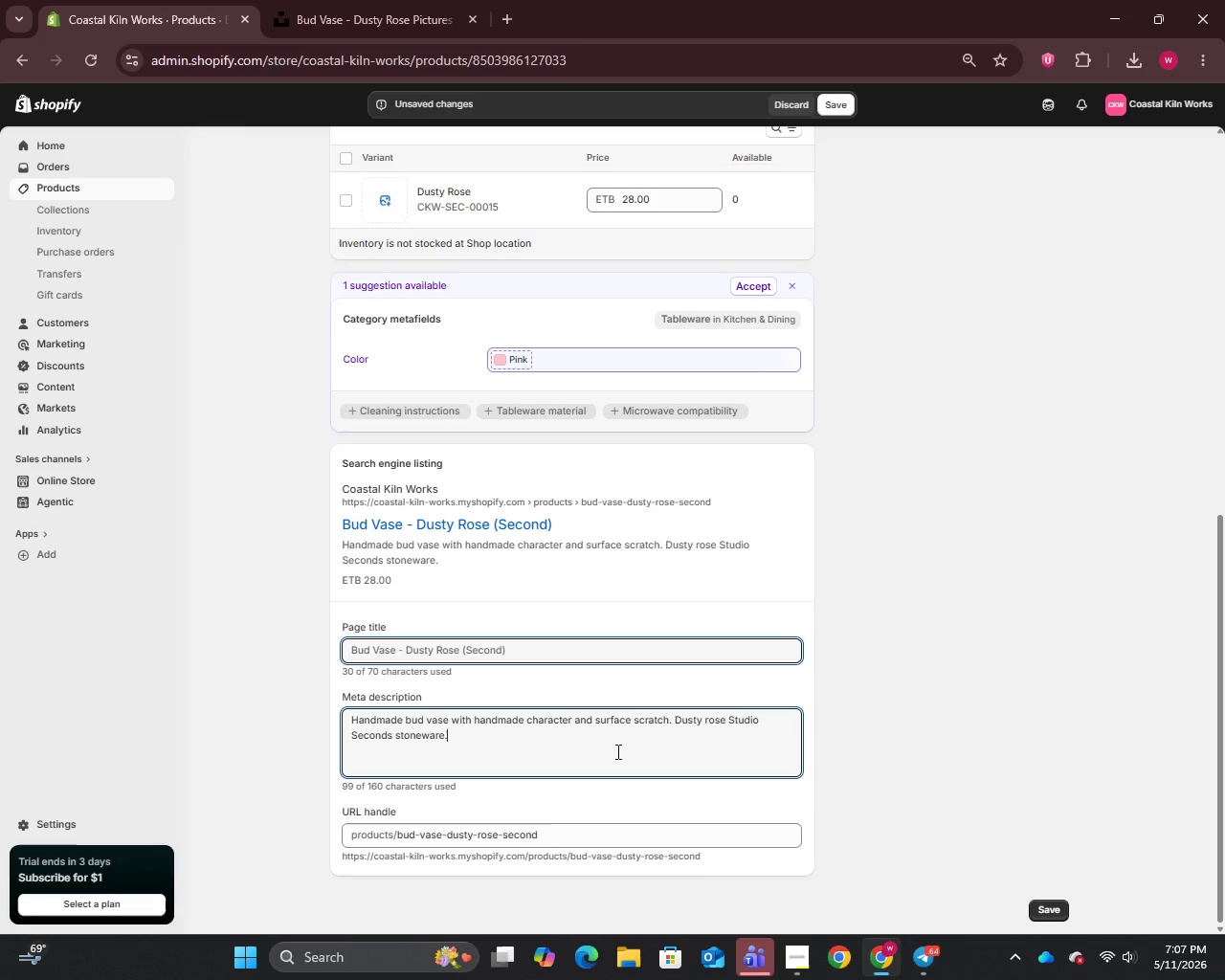 
wait(9.53)
 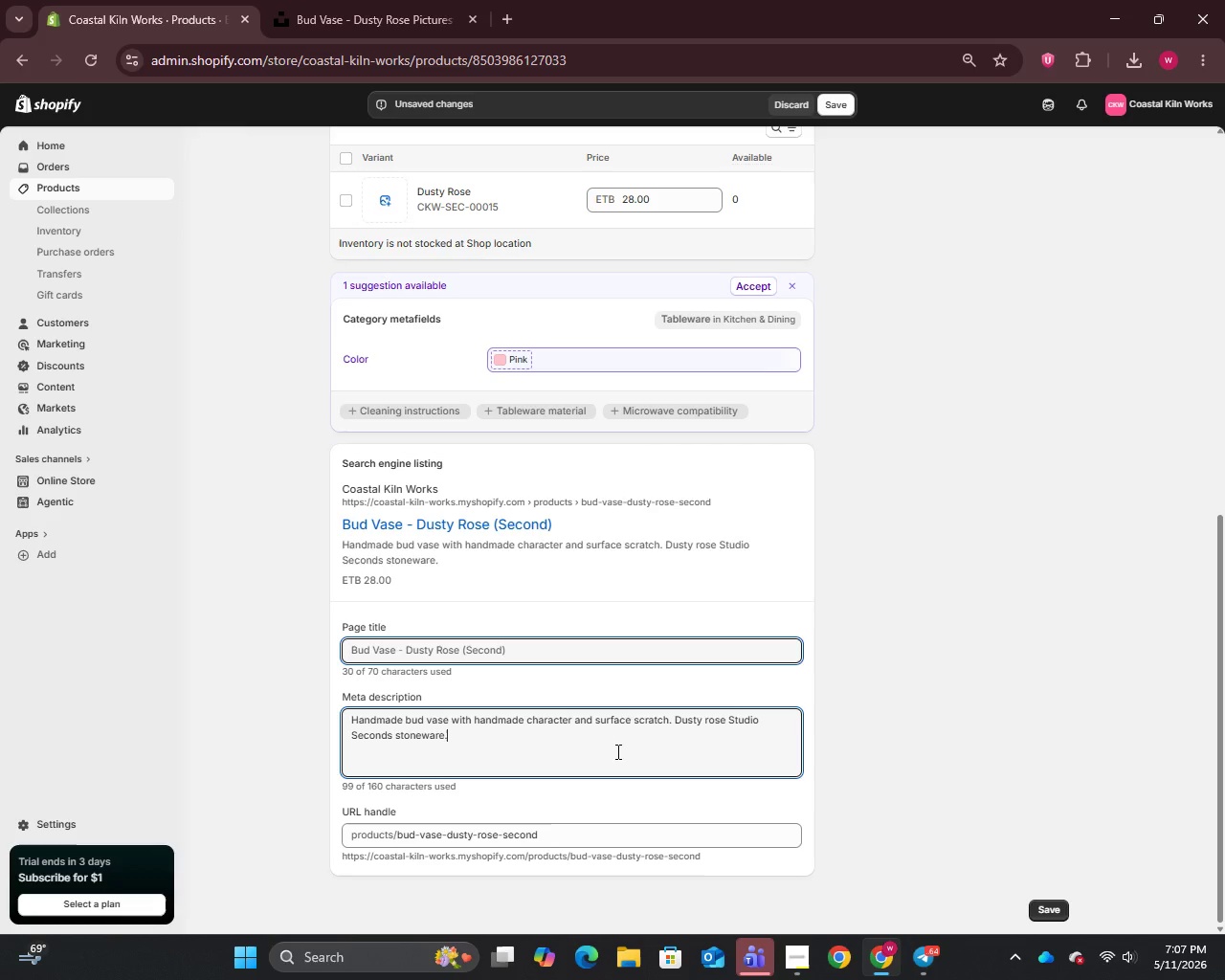 
left_click([844, 100])
 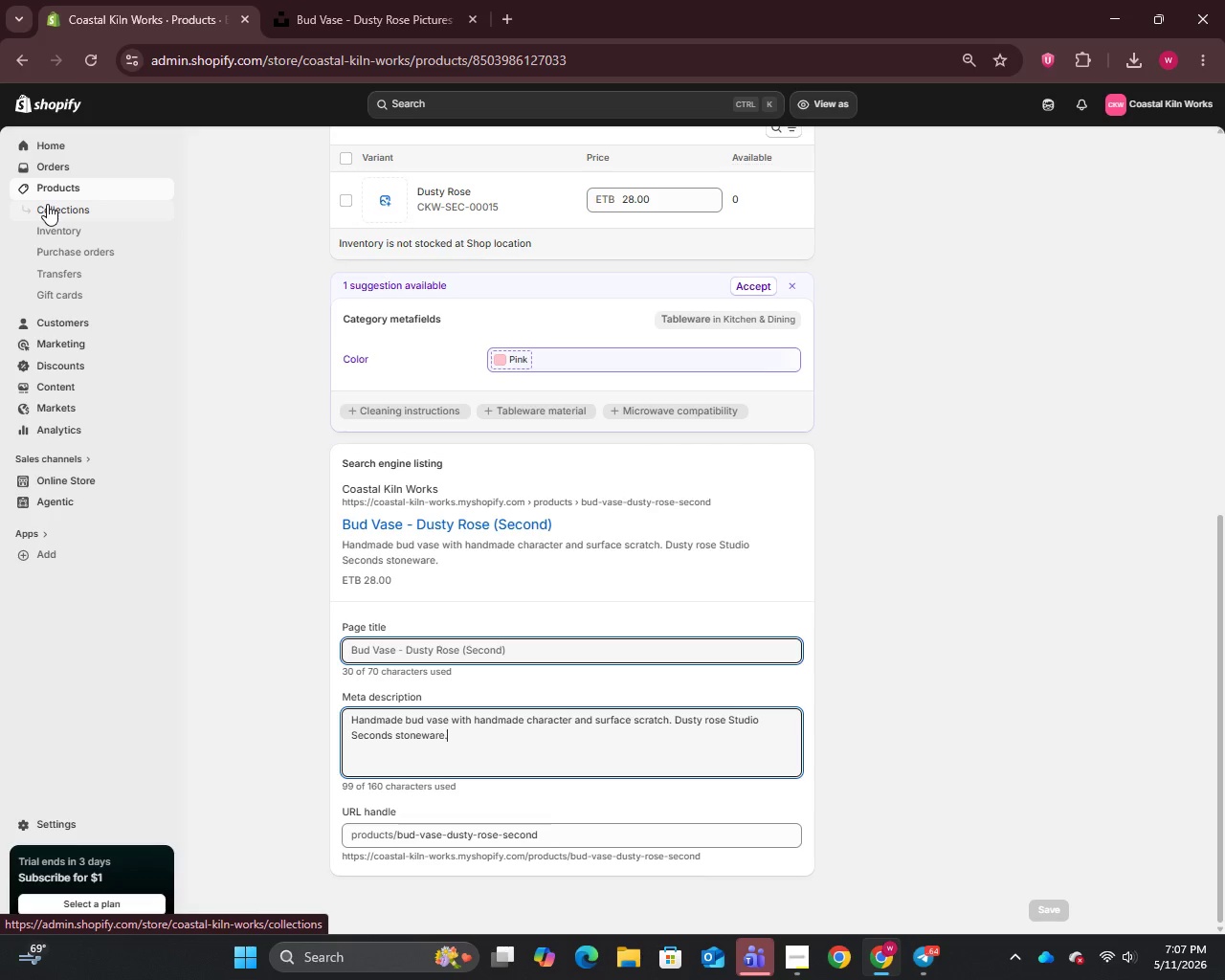 
wait(24.73)
 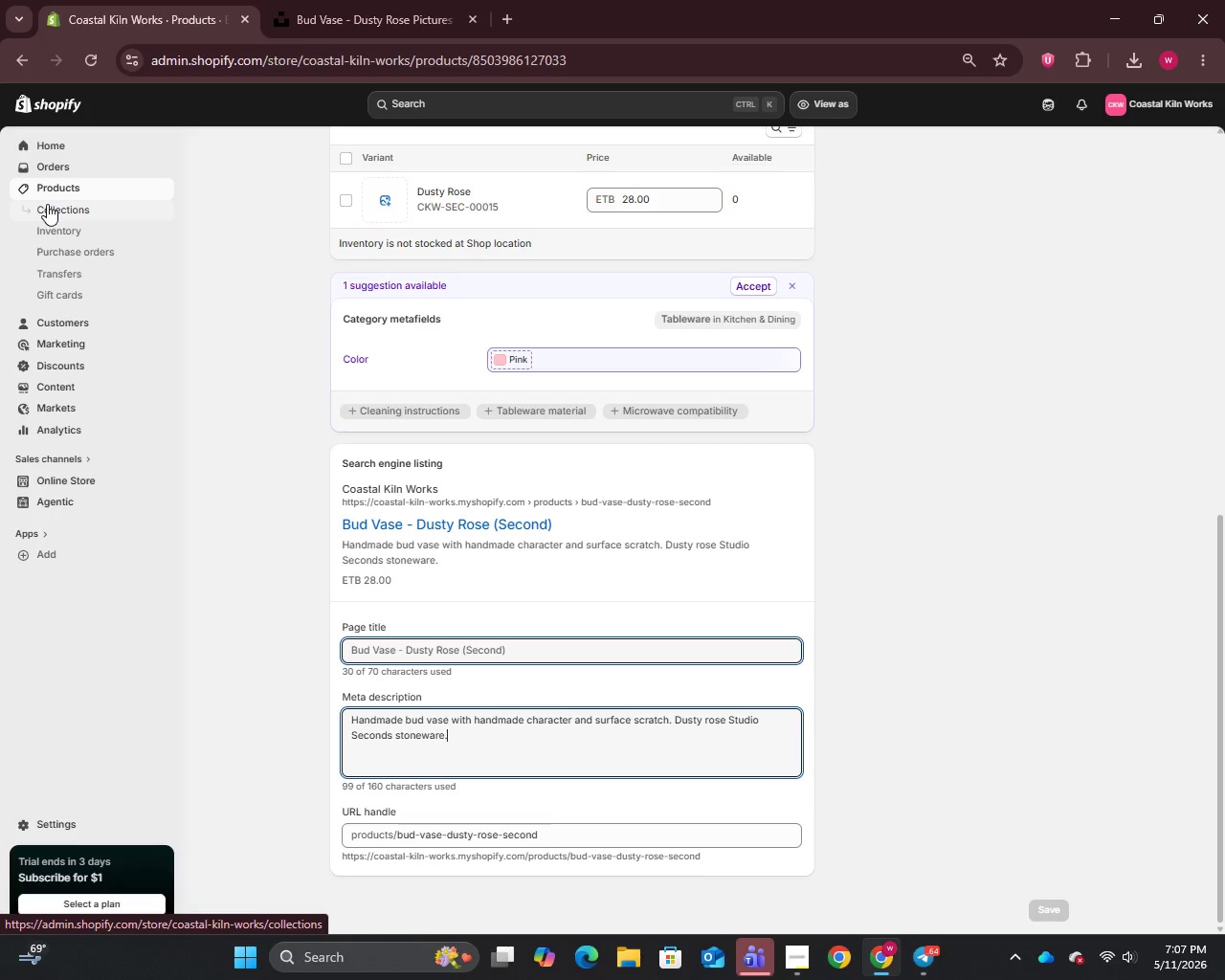 
left_click([70, 188])
 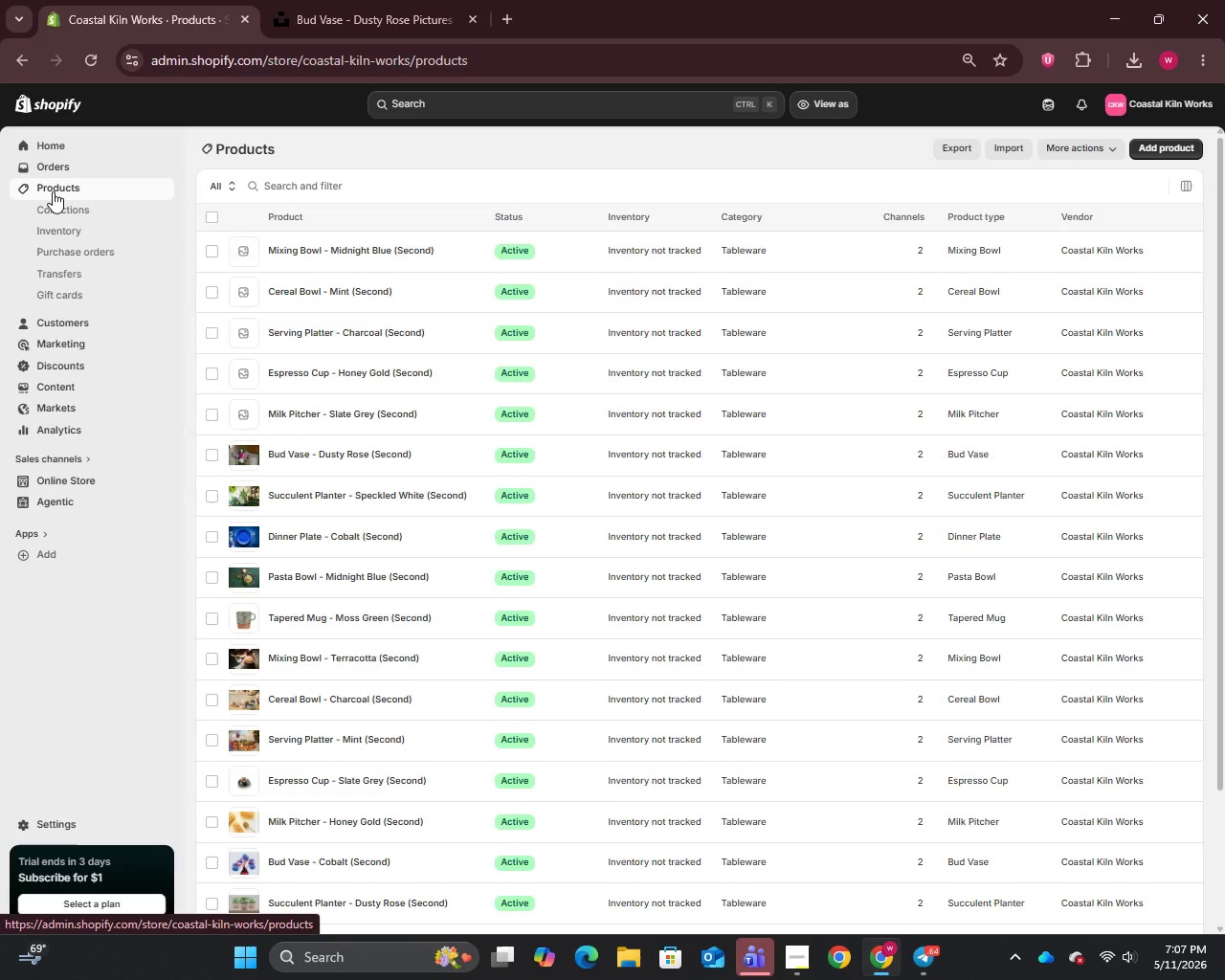 
wait(8.25)
 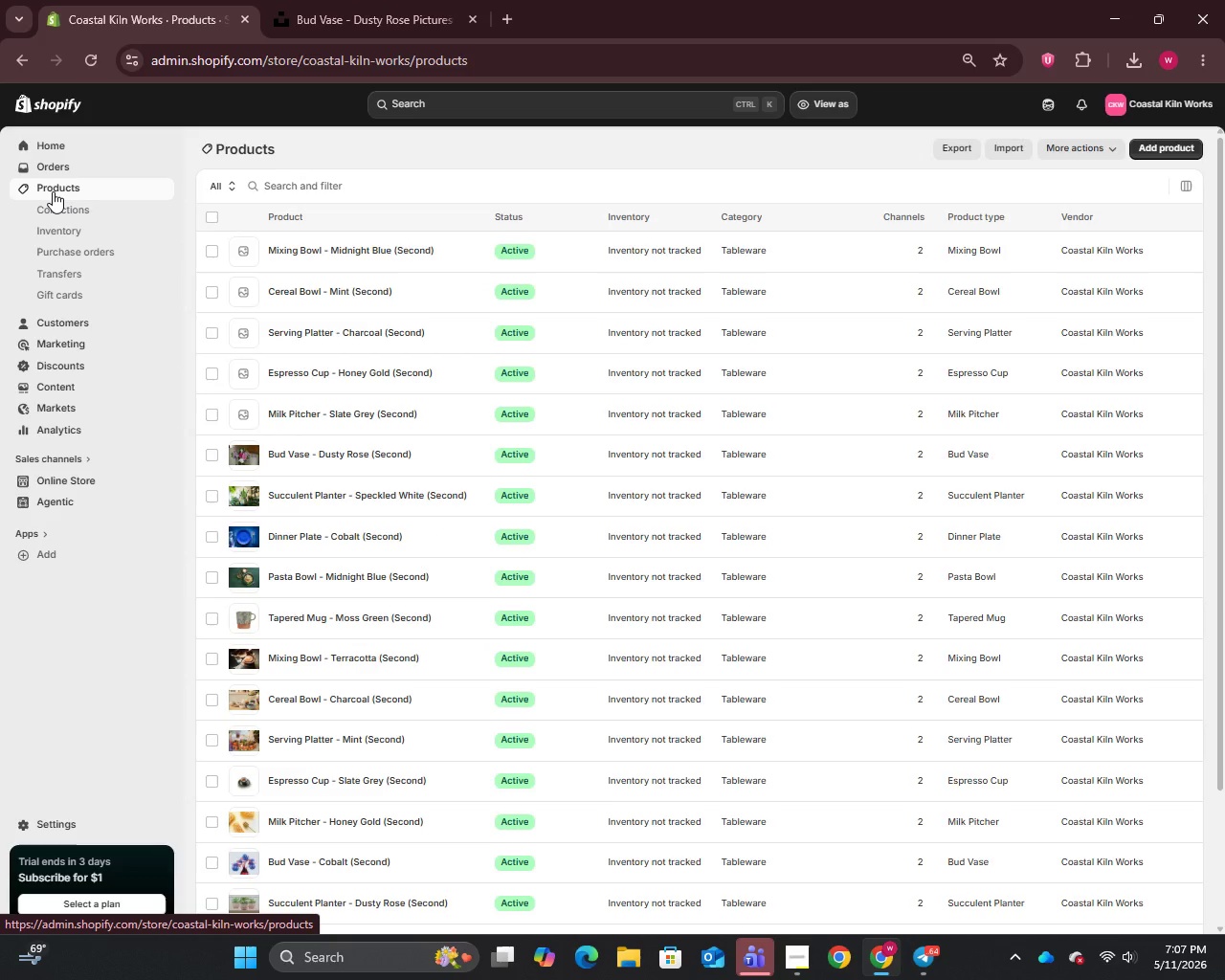 
left_click([325, 412])
 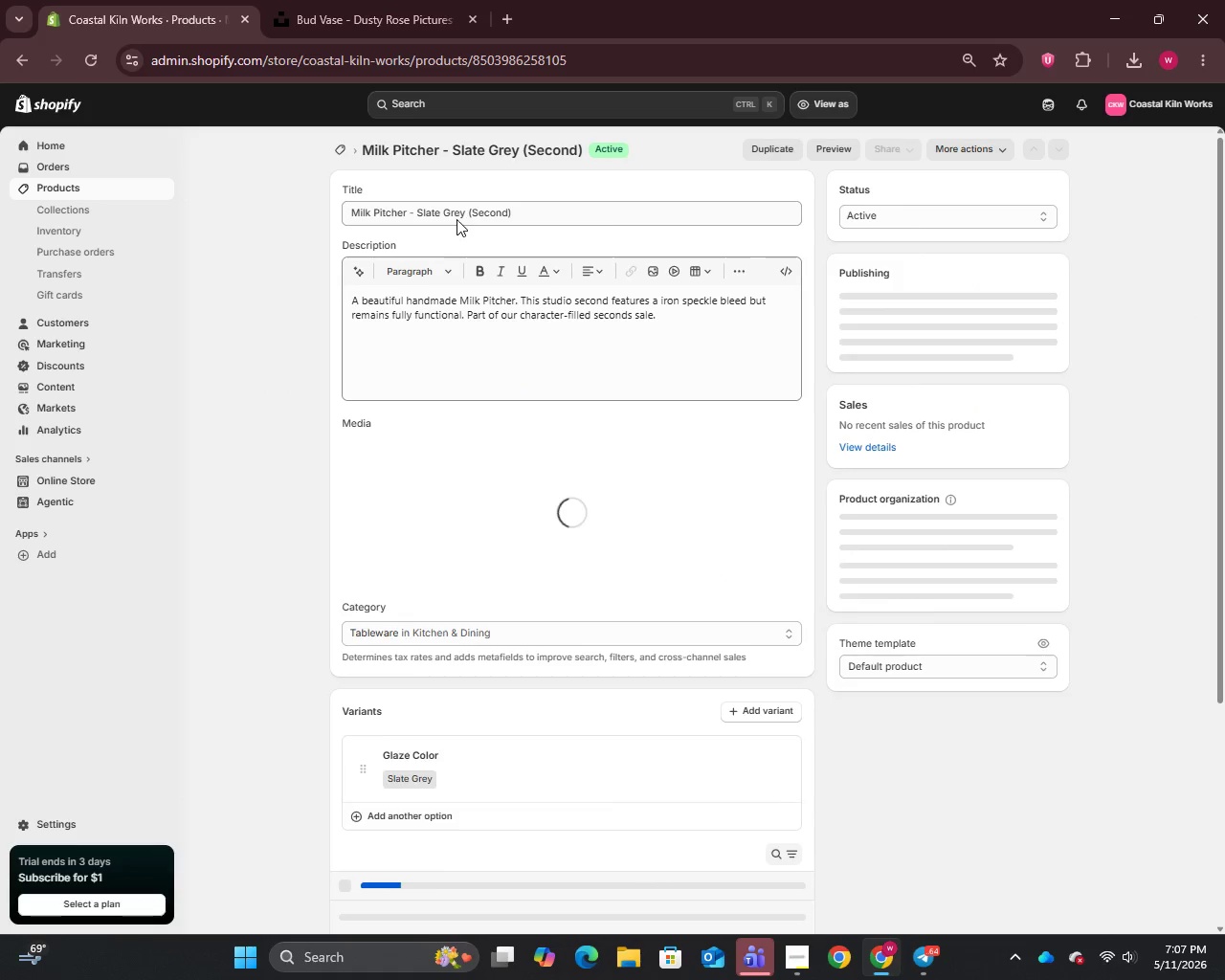 
left_click_drag(start_coordinate=[465, 212], to_coordinate=[334, 216])
 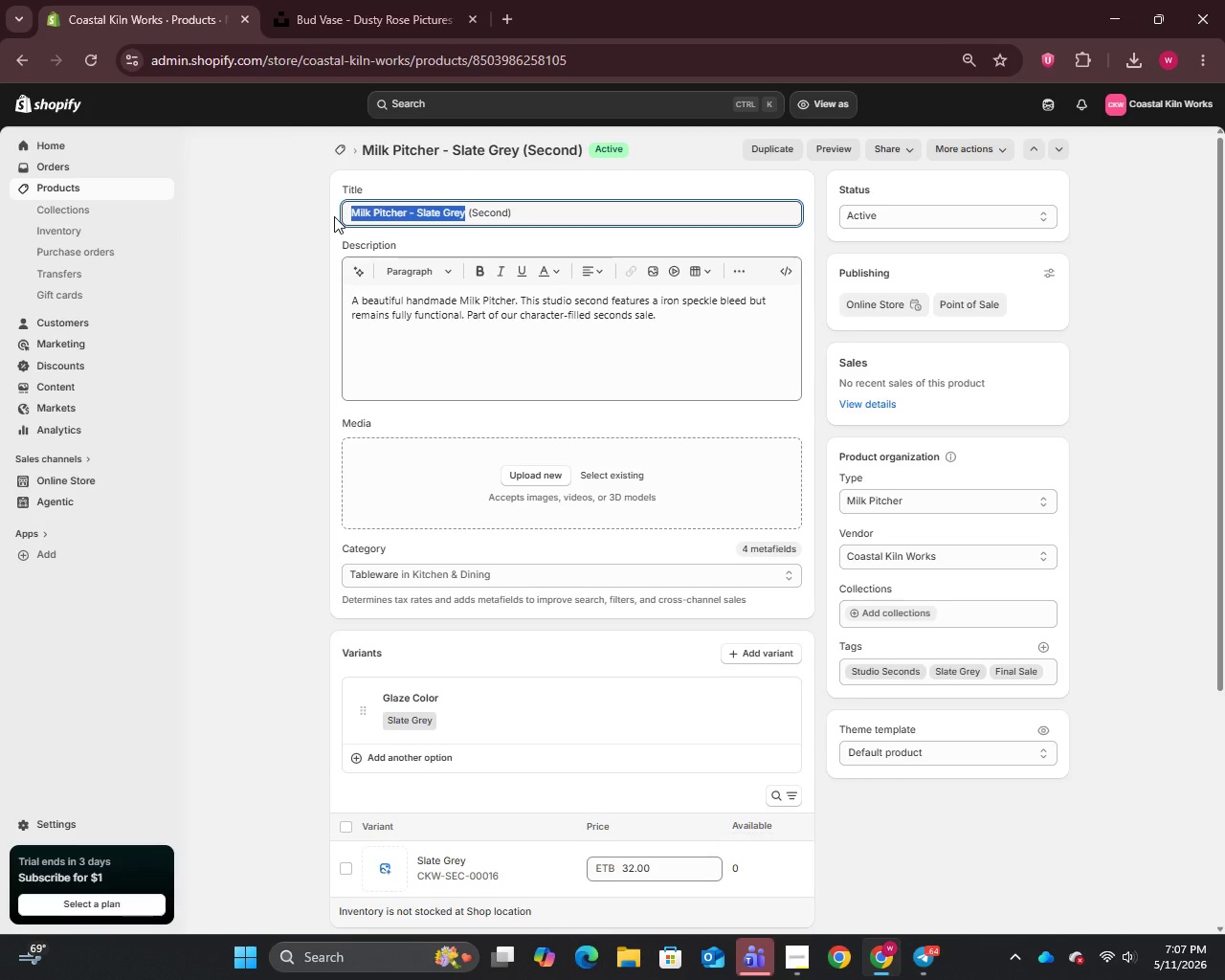 
key(Control+C)
 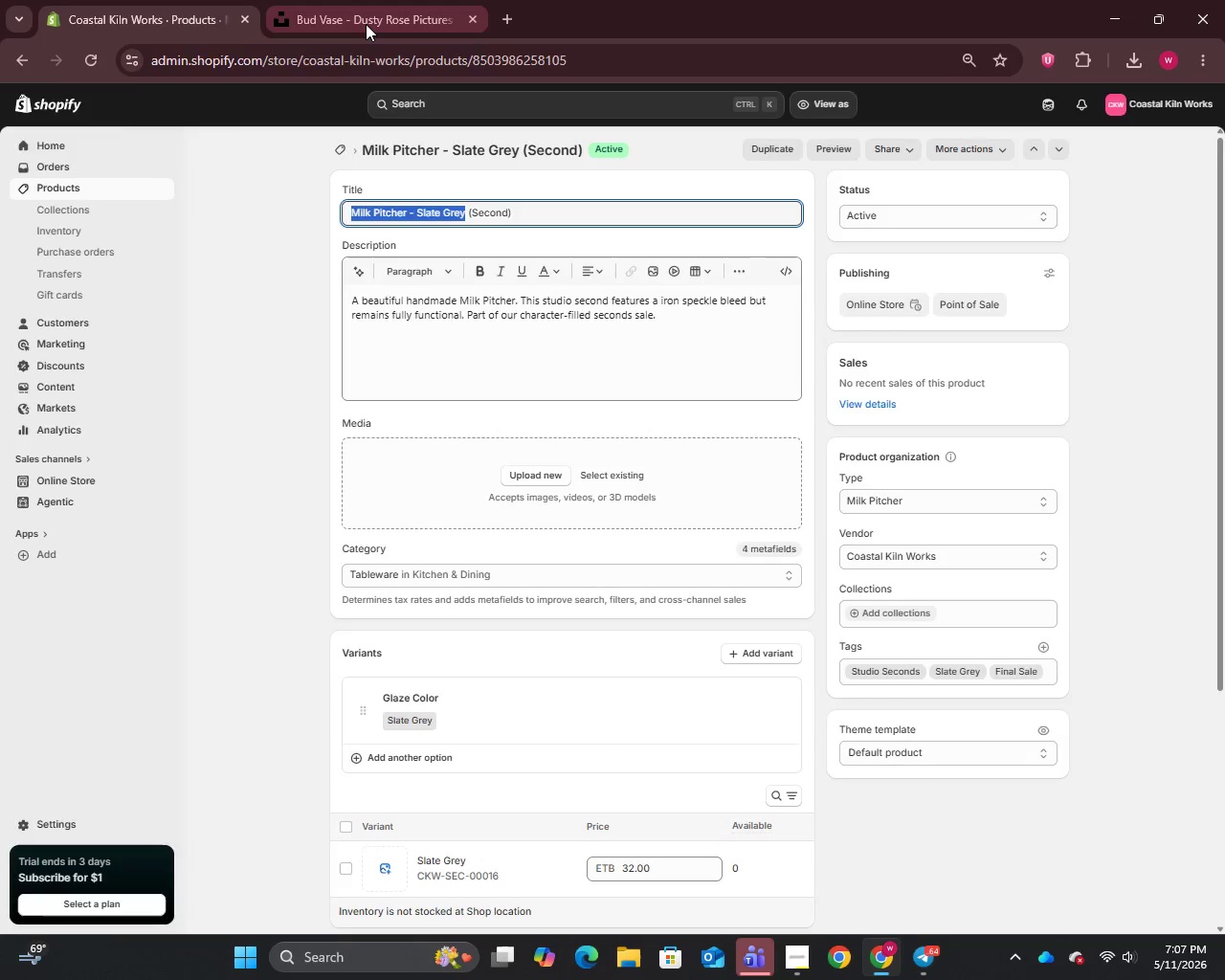 
left_click([366, 24])
 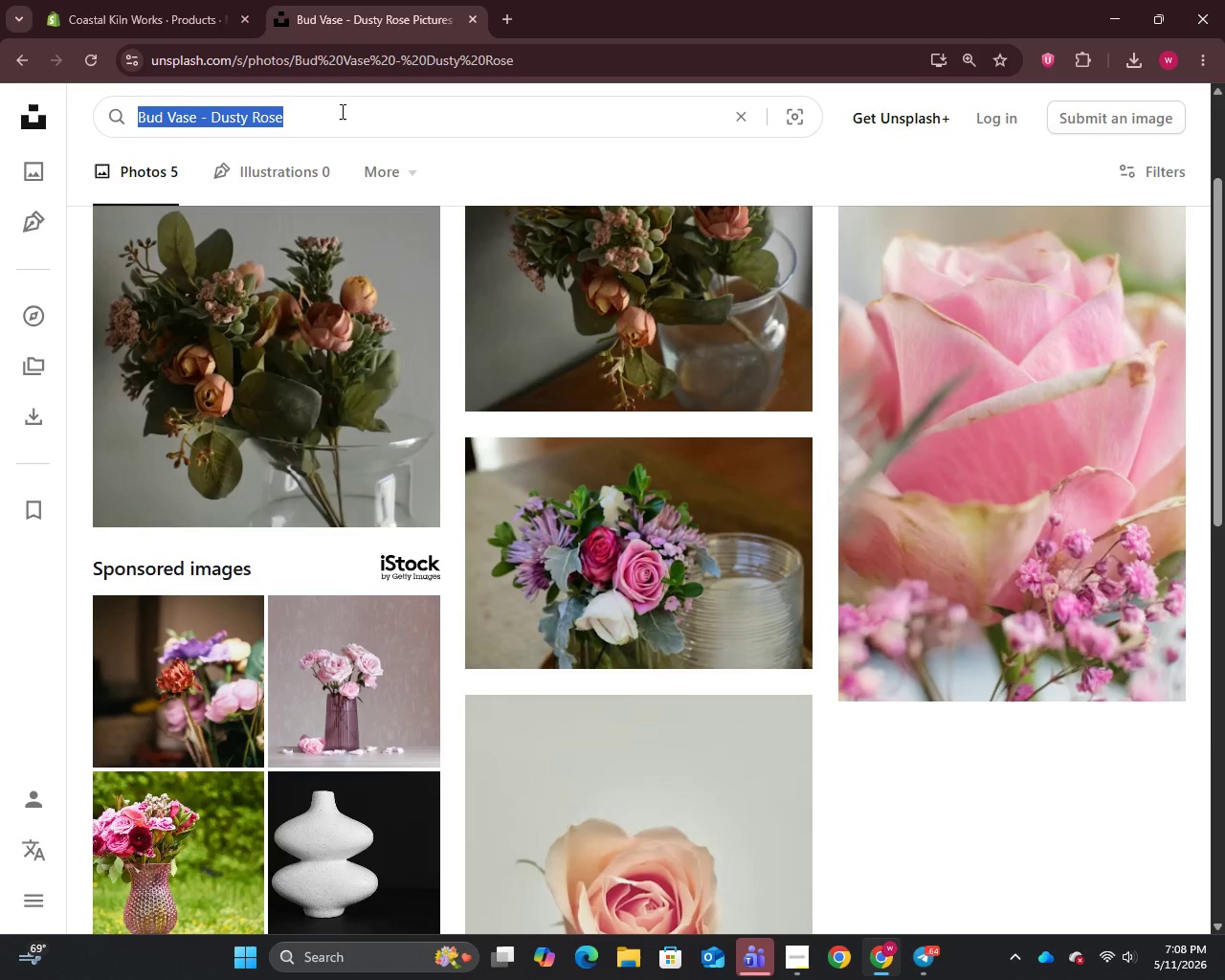 
left_click([341, 111])
 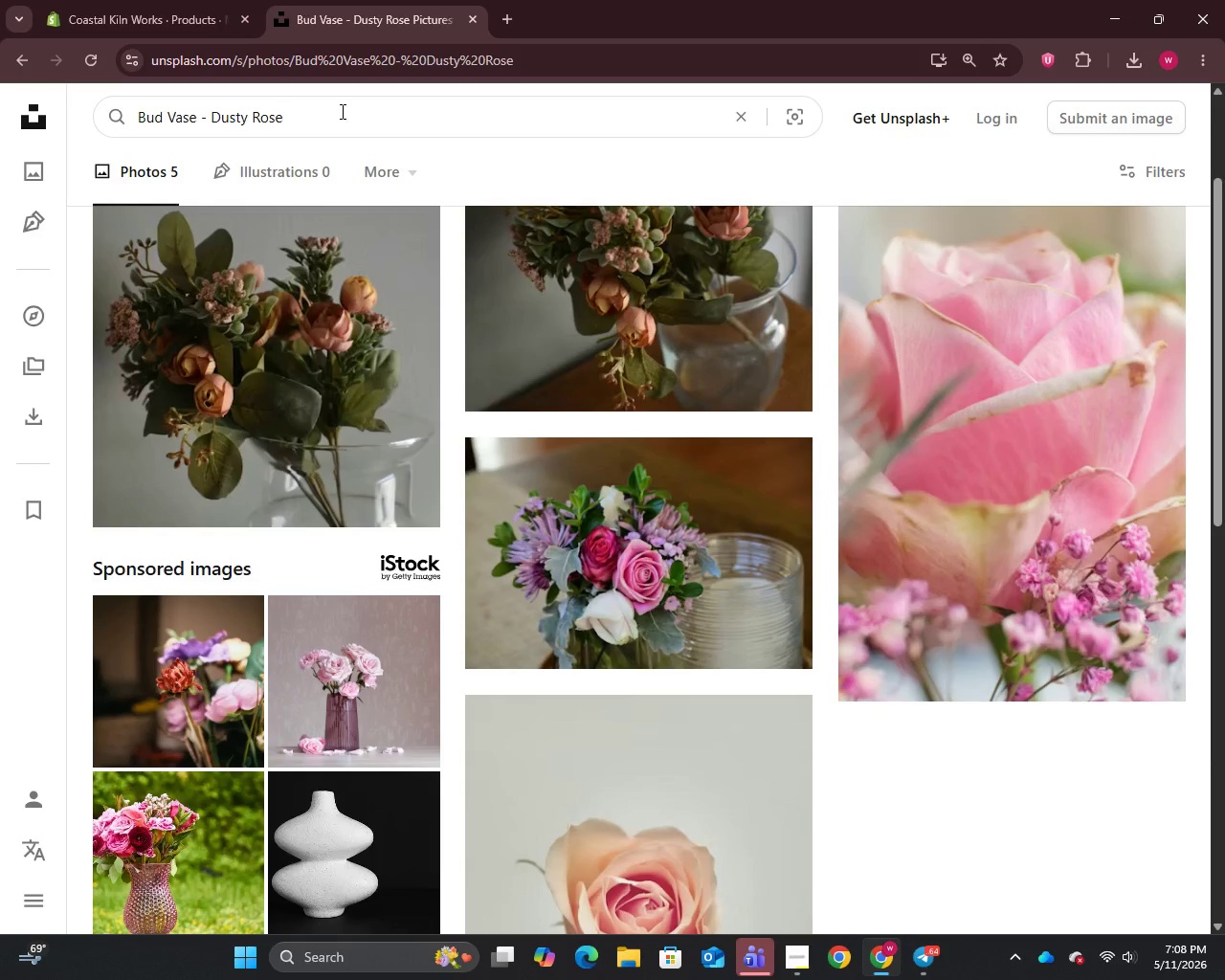 
key(Control+S)
 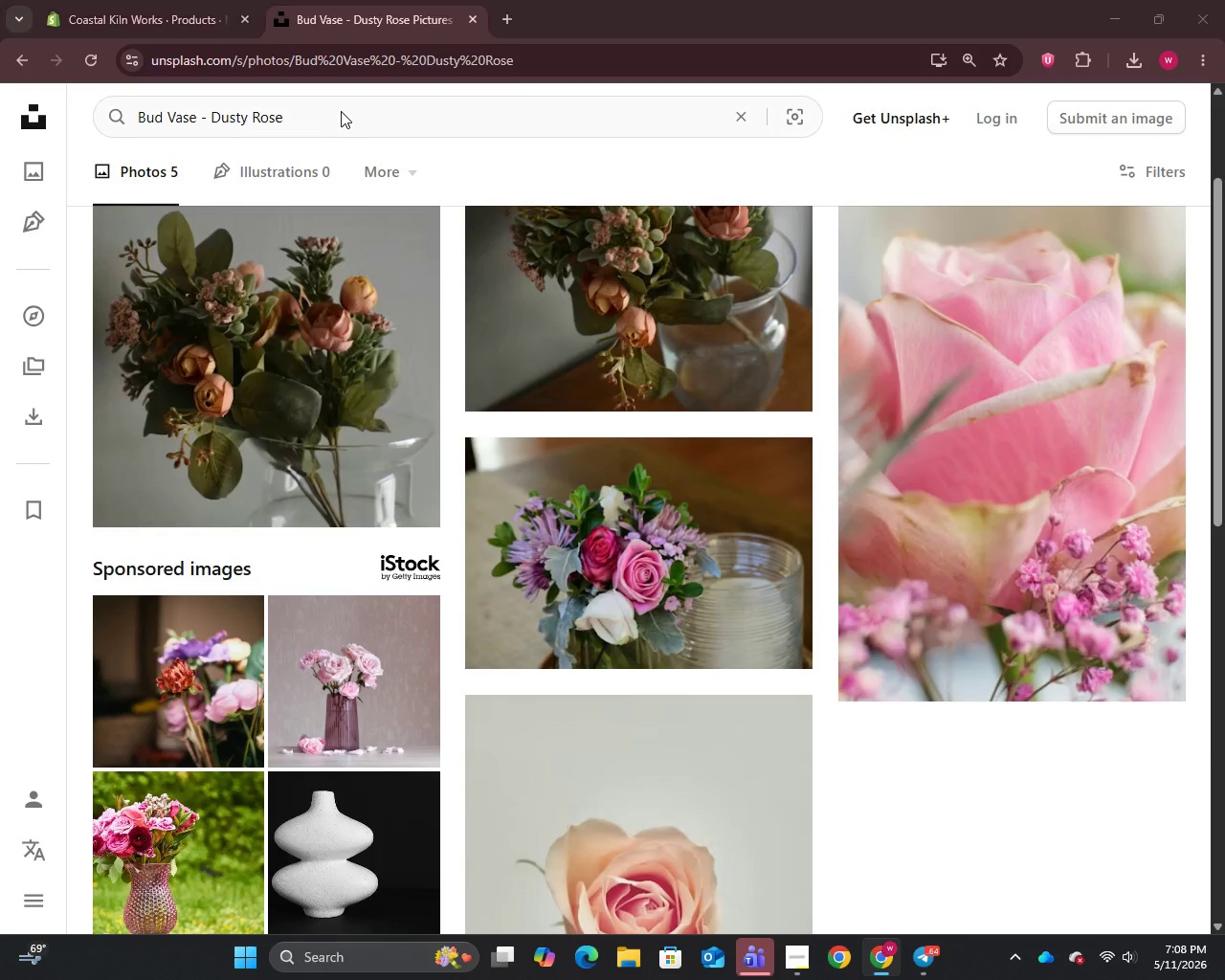 
key(Control+A)
 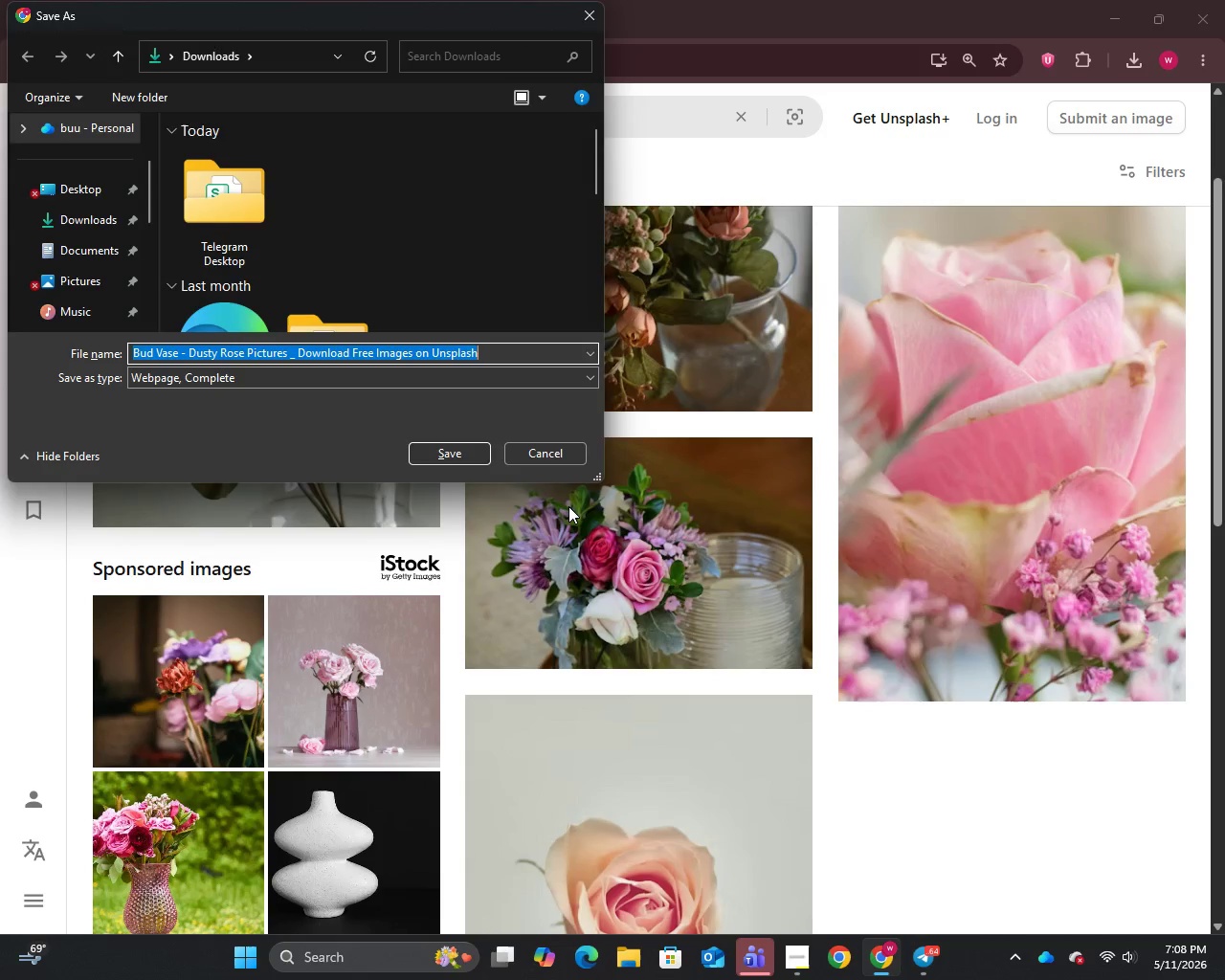 
left_click_drag(start_coordinate=[531, 432], to_coordinate=[534, 459])
 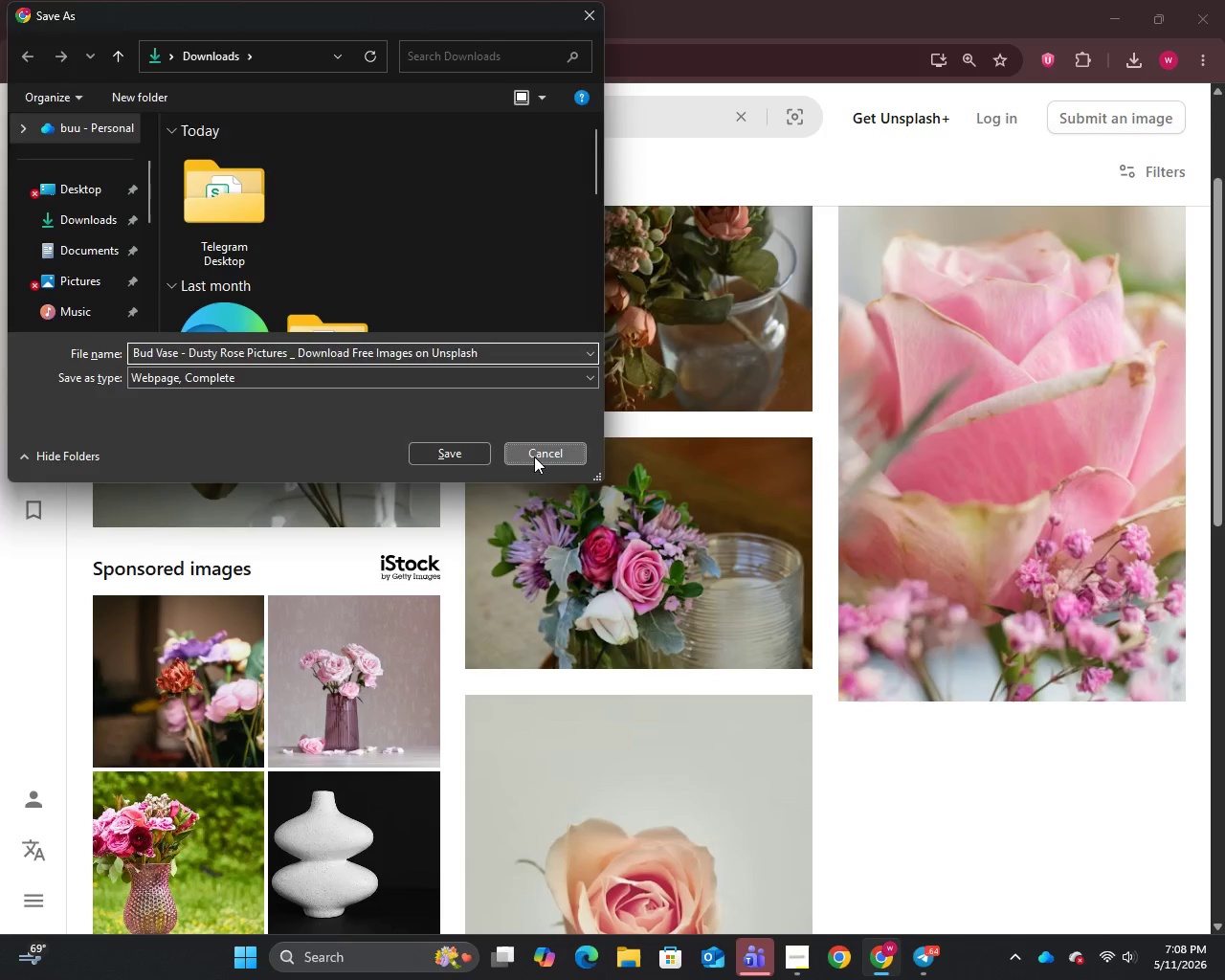 
left_click([534, 457])
 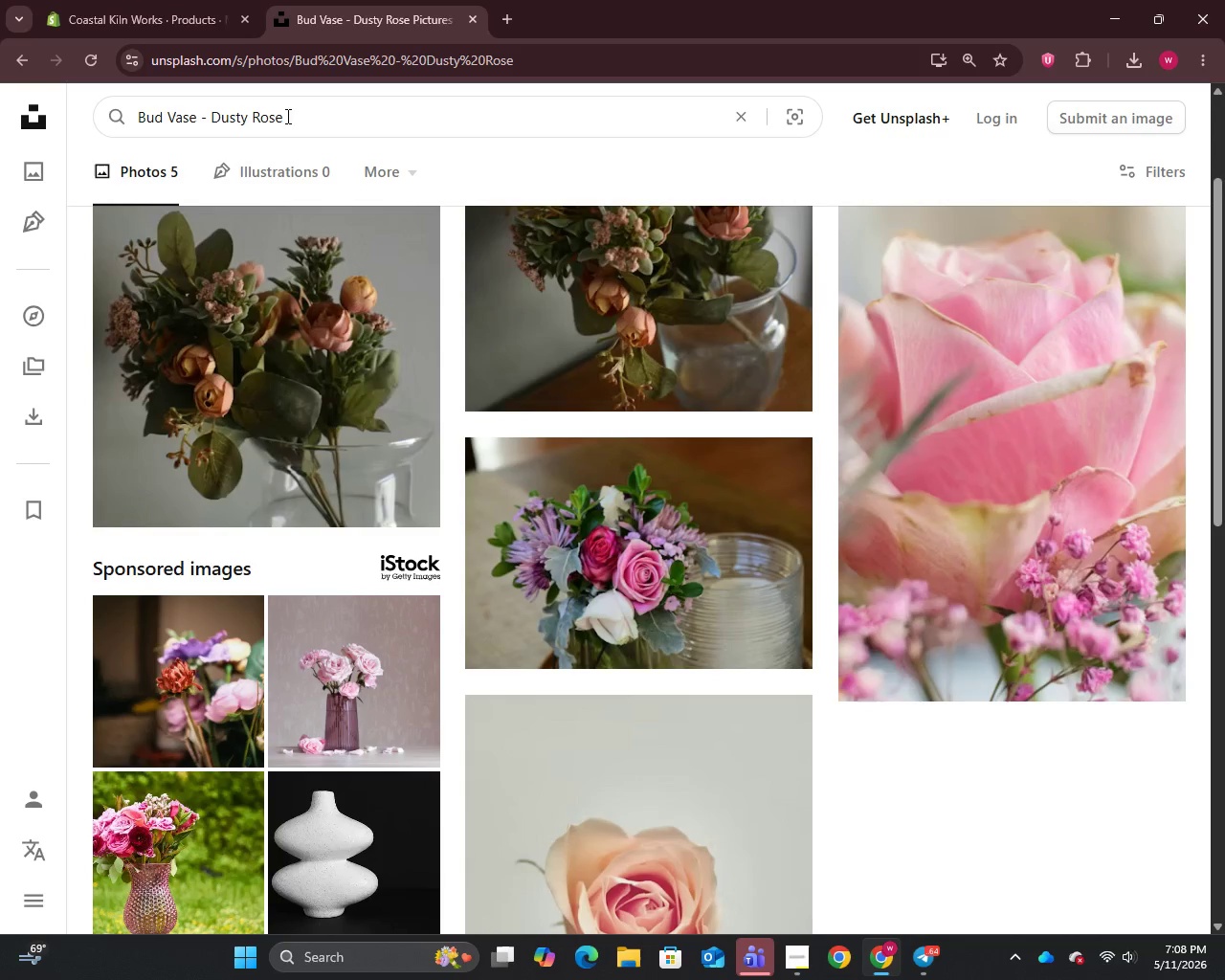 
left_click([291, 125])
 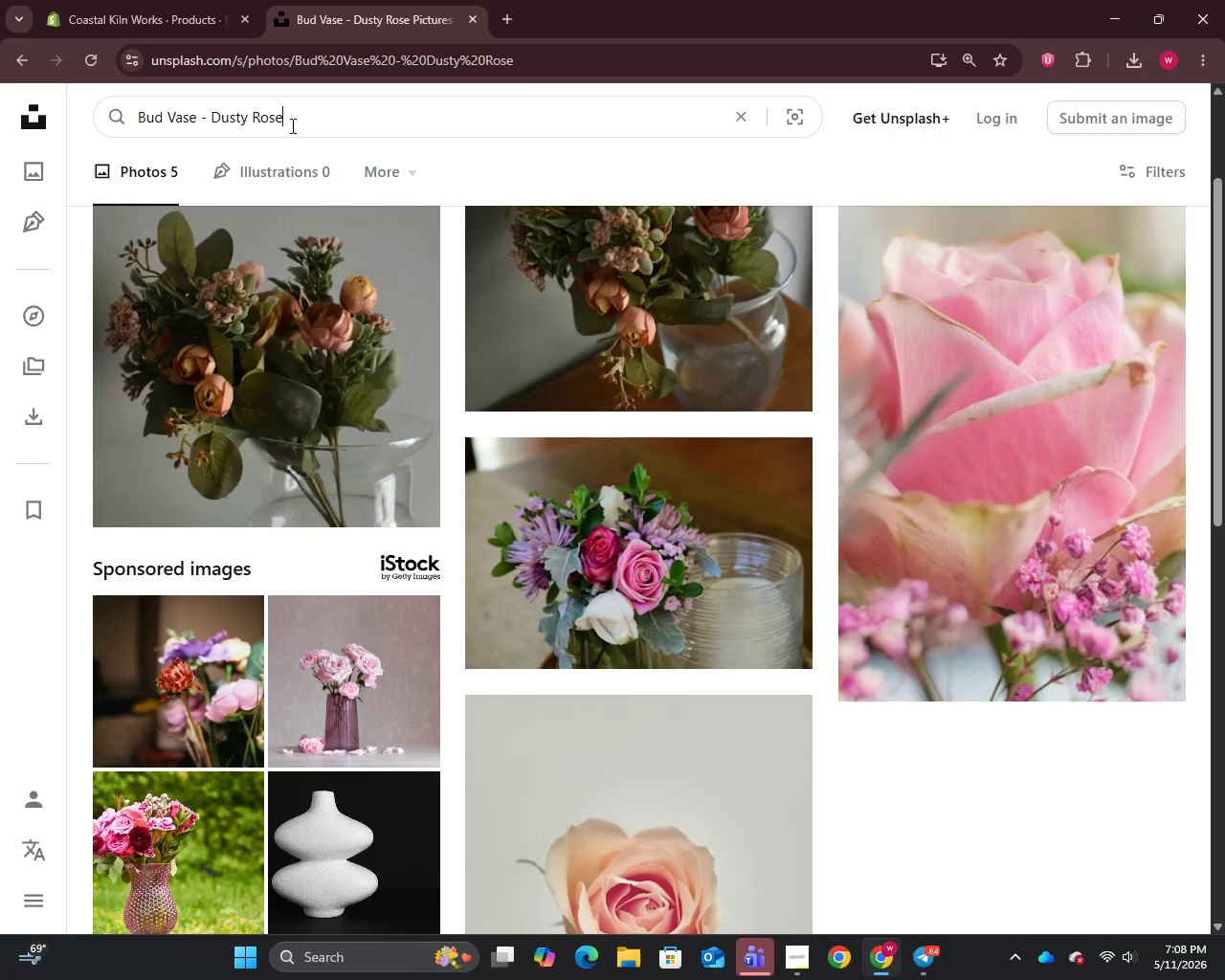 
key(Control+A)
 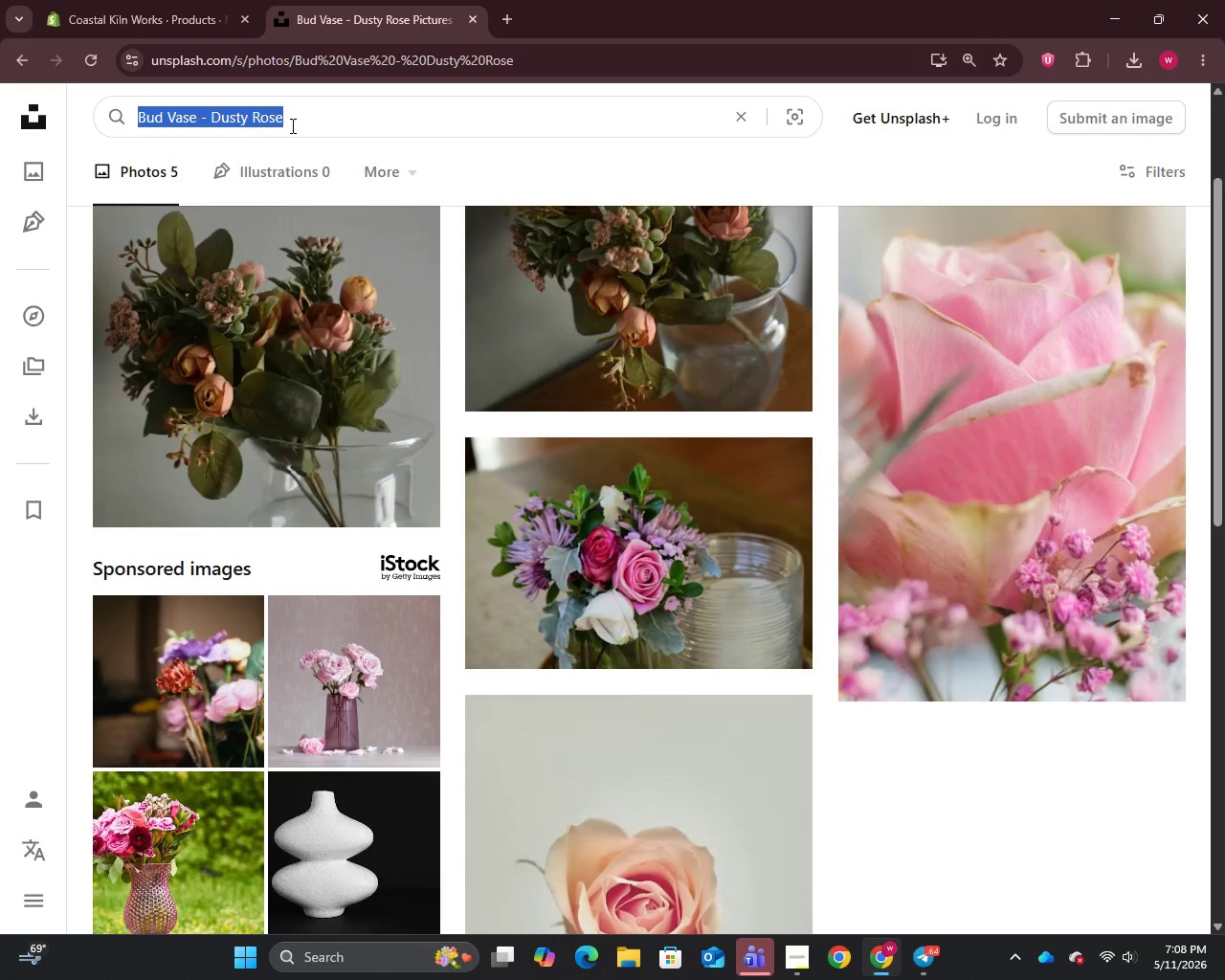 
key(Control+V)
 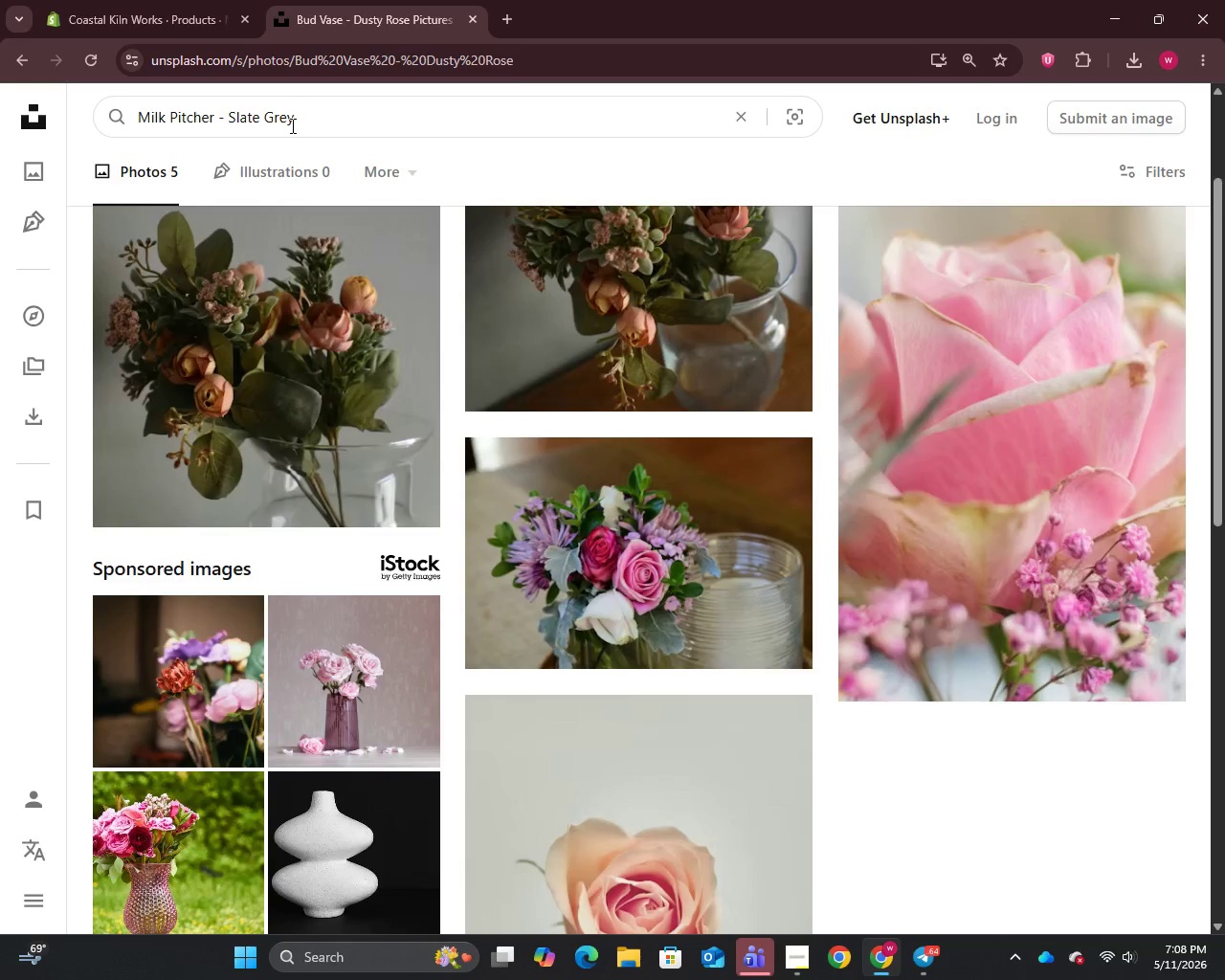 
key(Enter)
 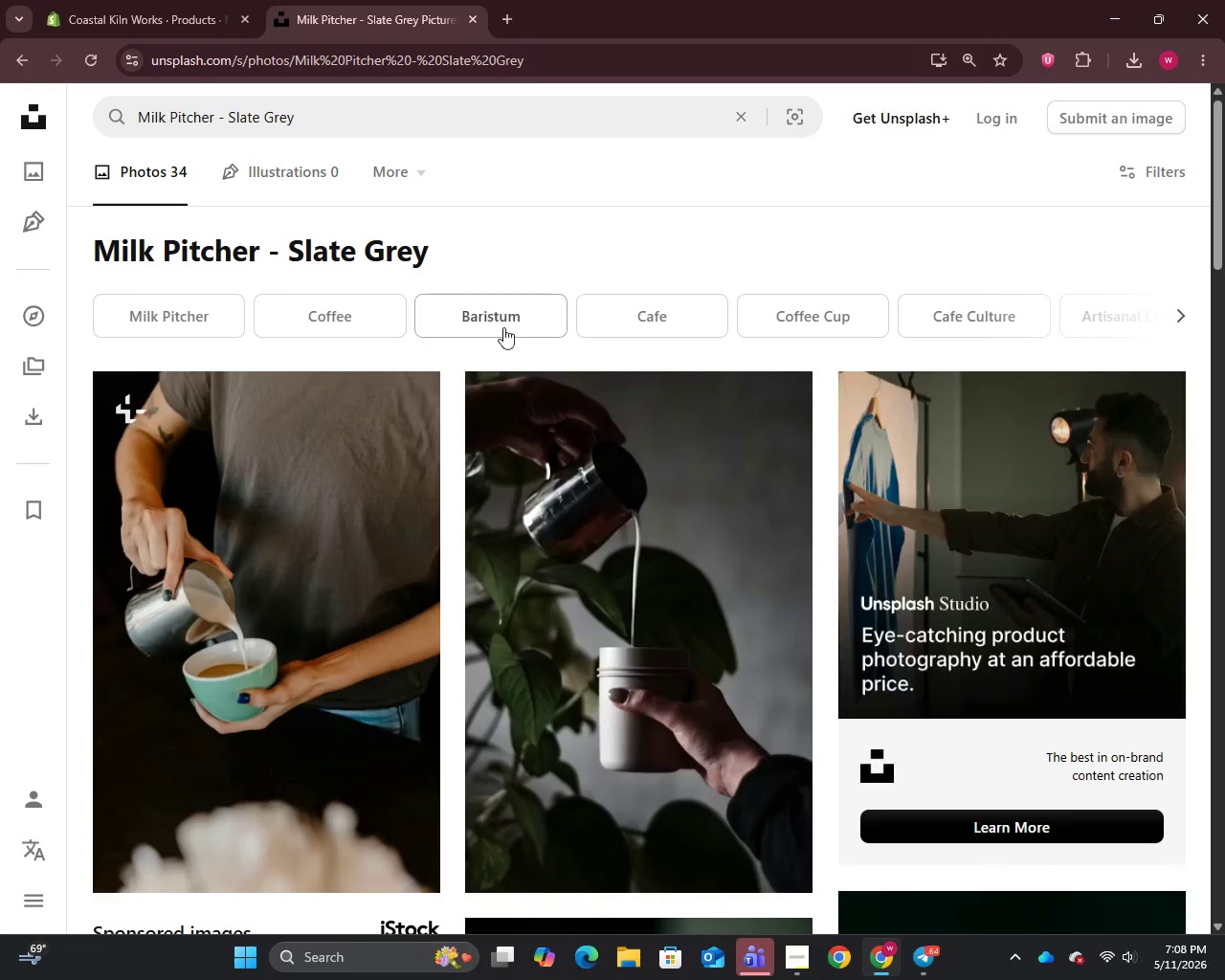 
scroll: coordinate [774, 786], scroll_direction: down, amount: 8.0
 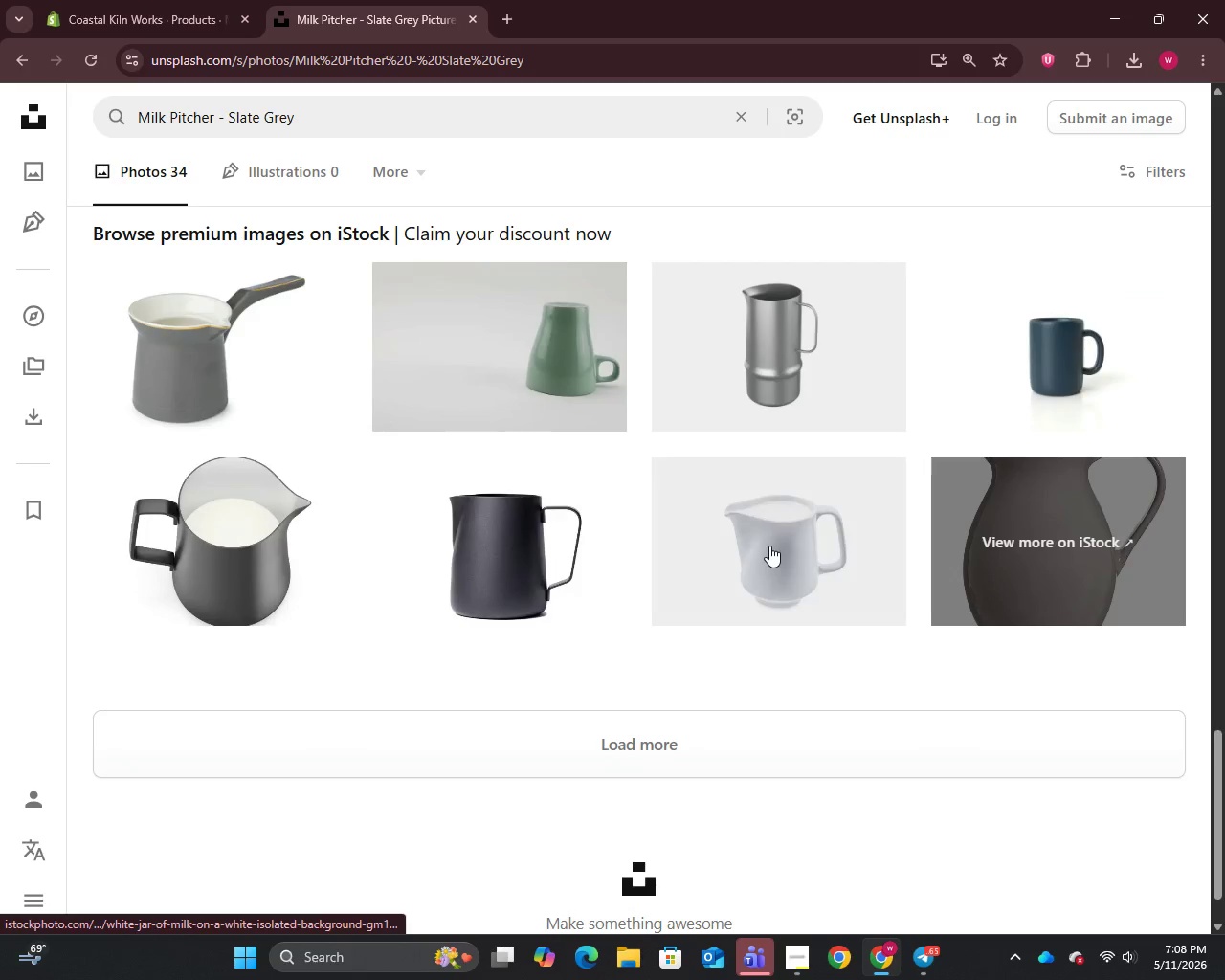 
right_click([769, 546])
 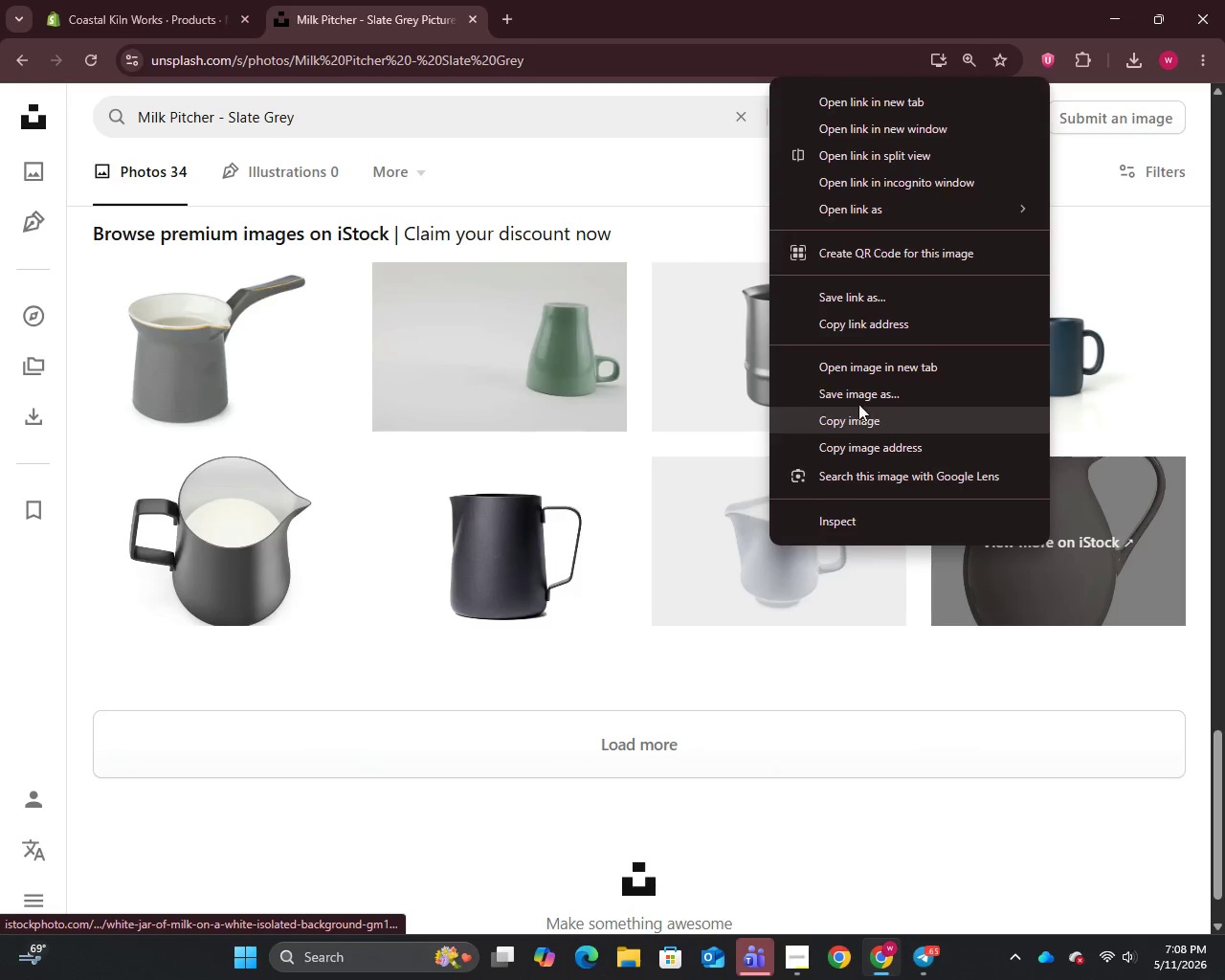 
left_click([855, 402])
 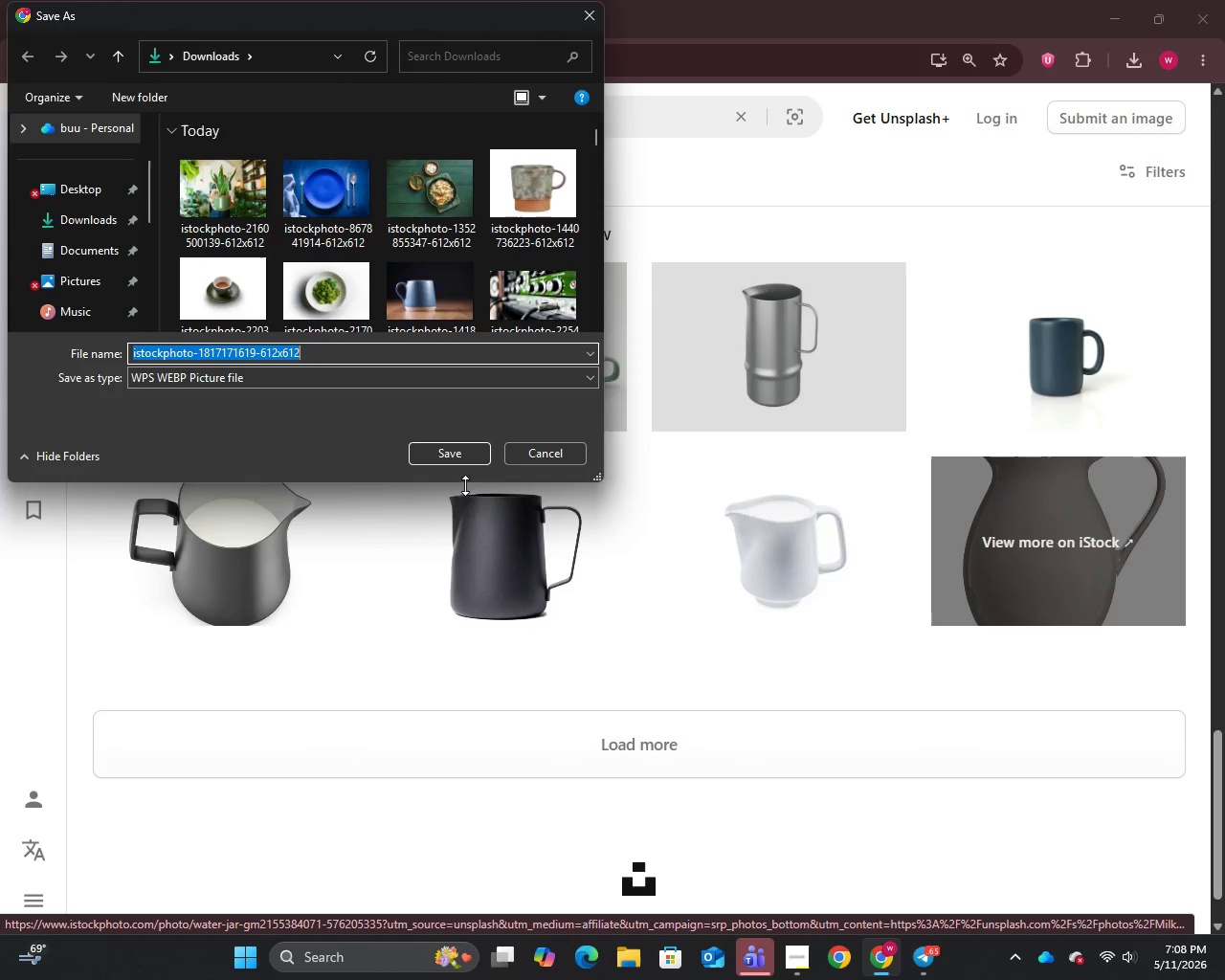 
left_click([459, 457])
 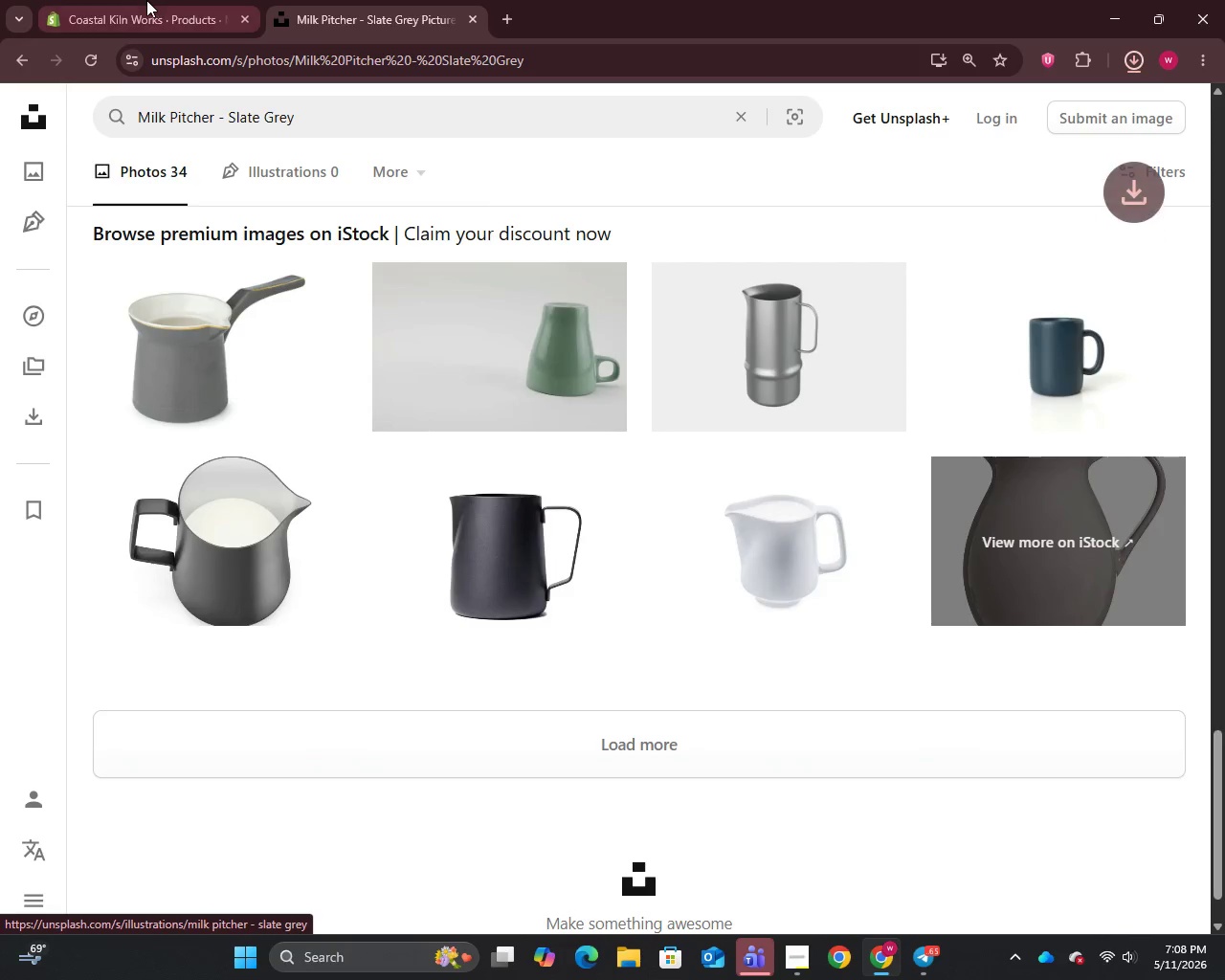 
left_click([145, 0])
 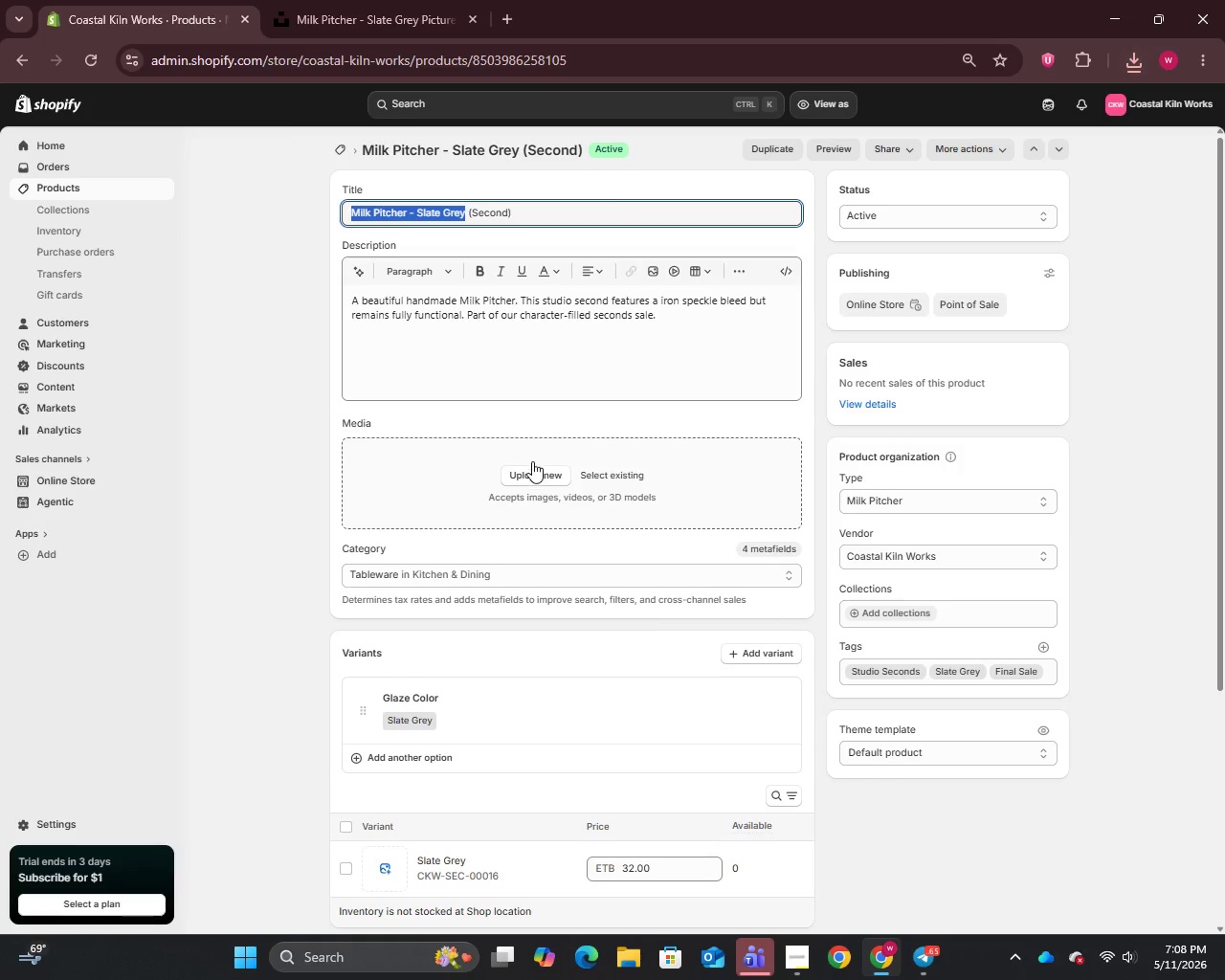 
left_click([532, 467])
 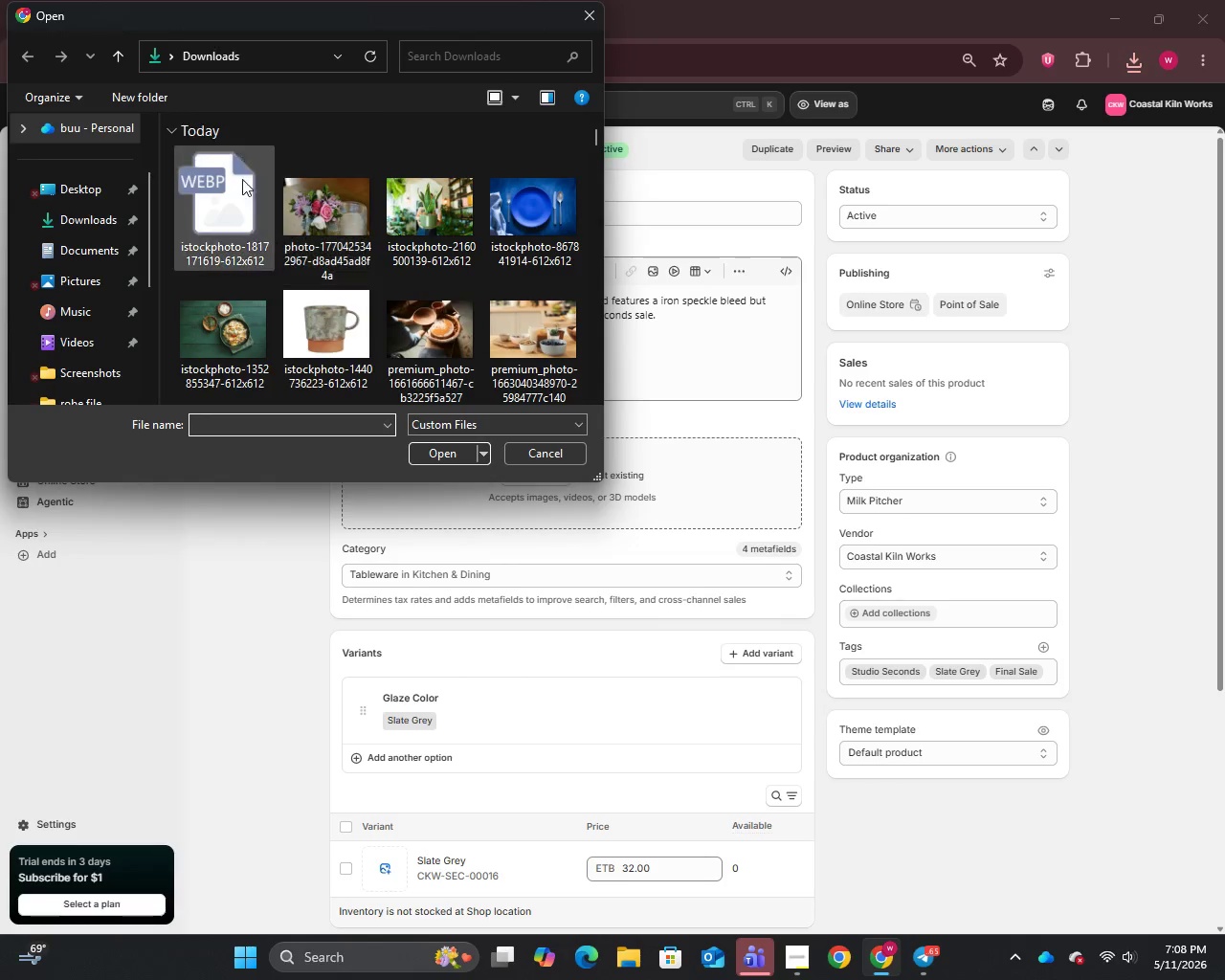 
left_click([229, 196])
 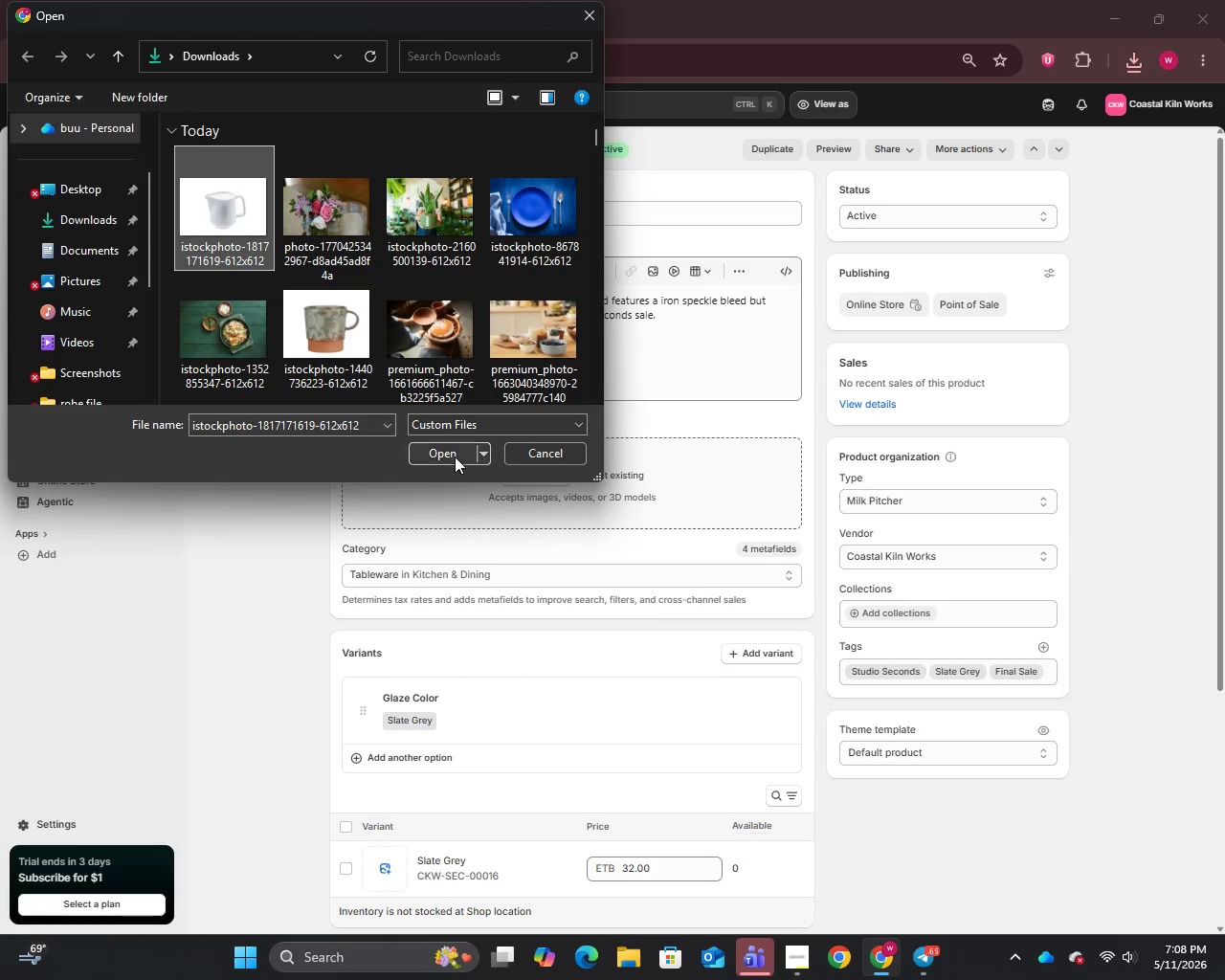 
left_click([450, 457])
 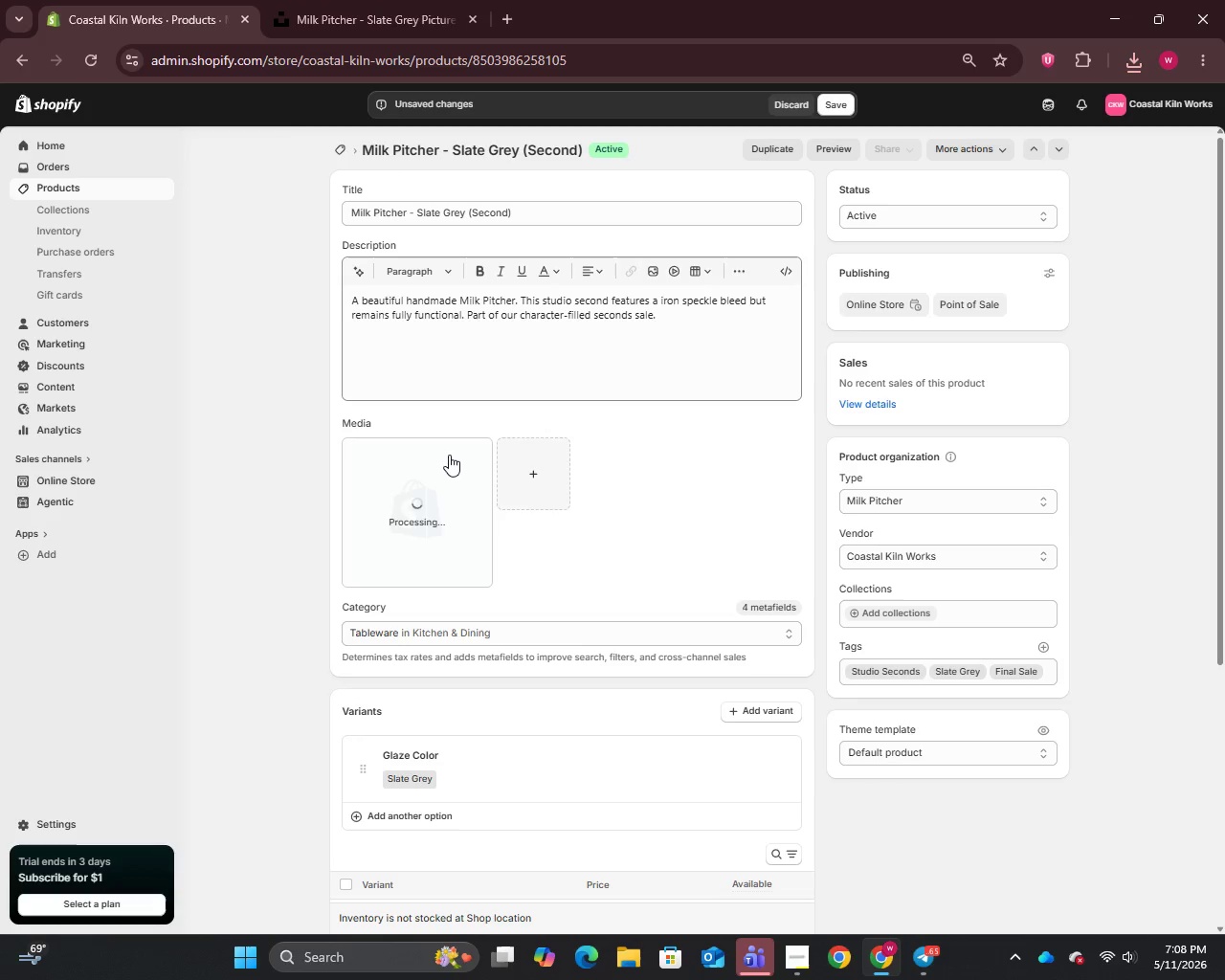 
wait(9.28)
 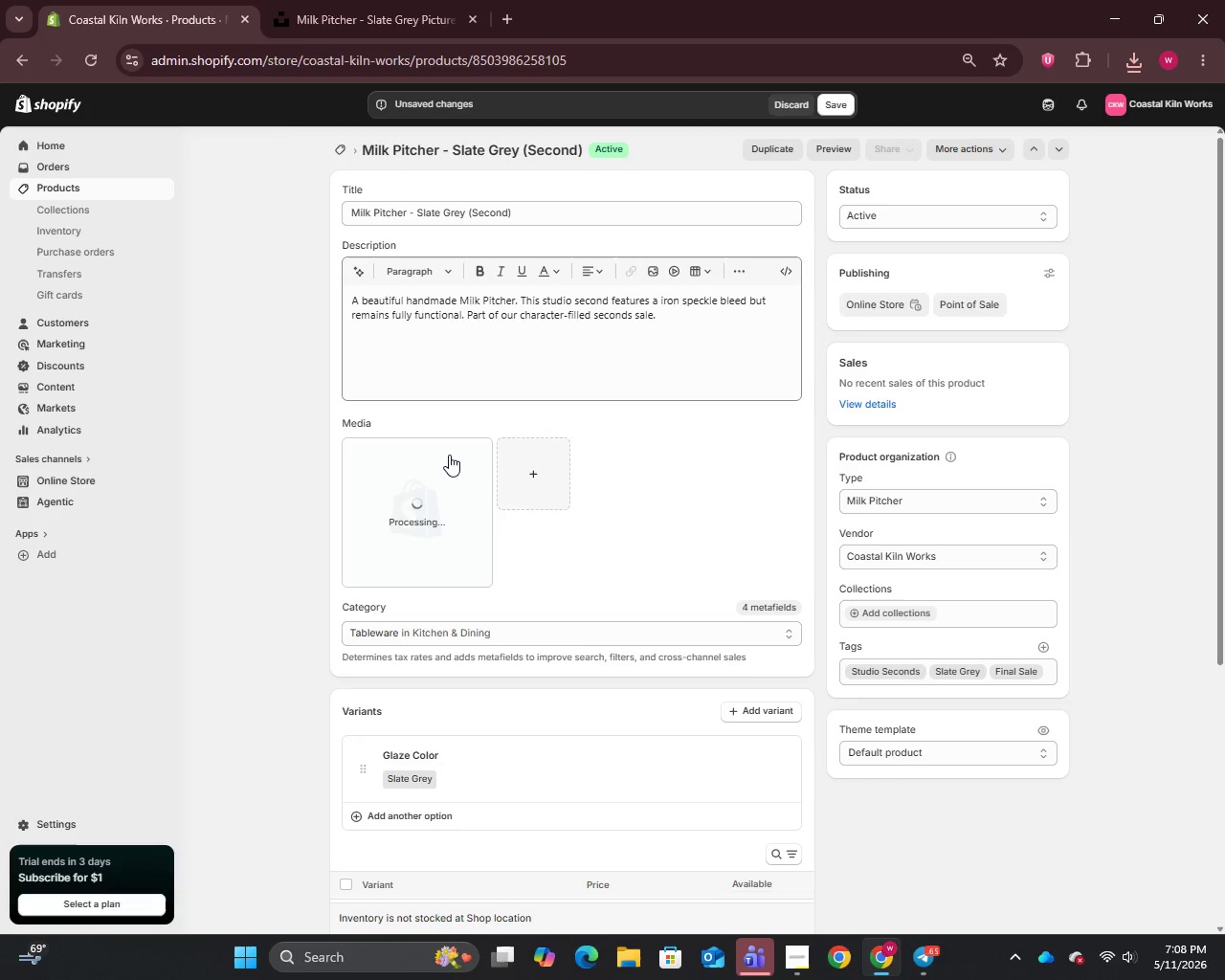 
left_click([409, 516])
 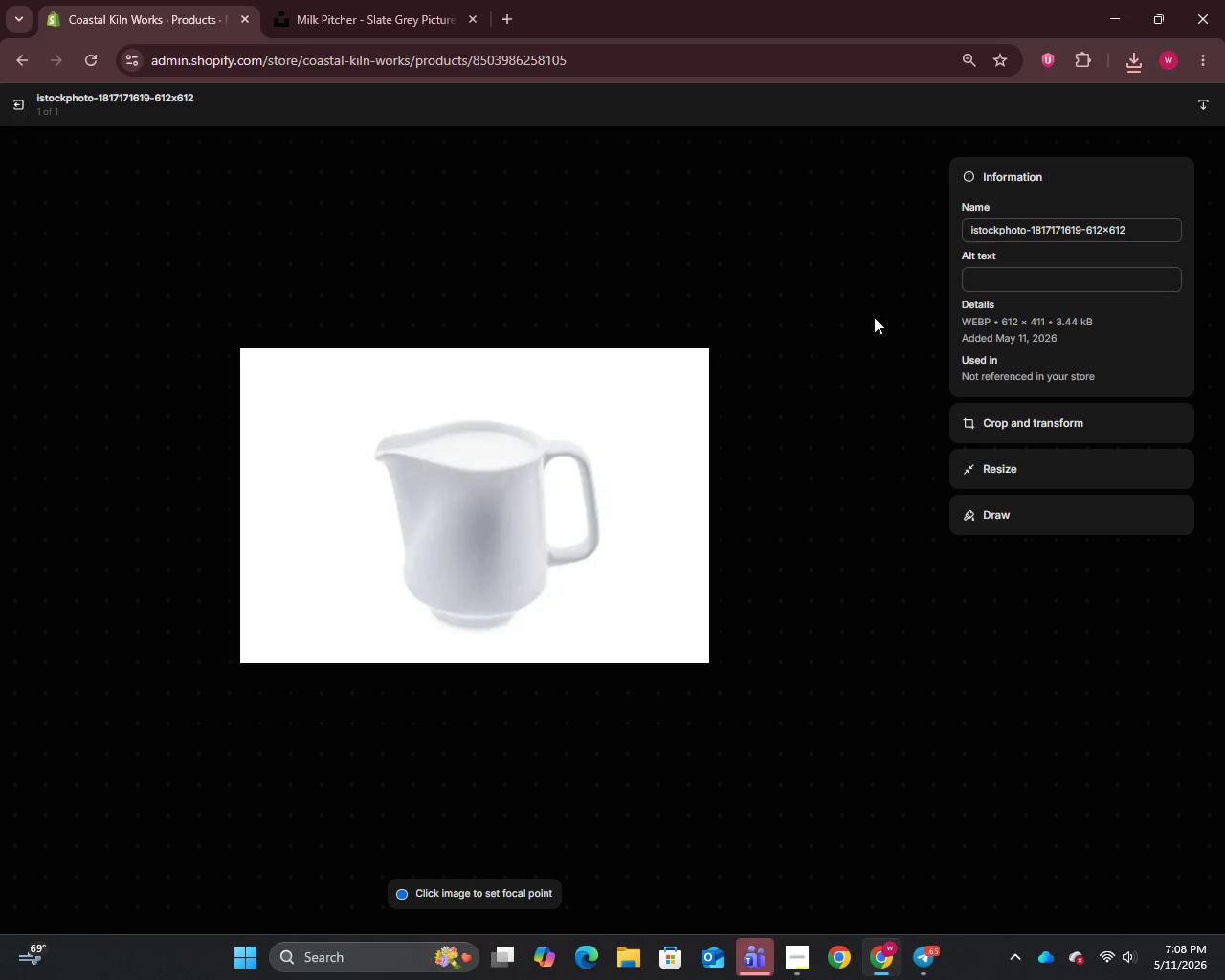 
left_click([1001, 224])
 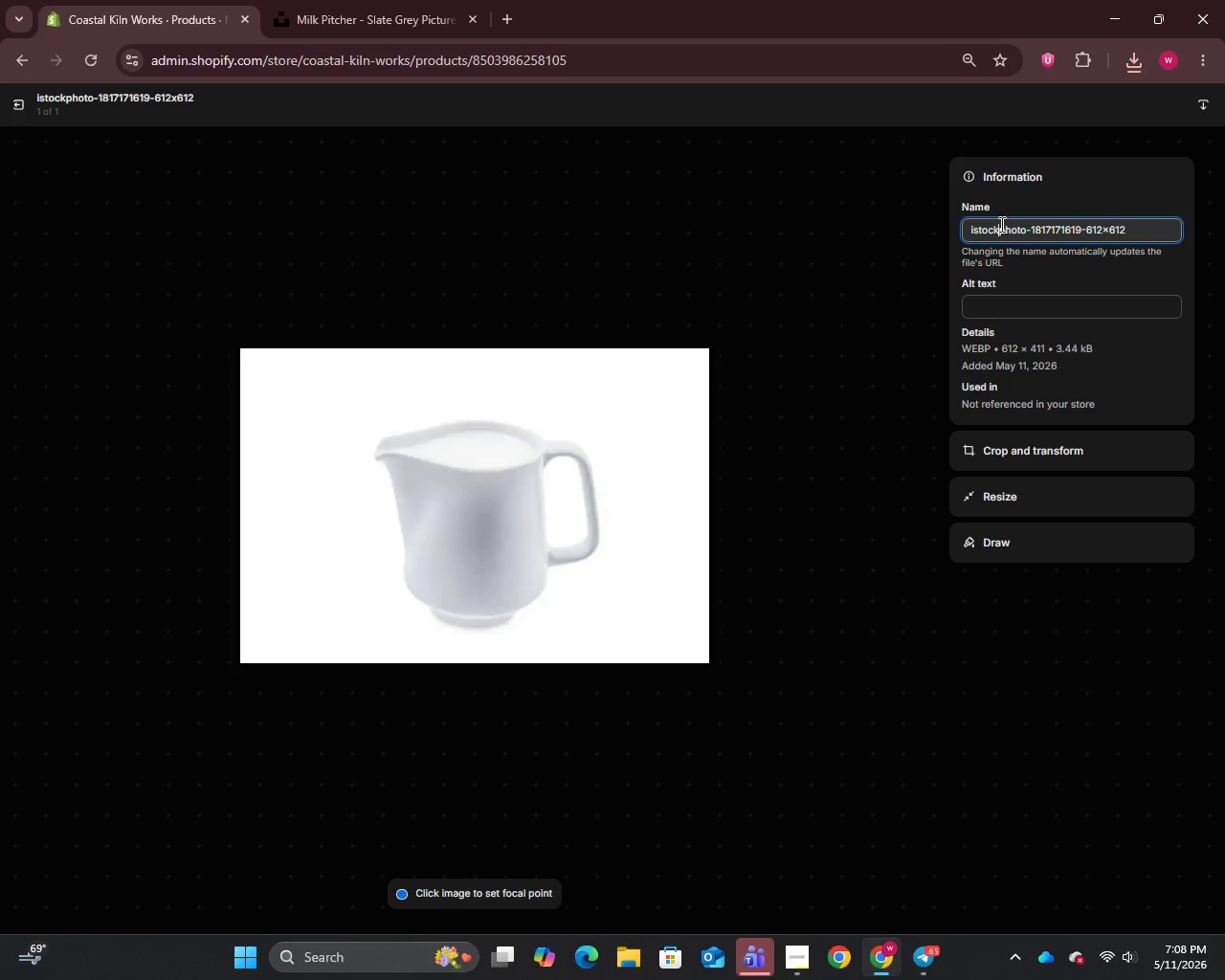 
key(Control+A)
 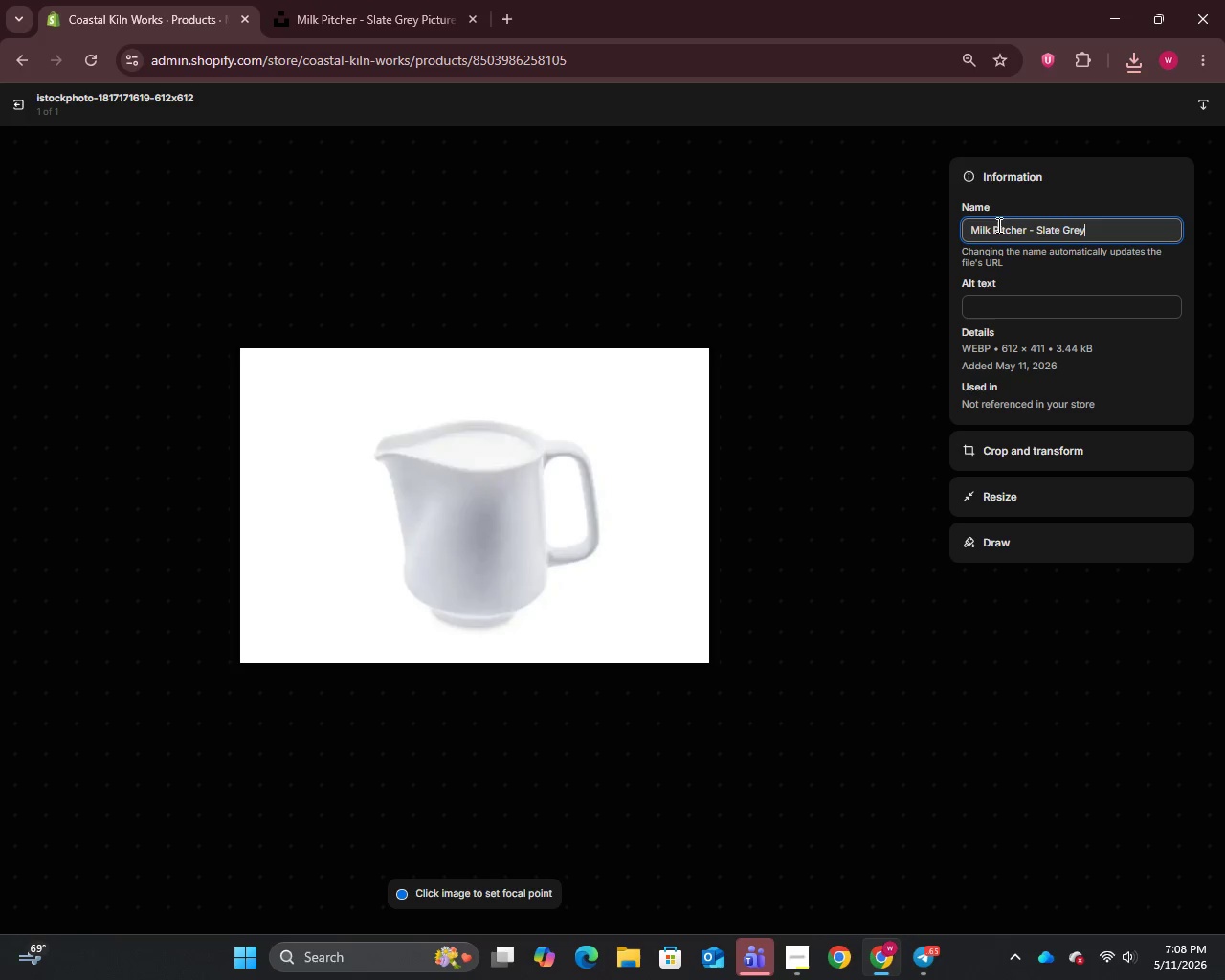 
key(Control+V)
 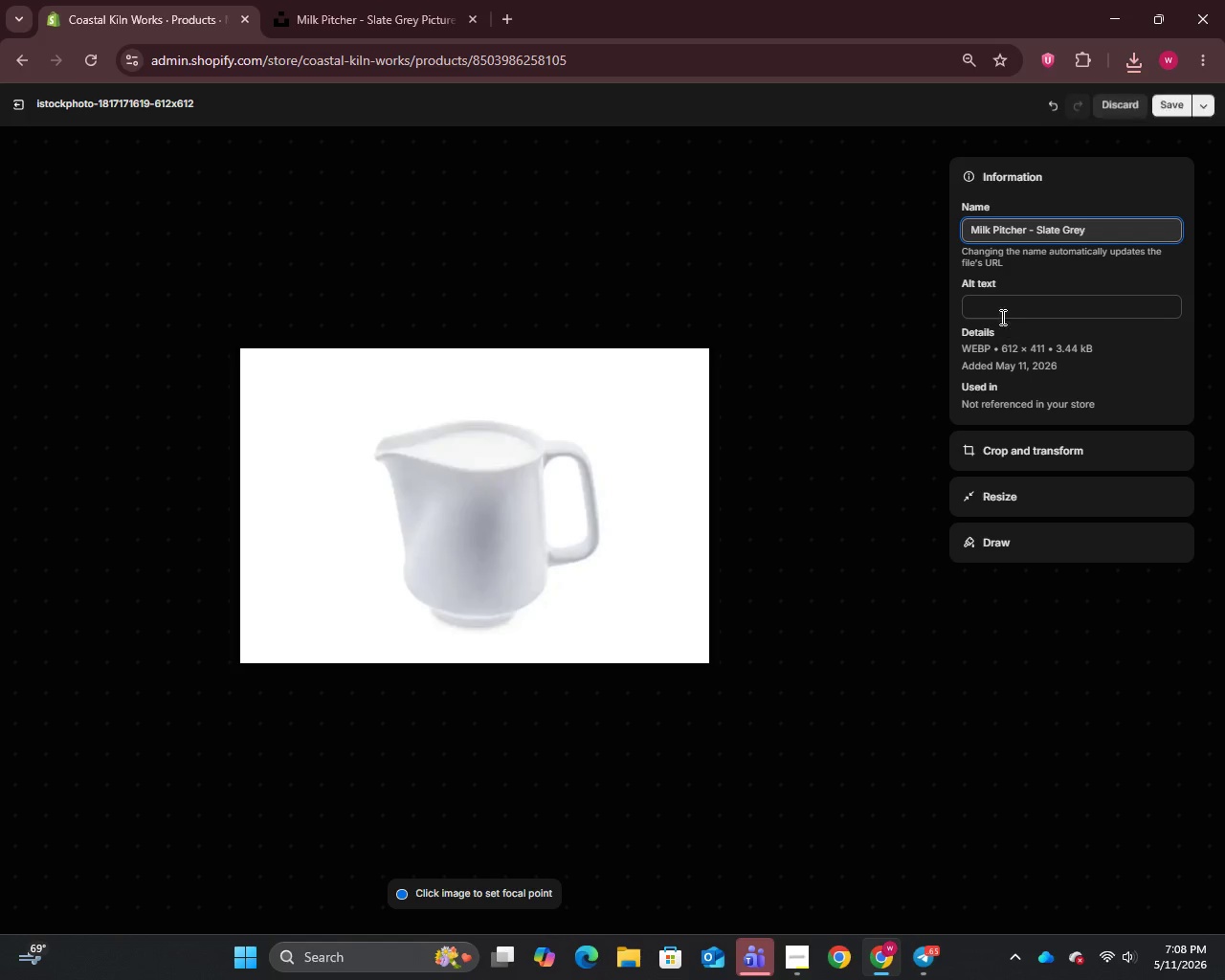 
left_click([1000, 307])
 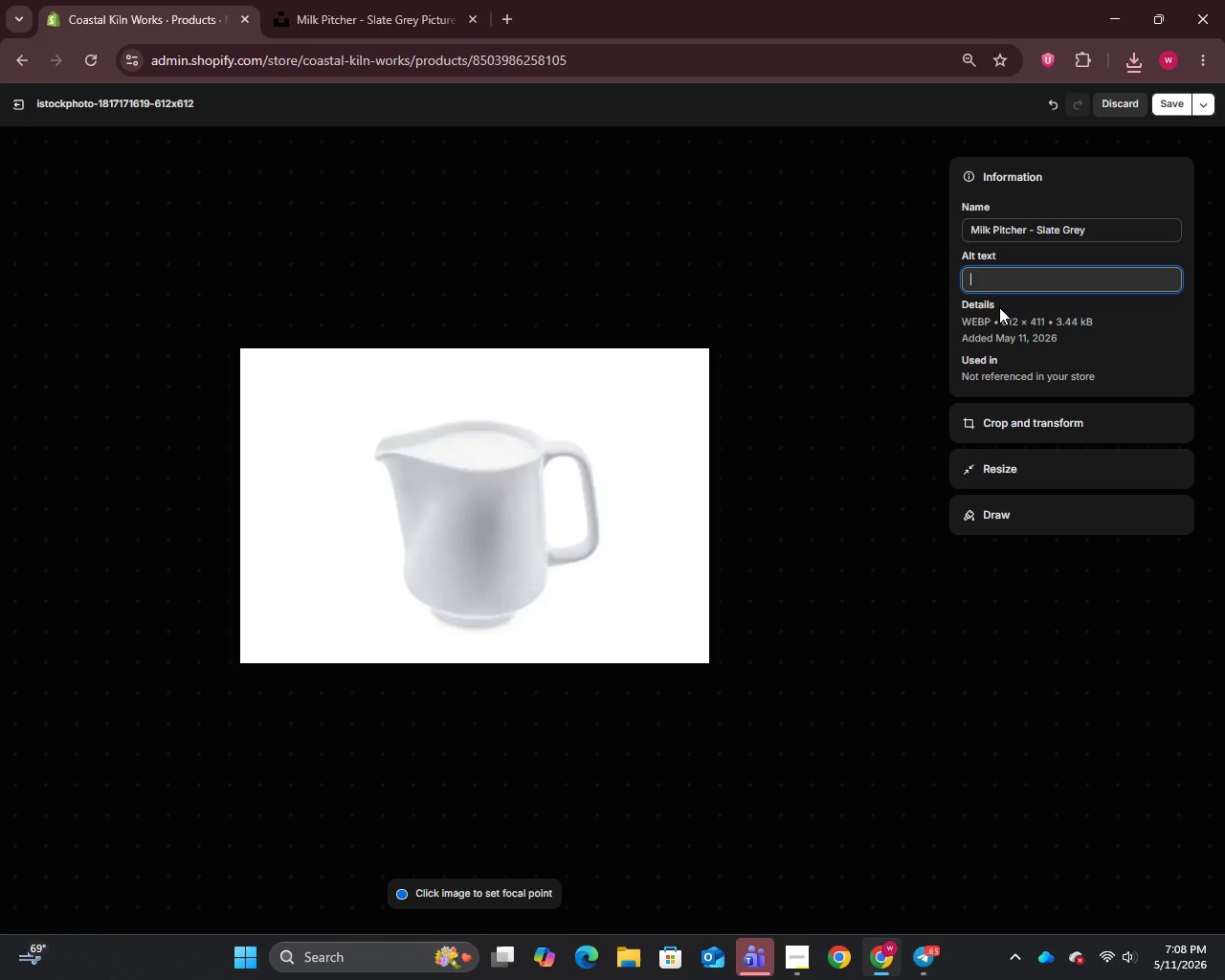 
type(Slate grey handmade milk pitcher stoneware)
 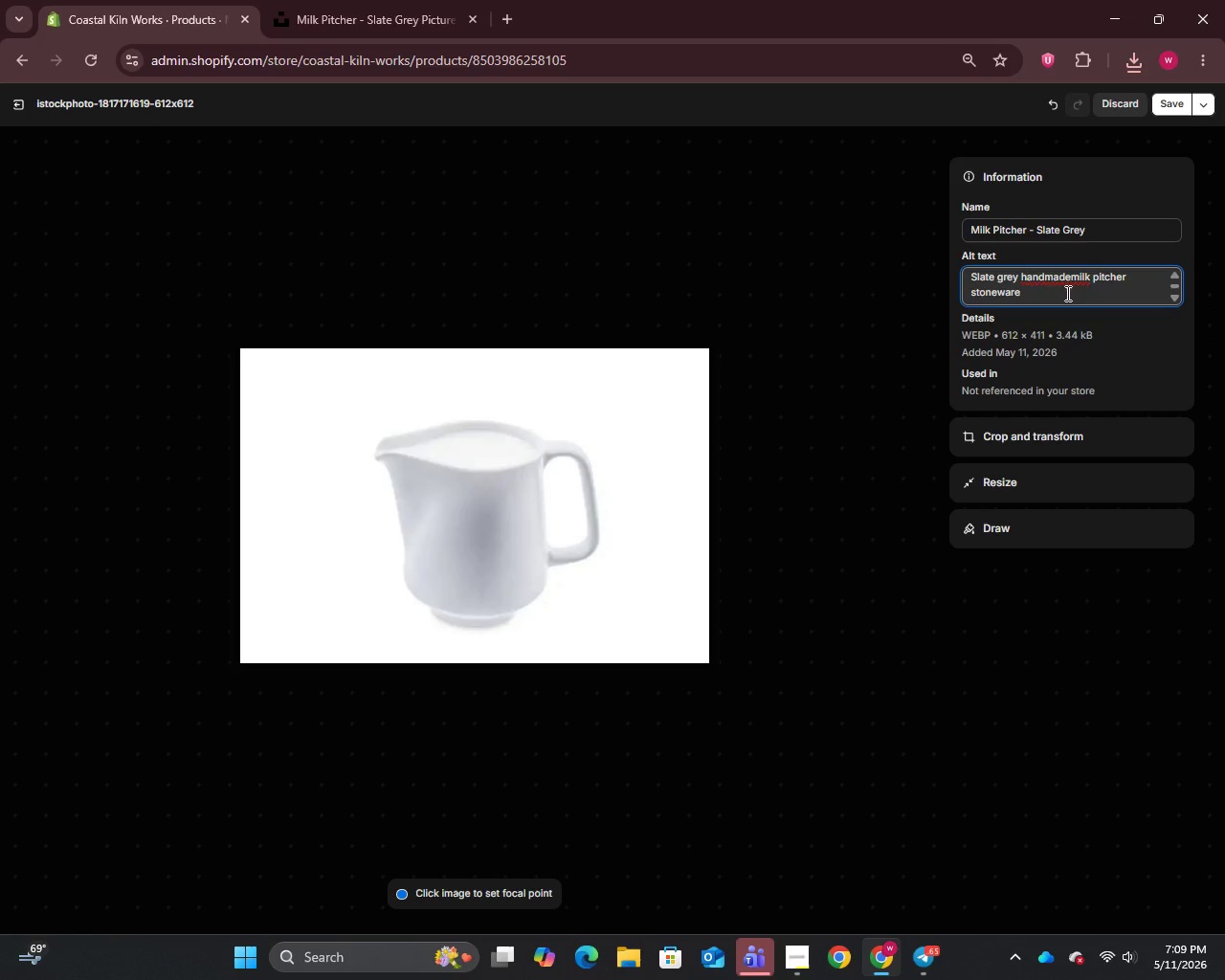 
left_click([1069, 276])
 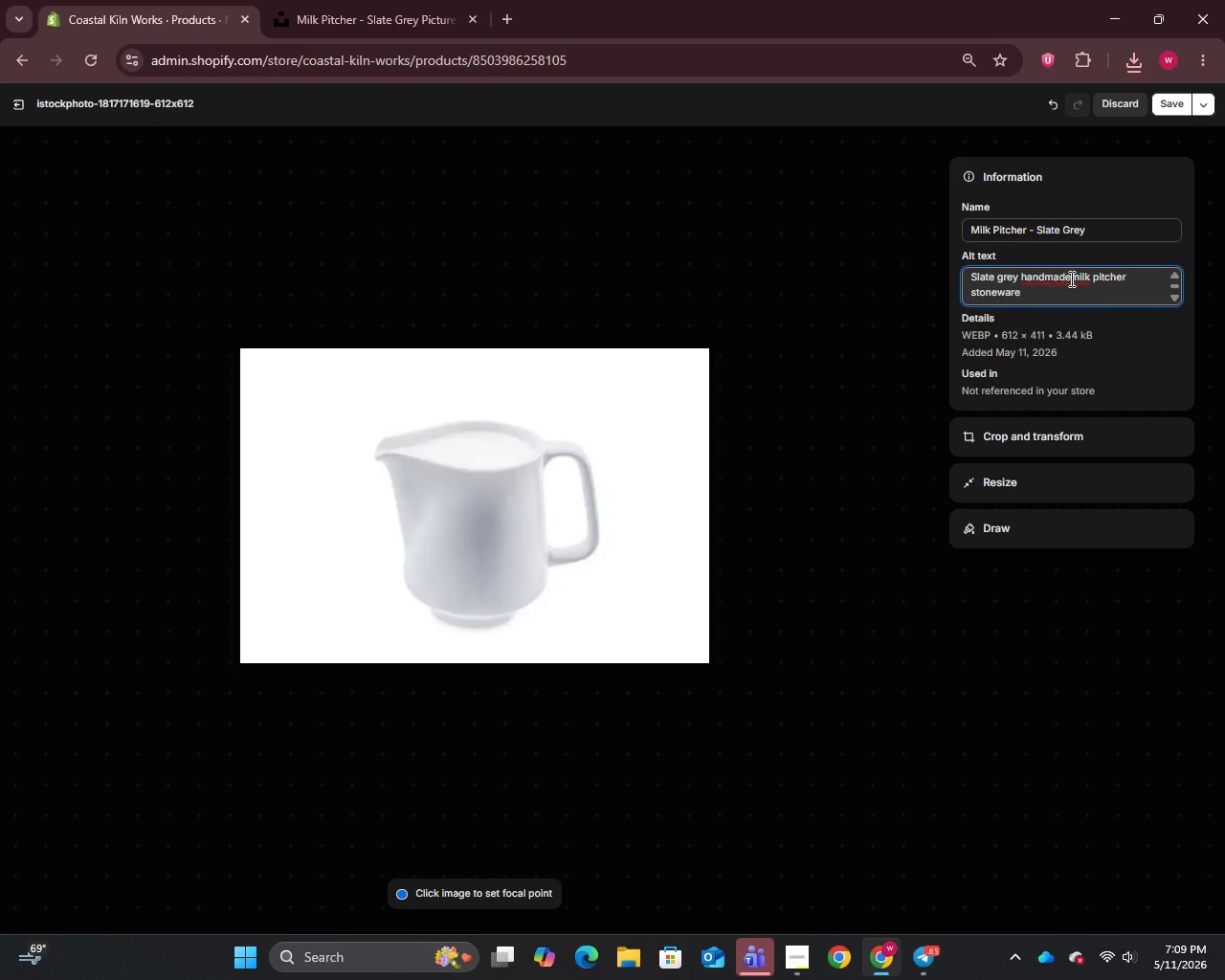 
key(Space)
 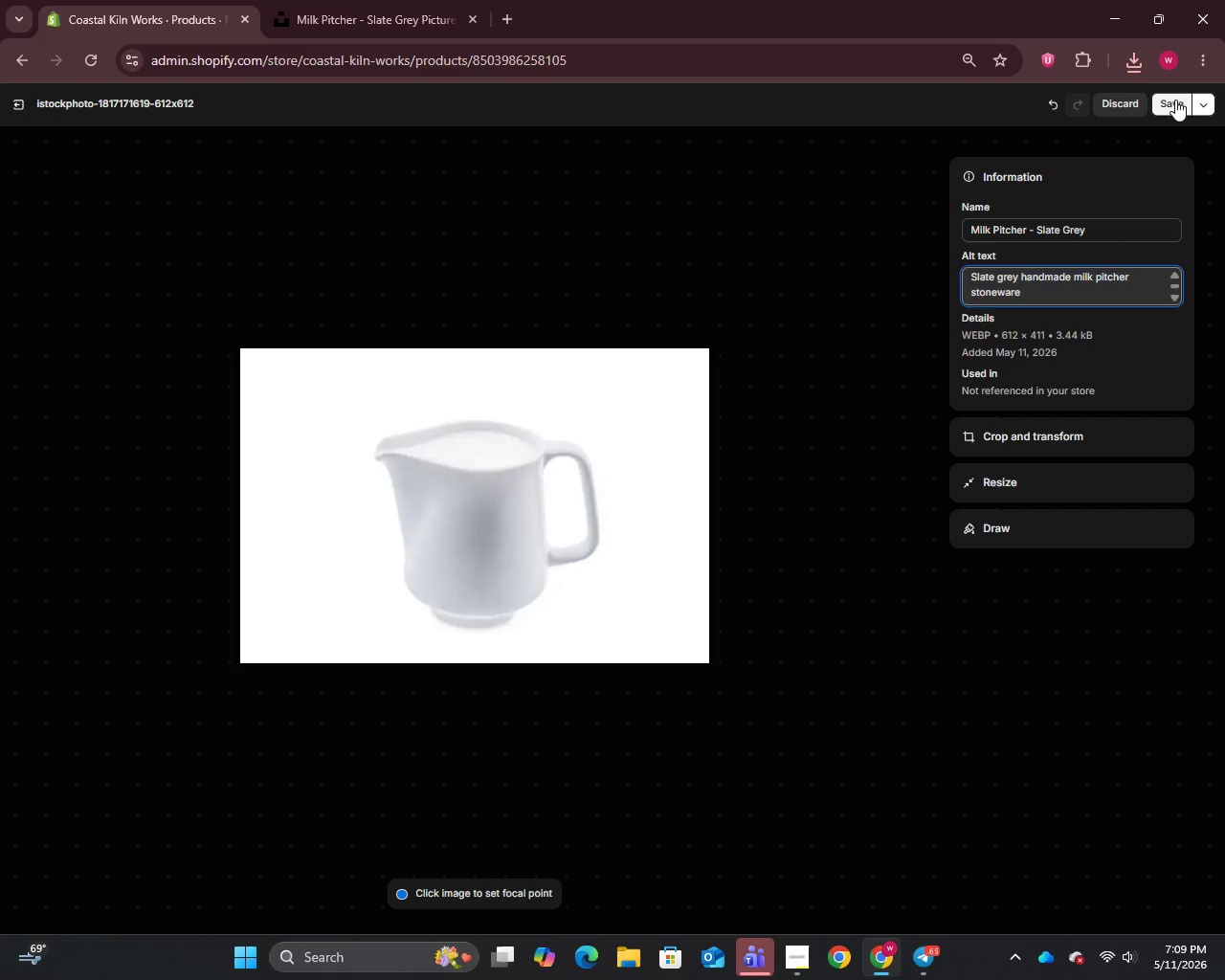 
left_click([1176, 100])
 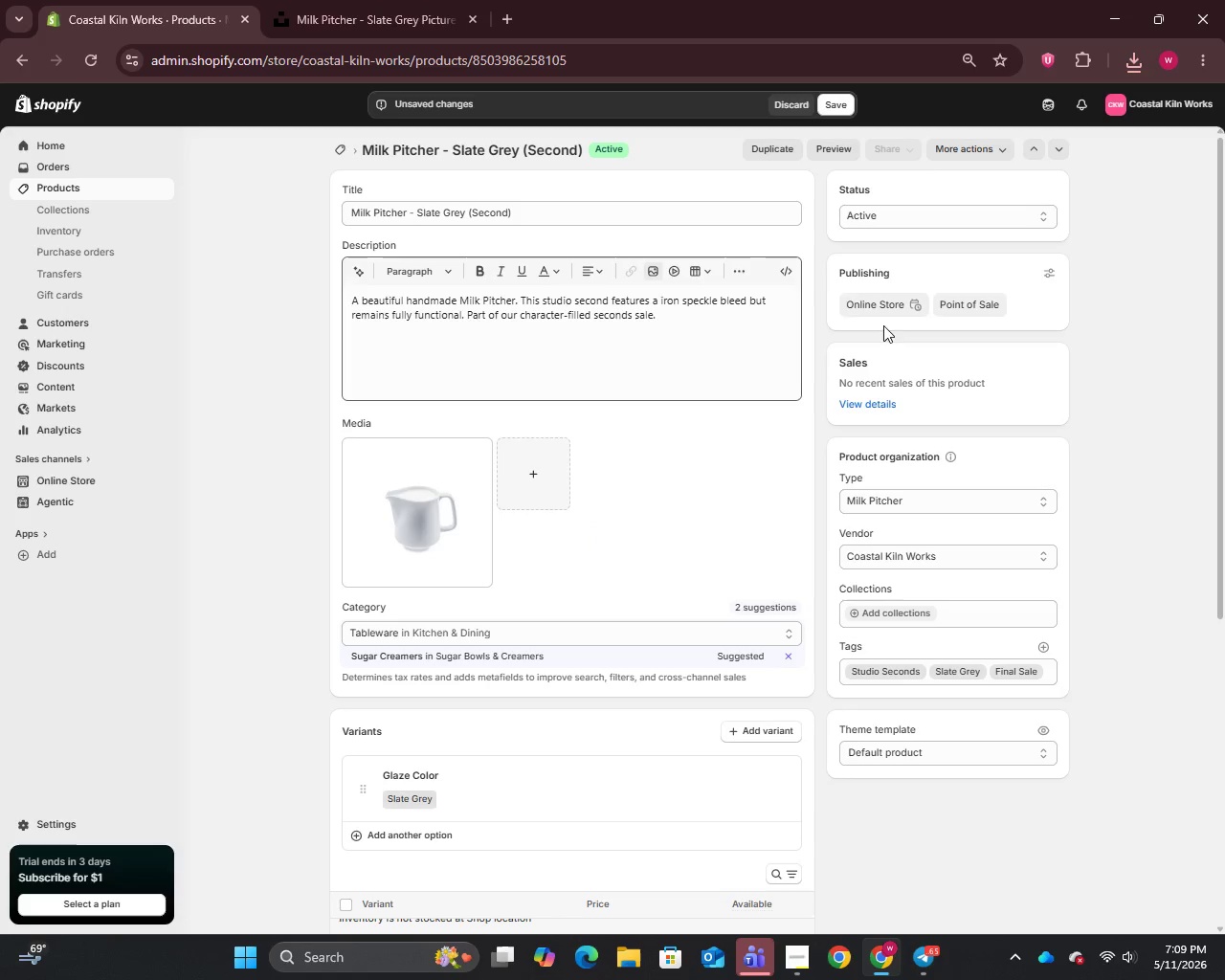 
scroll: coordinate [733, 652], scroll_direction: down, amount: 16.0
 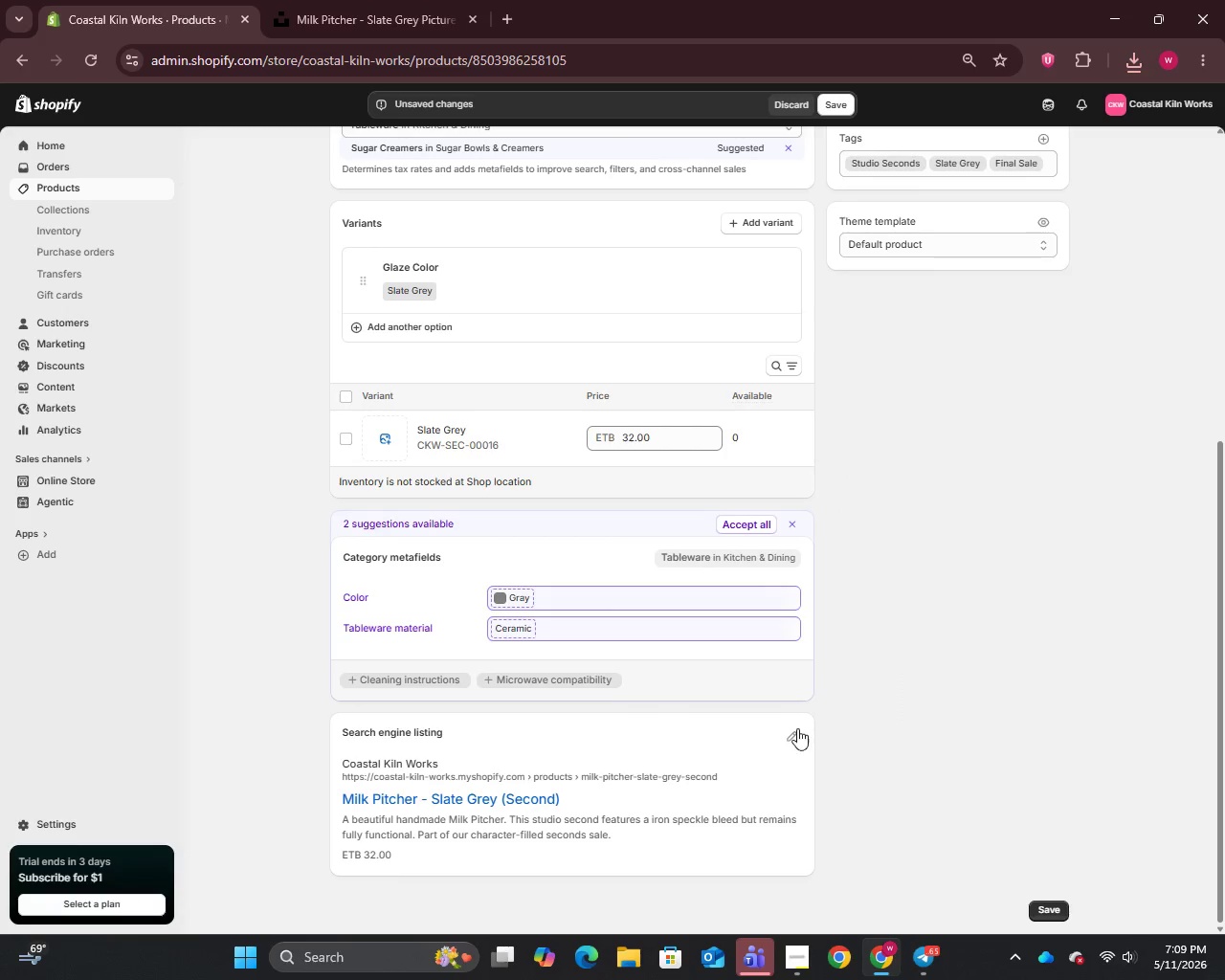 
double_click([794, 731])
 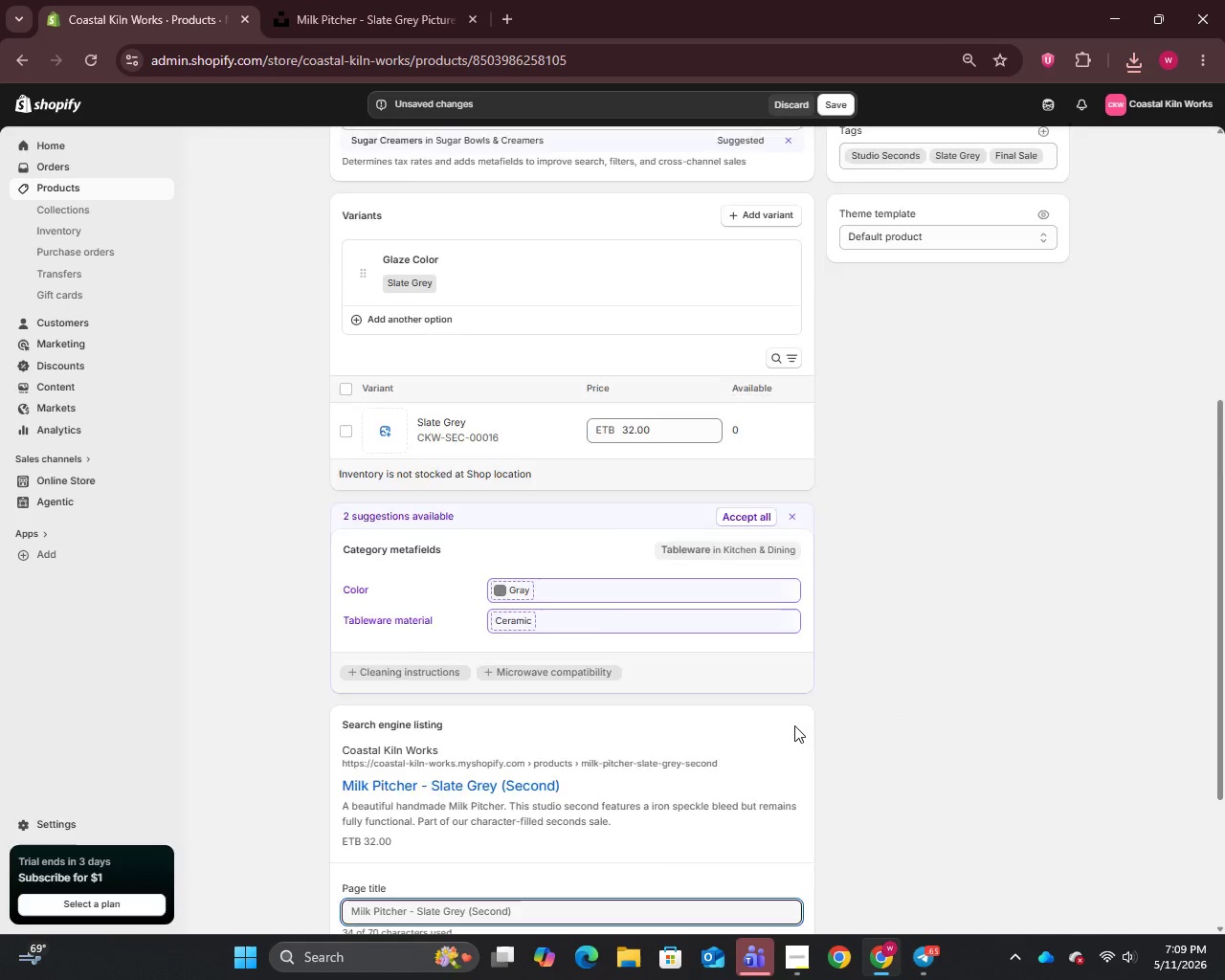 
scroll: coordinate [794, 725], scroll_direction: down, amount: 8.0
 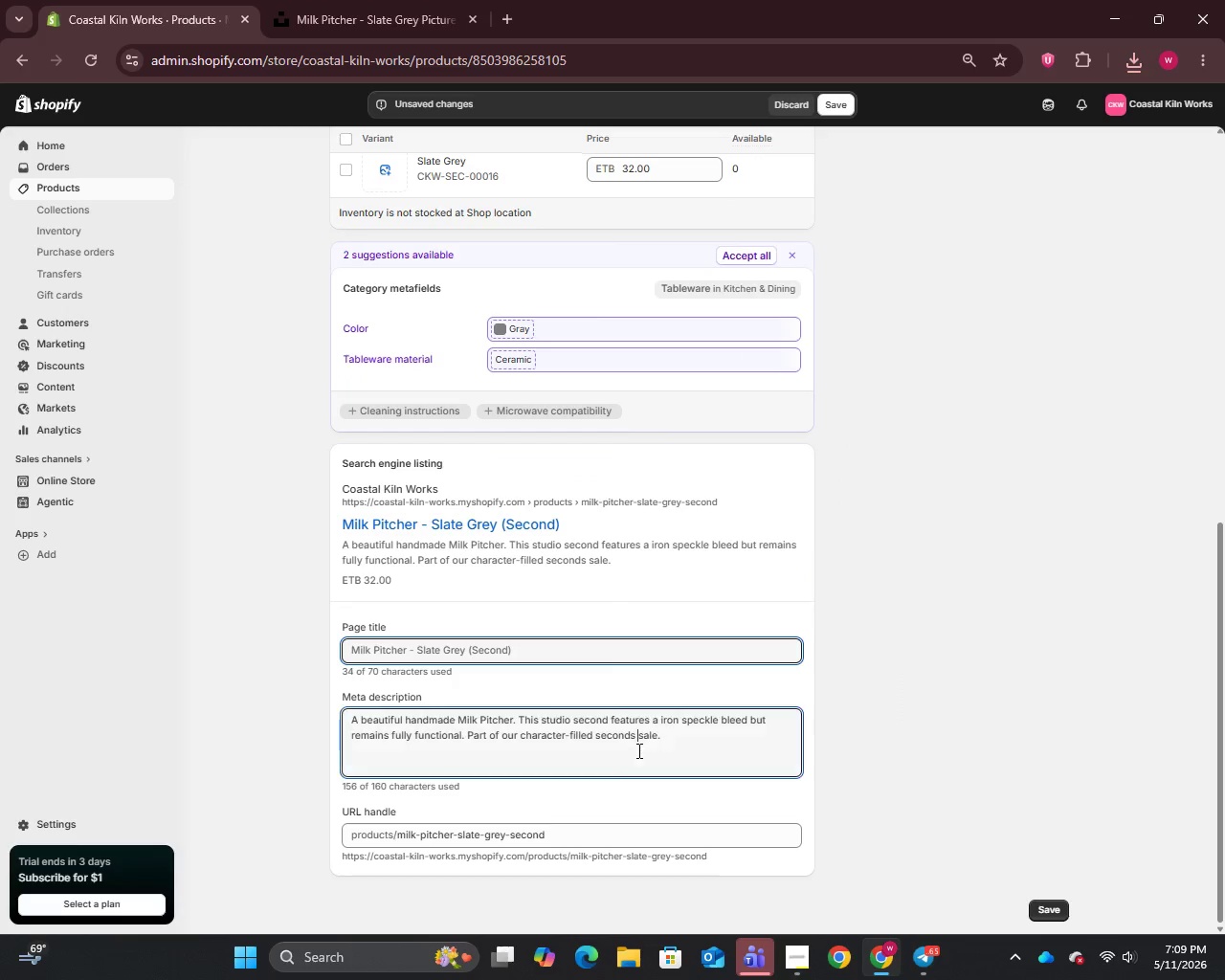 
left_click([637, 750])
 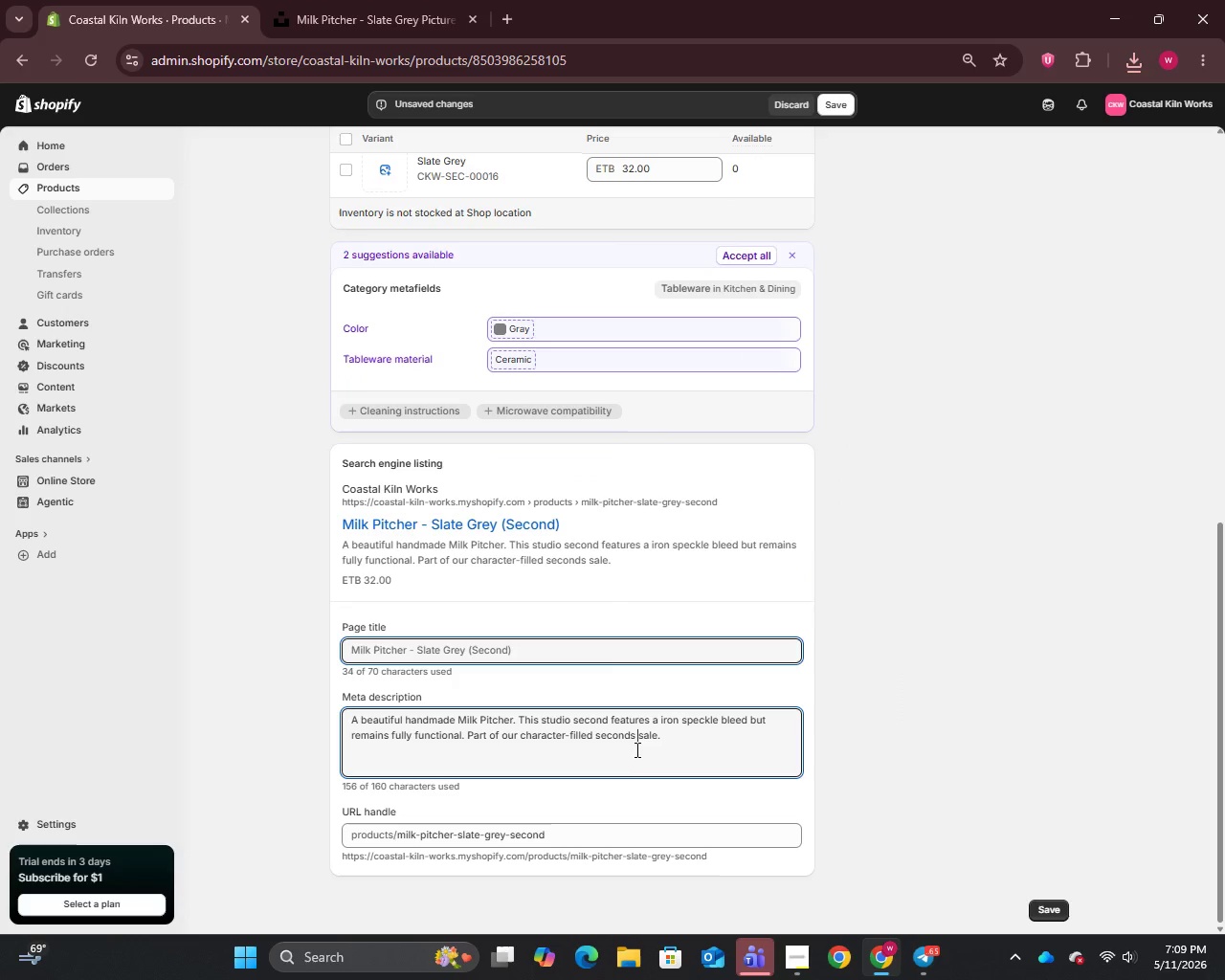 
key(Control+A)
 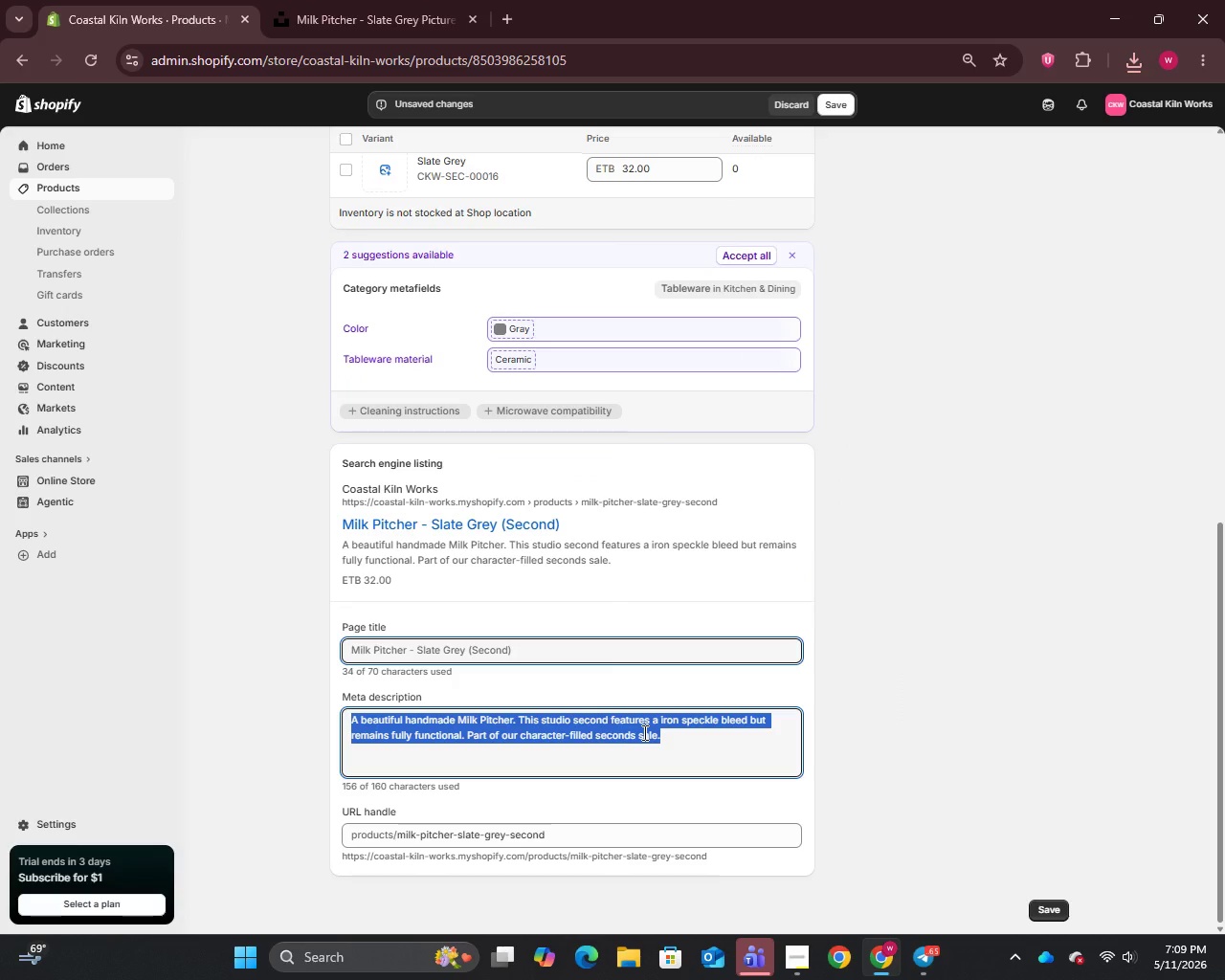 
type(Handmade milk pitcher with hand )
key(Backspace)
type(made character and iron speckle)
 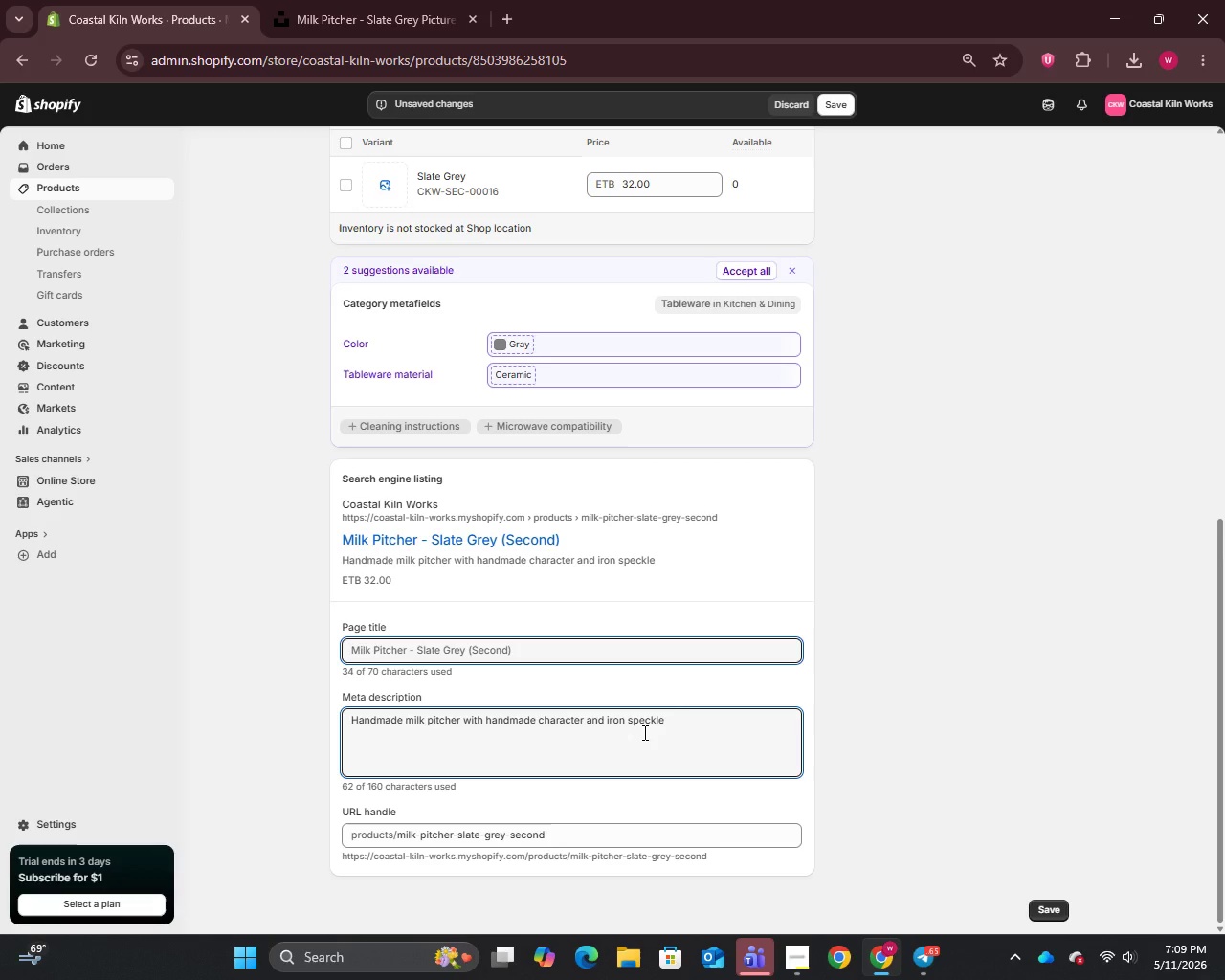 
type( bleed)
 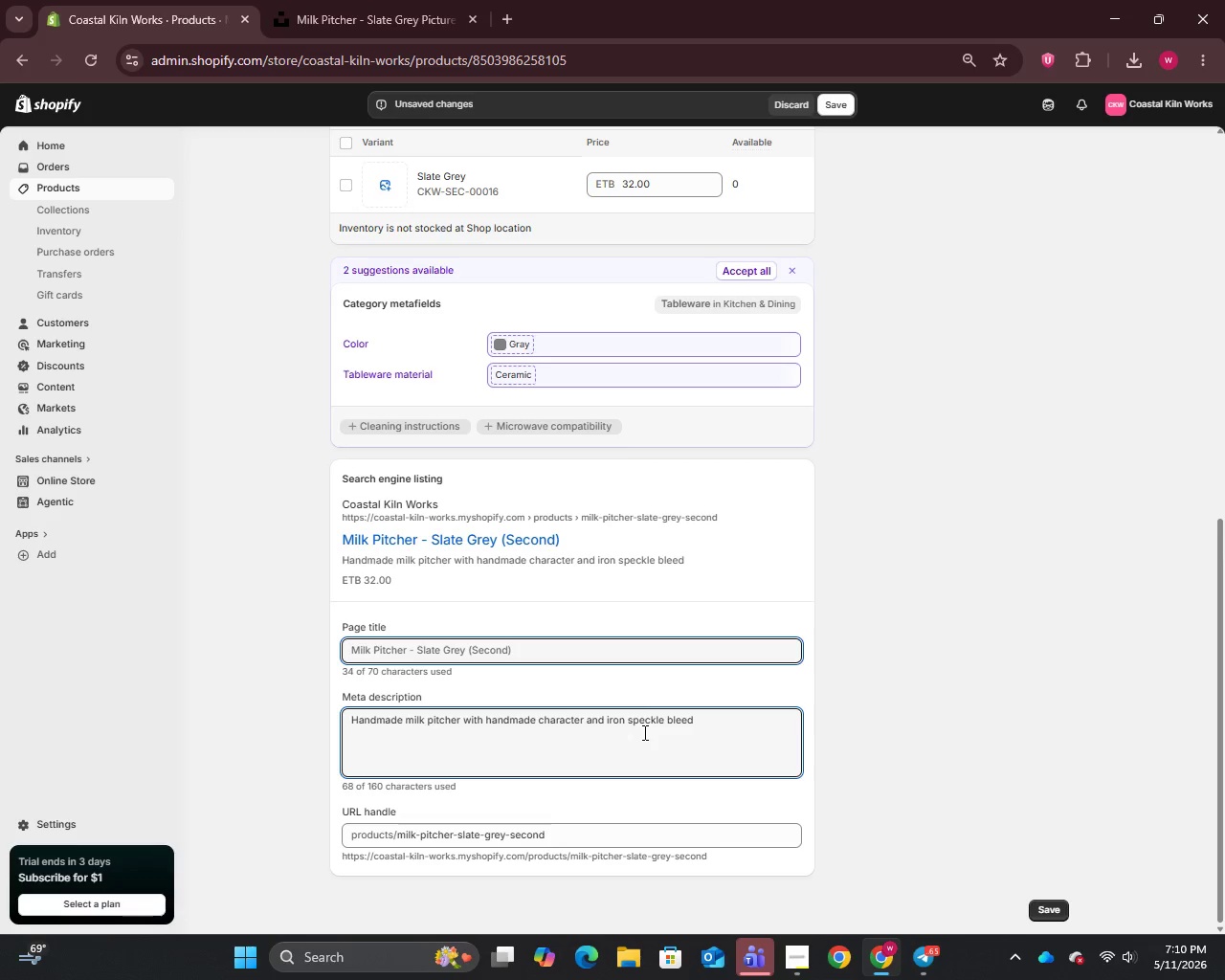 
wait(5.02)
 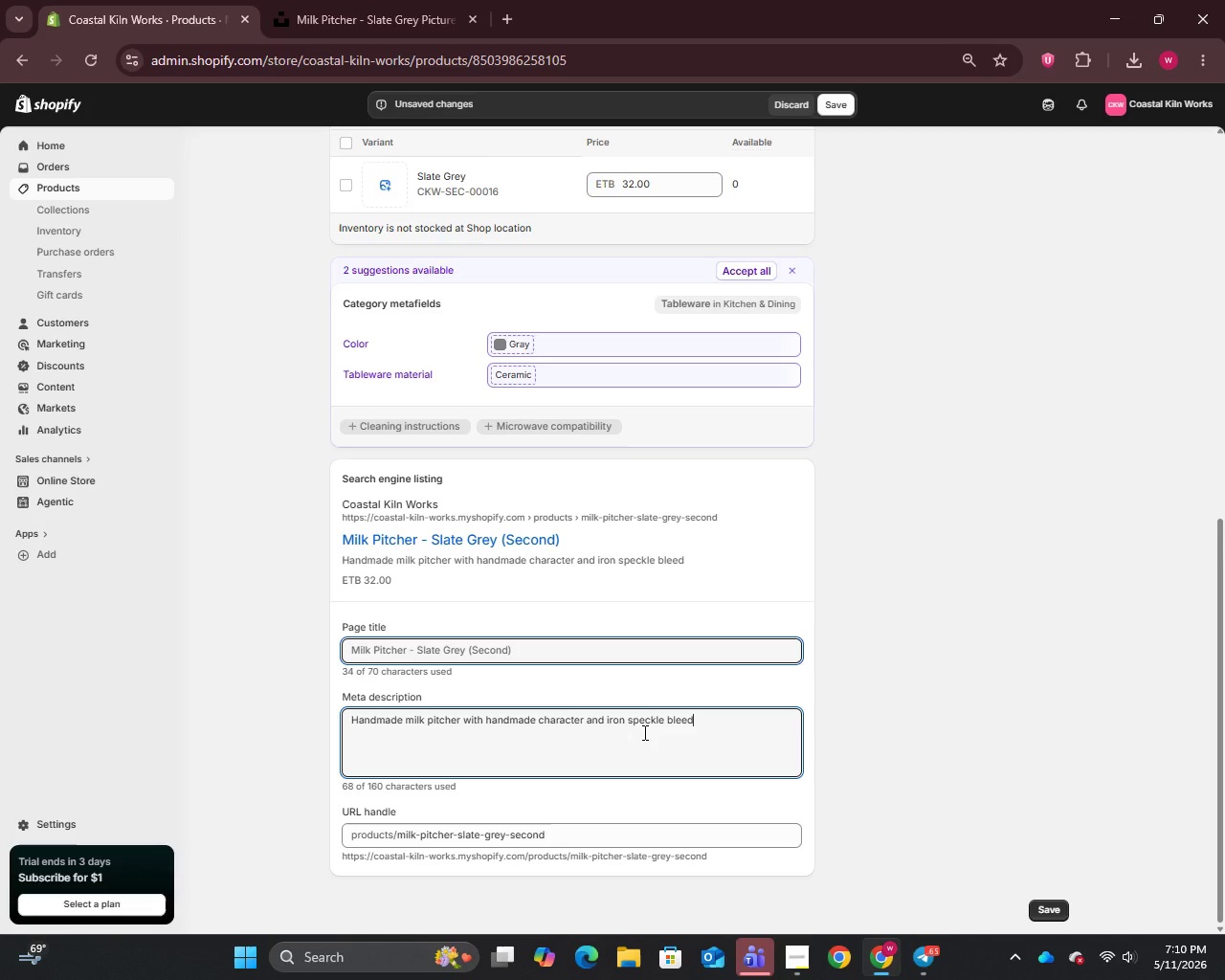 
type(. Sta)
 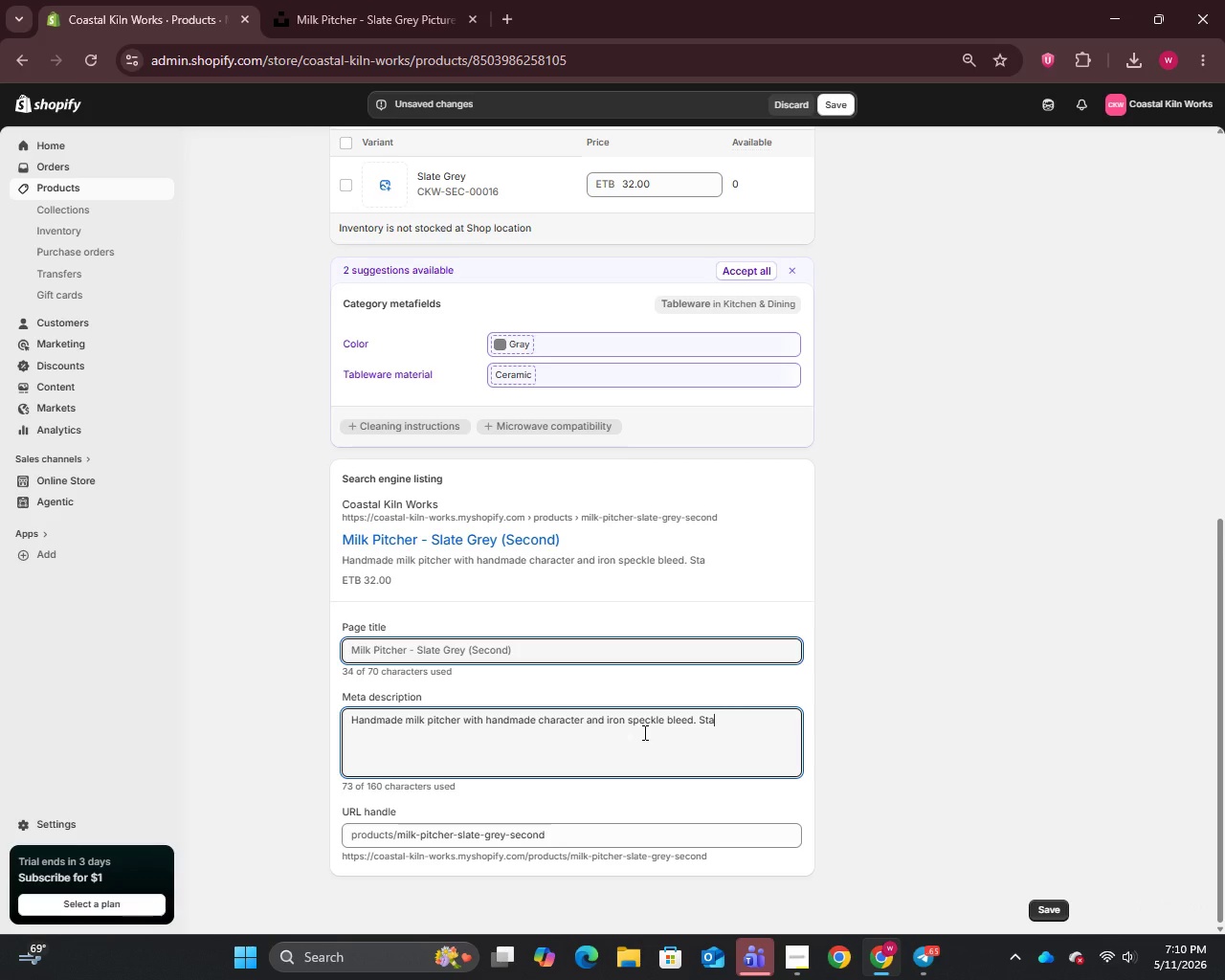 
key(Backspace)
key(Backspace)
type(late grey Studio Seconds items.)
 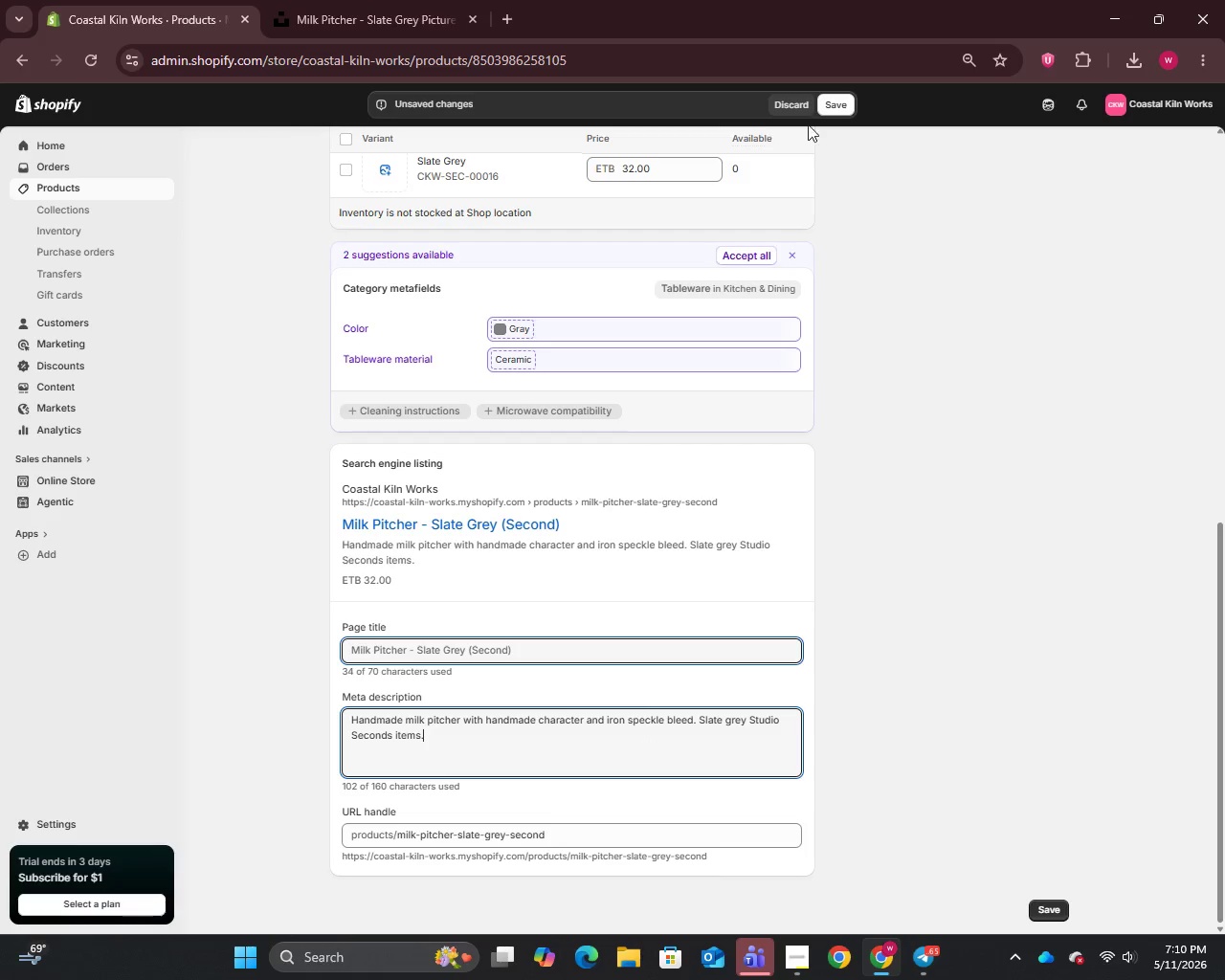 
left_click([834, 103])
 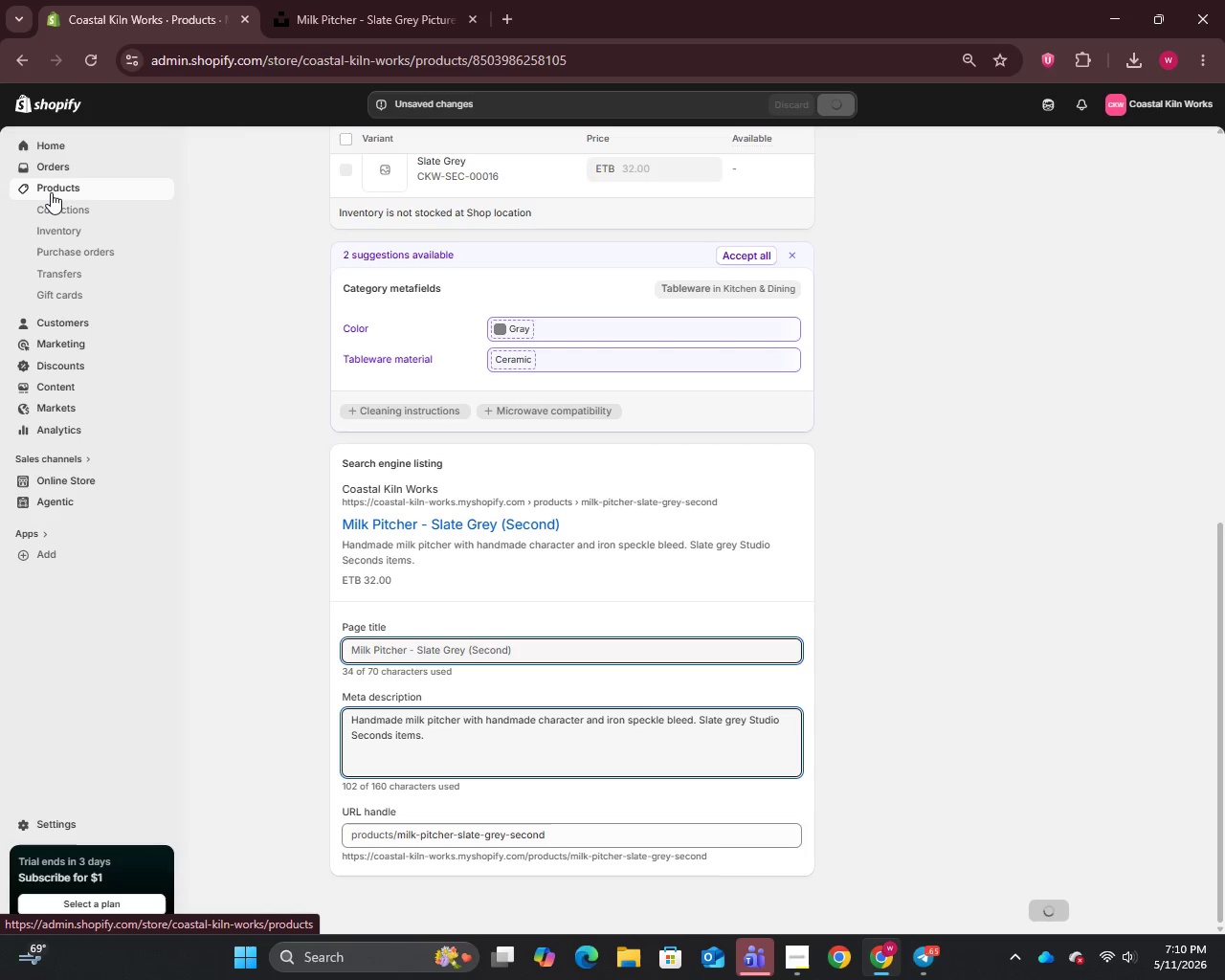 
left_click([51, 192])
 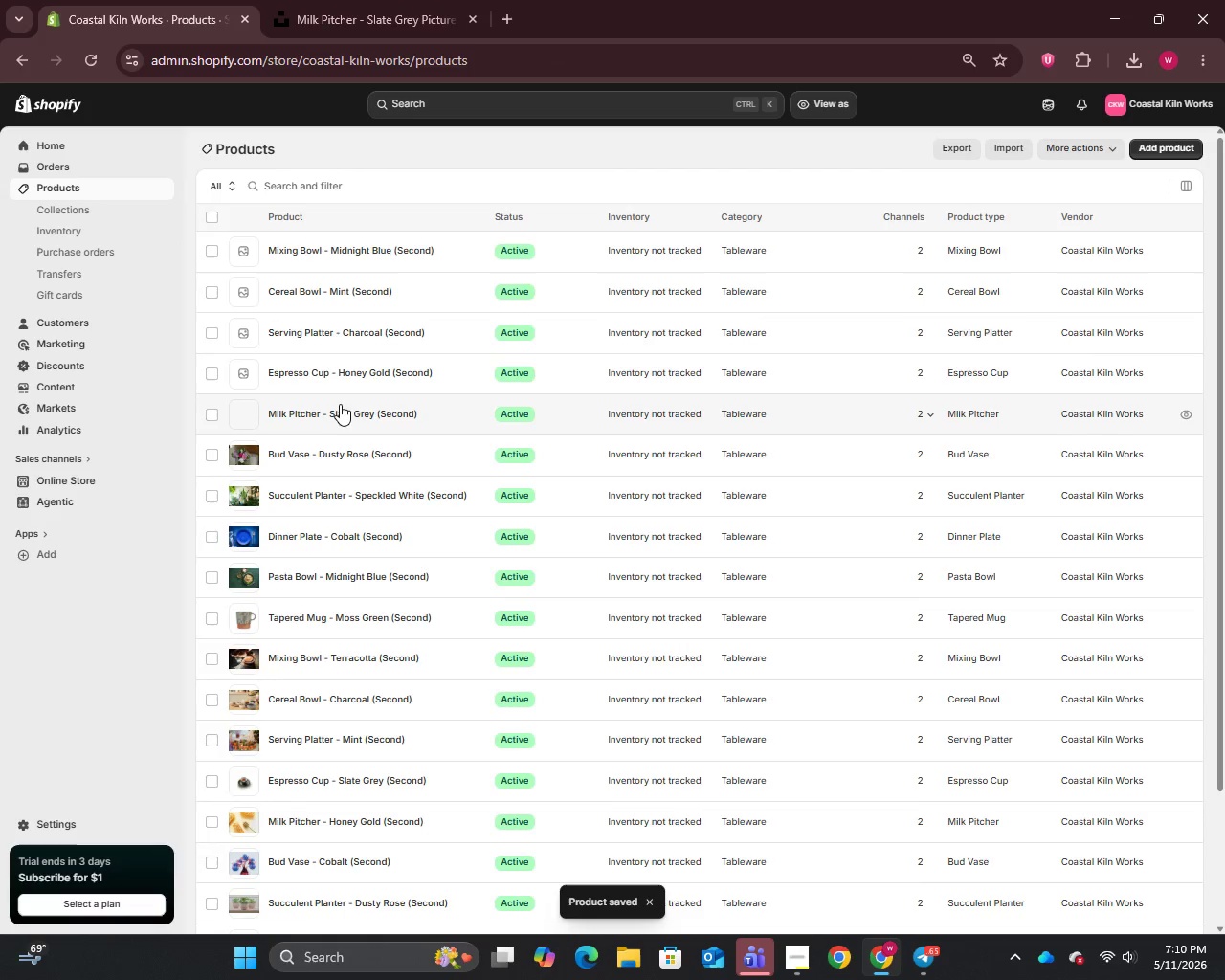 
left_click([332, 370])
 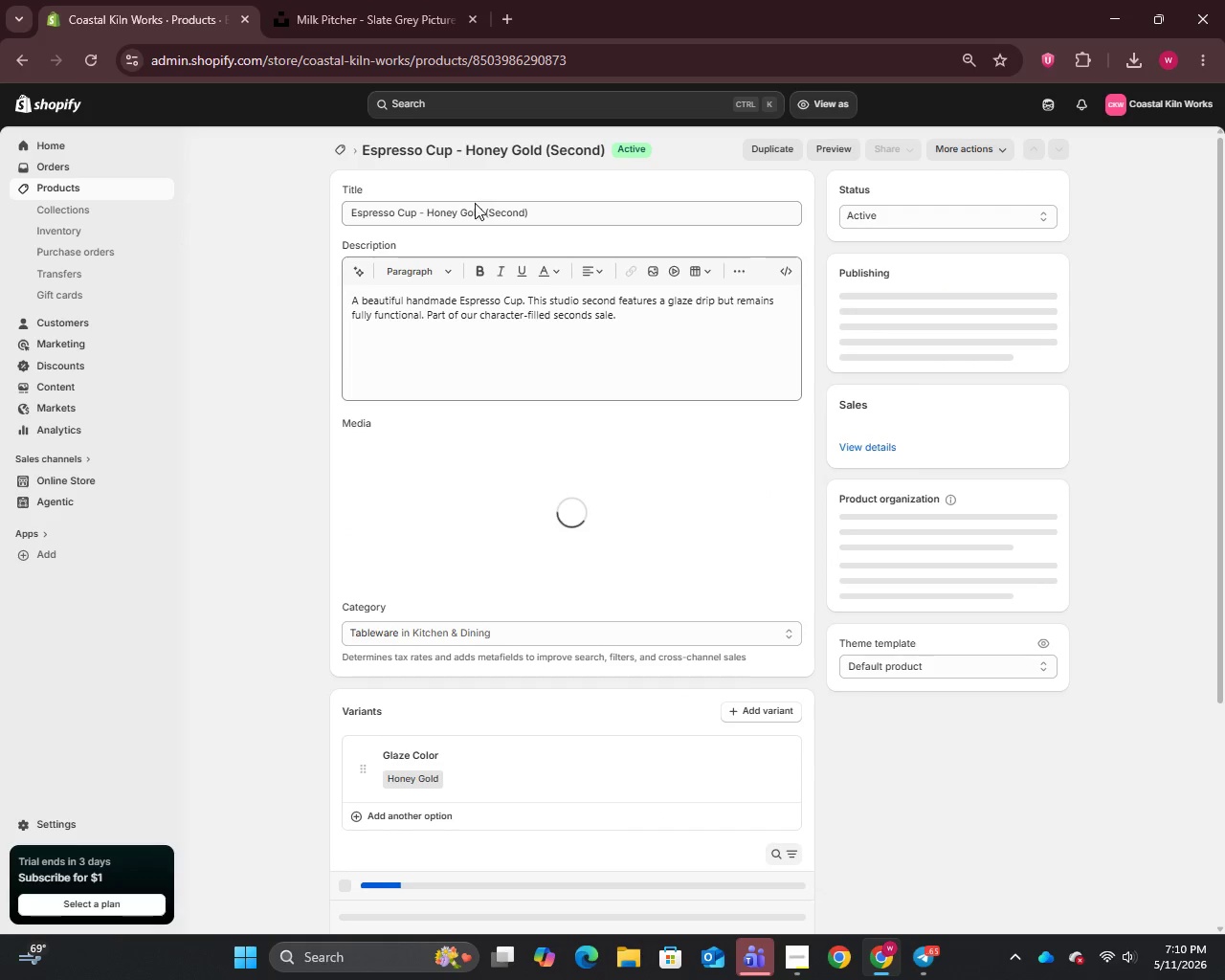 
left_click_drag(start_coordinate=[483, 213], to_coordinate=[328, 232])
 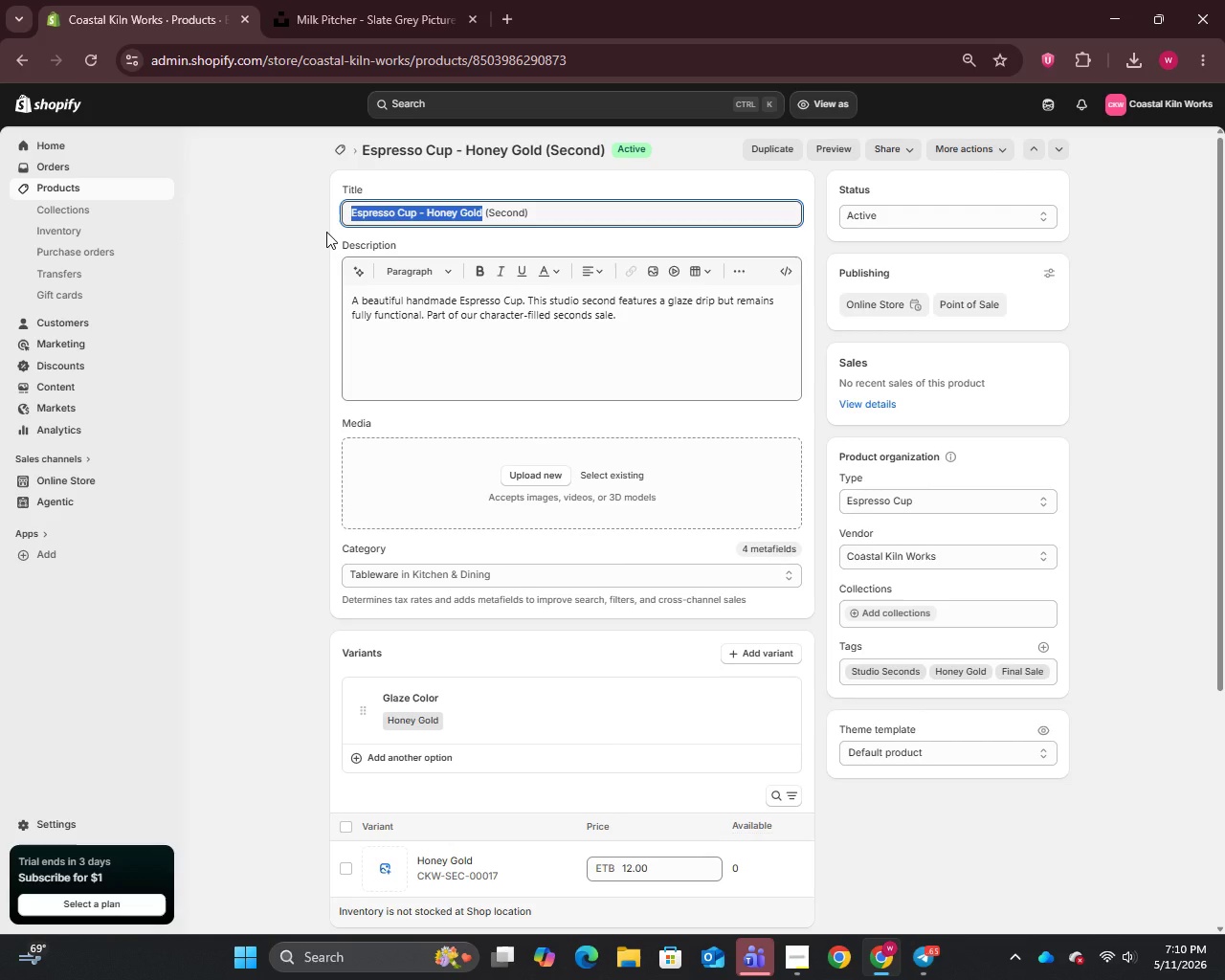 
key(Control+C)
 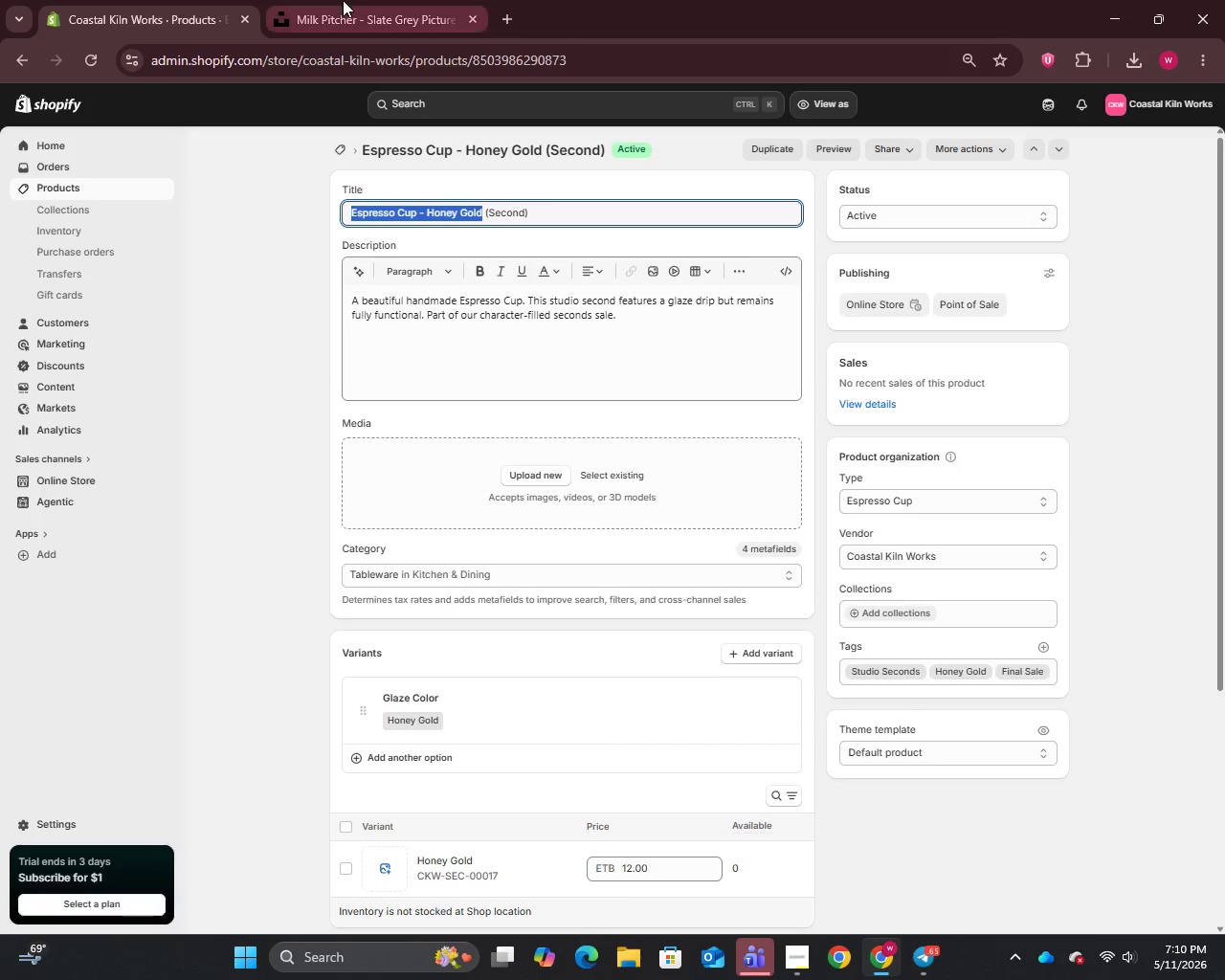 
left_click([343, 0])
 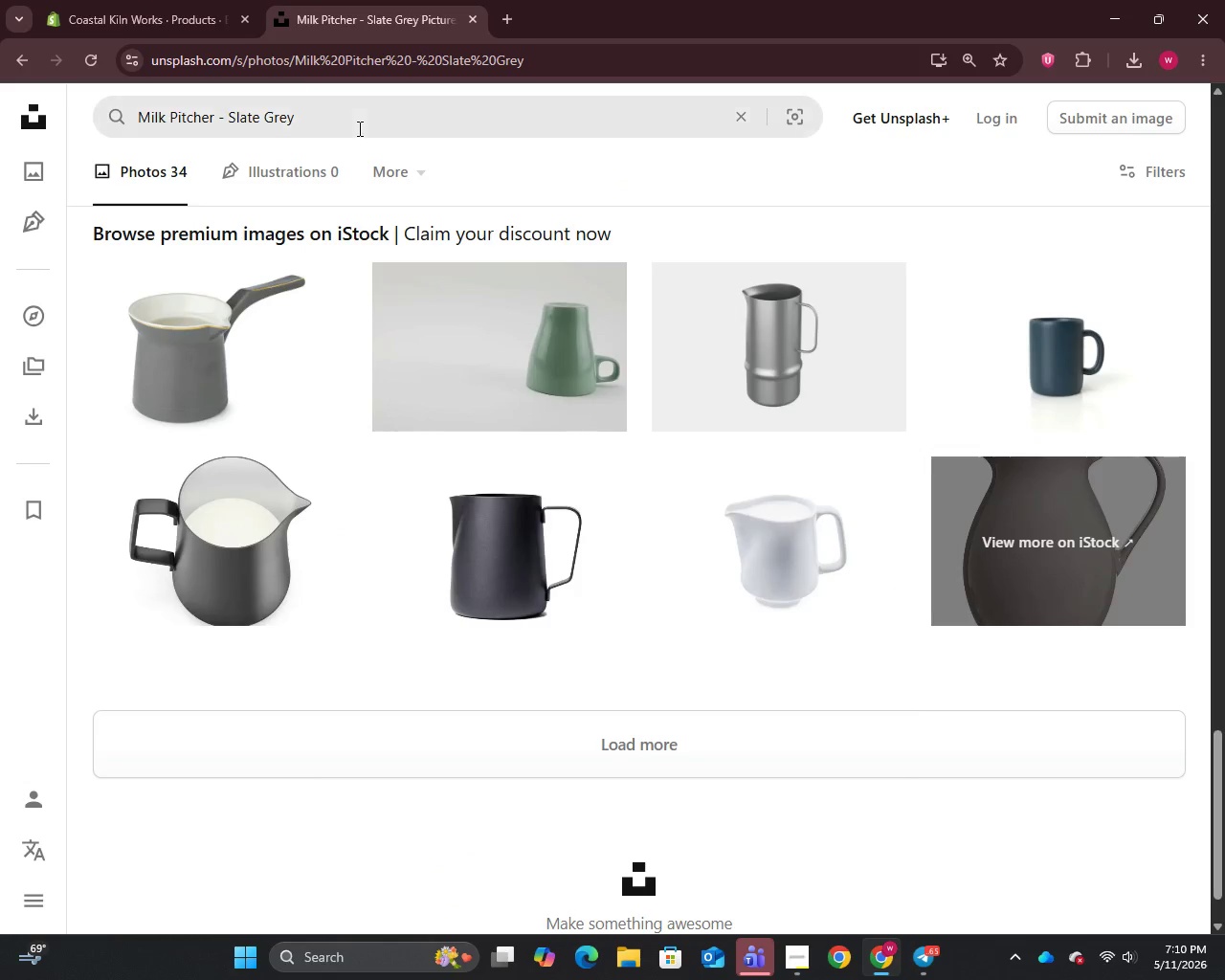 
left_click([358, 128])
 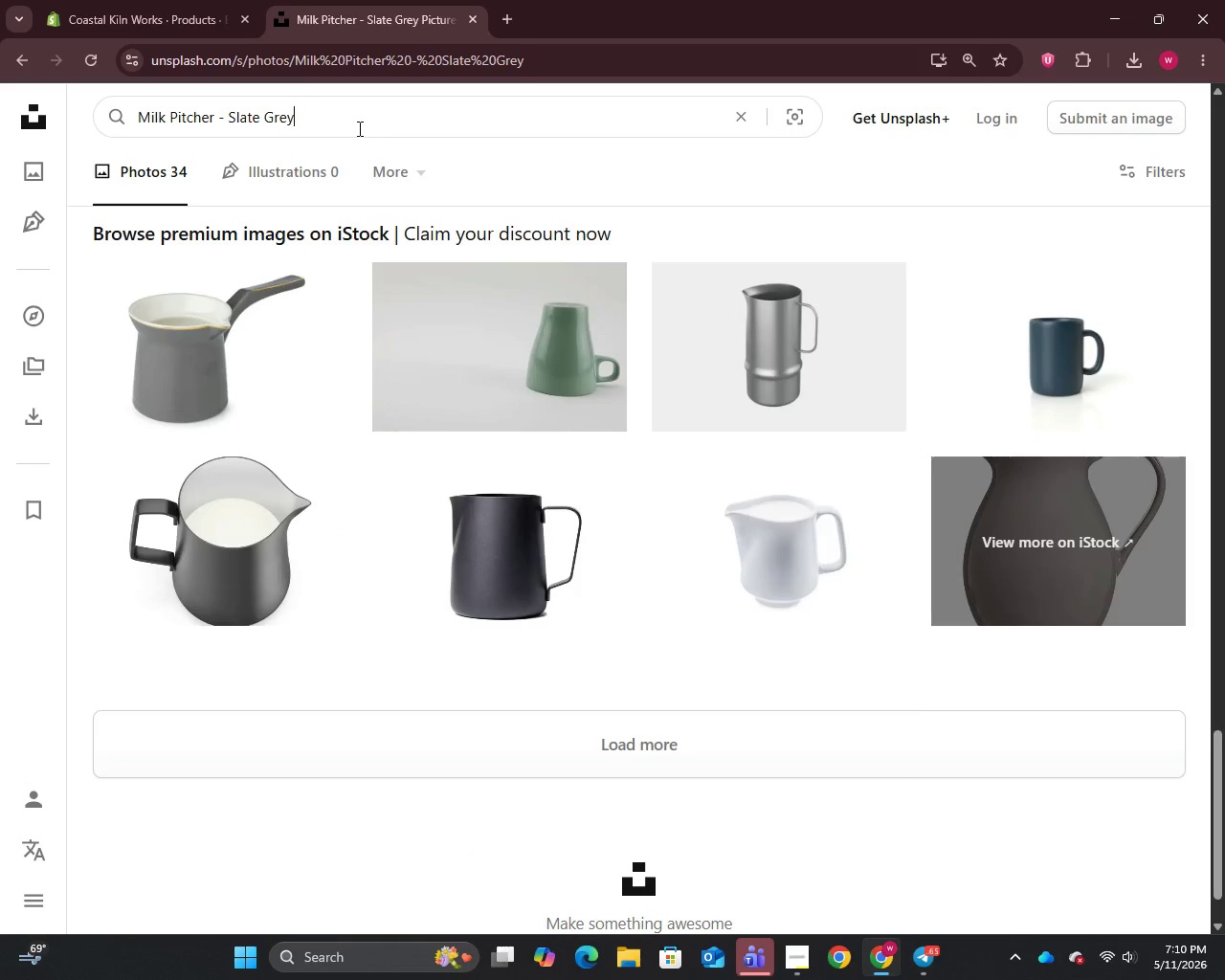 
key(Control+A)
 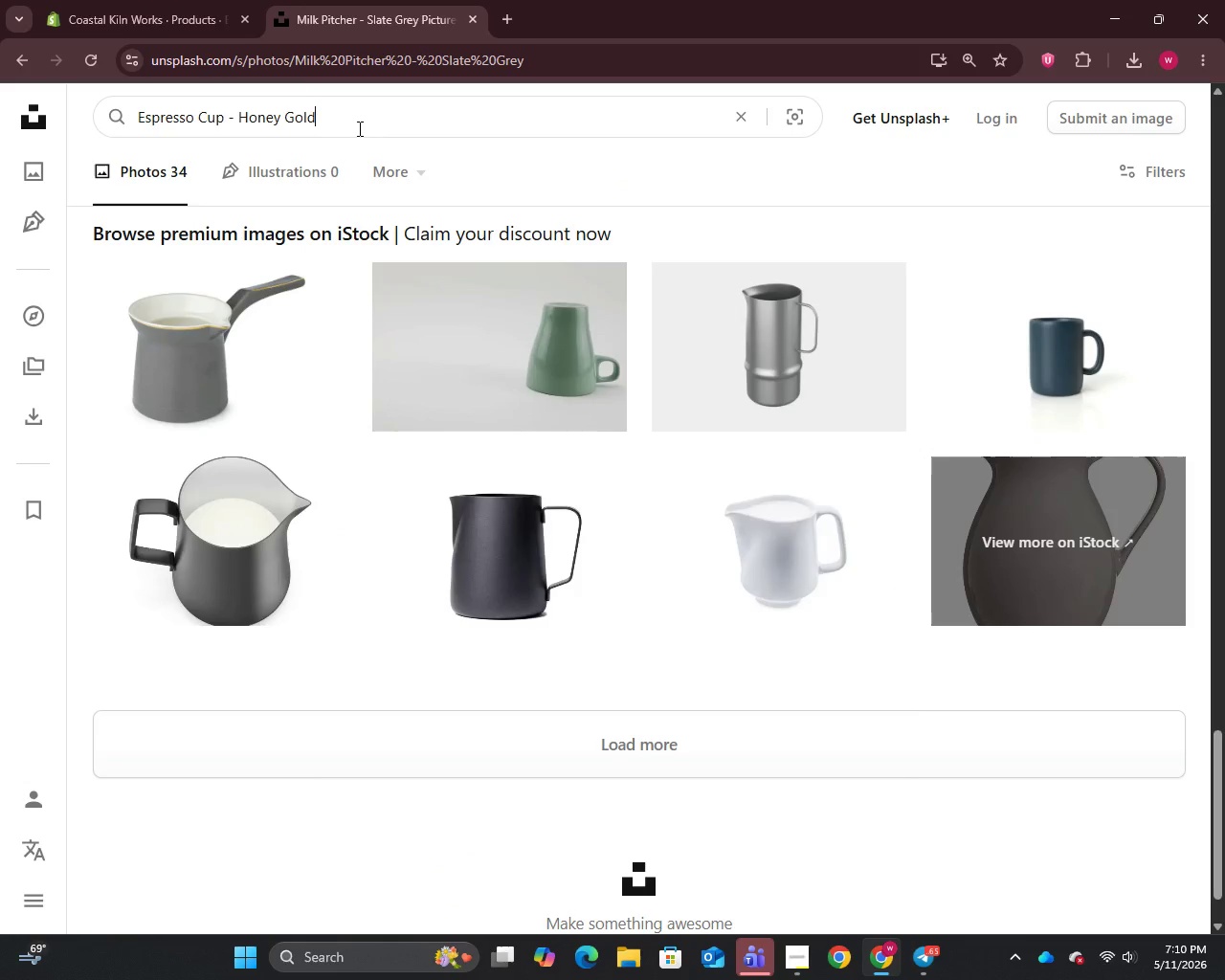 
key(Control+V)
 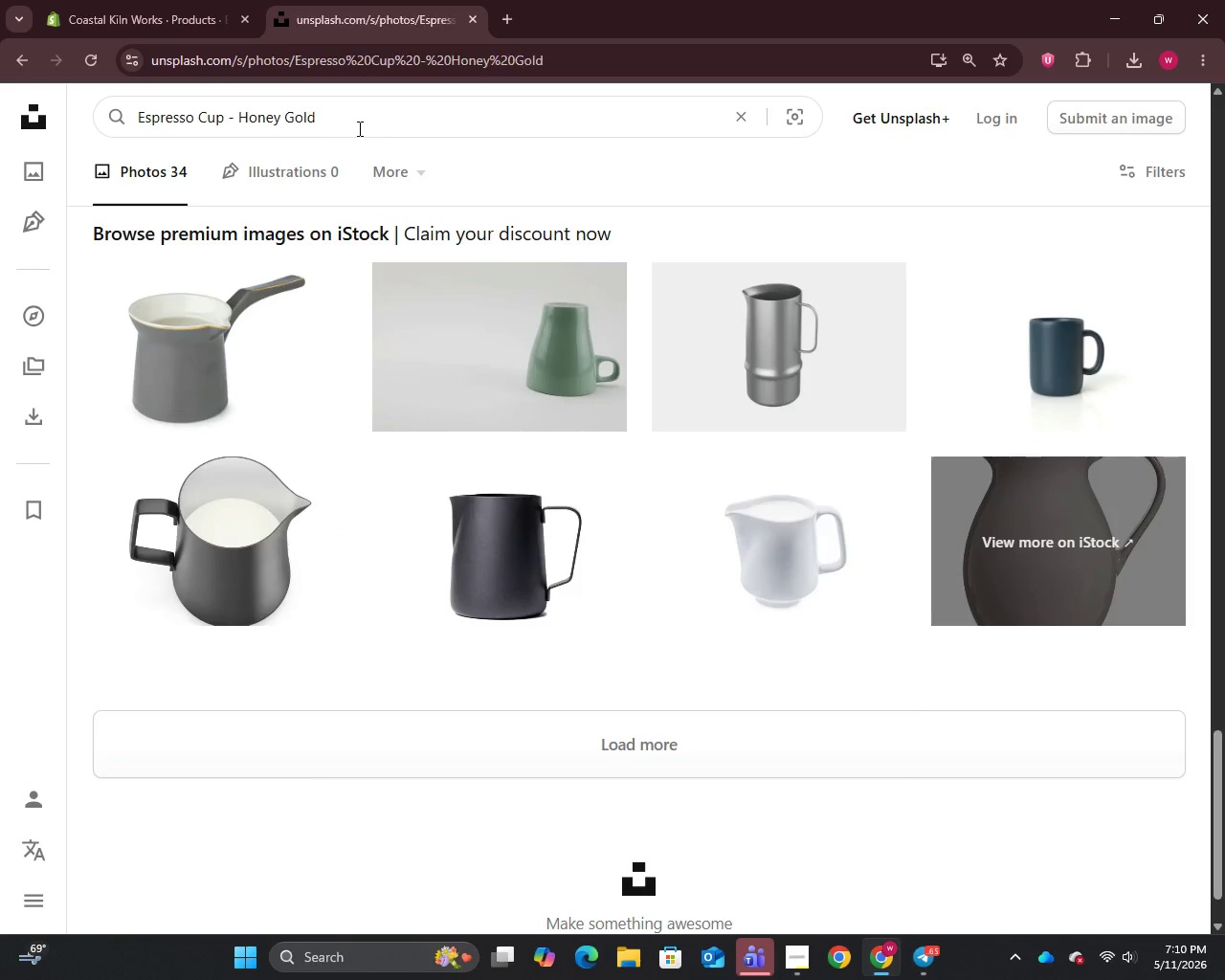 
key(Enter)
 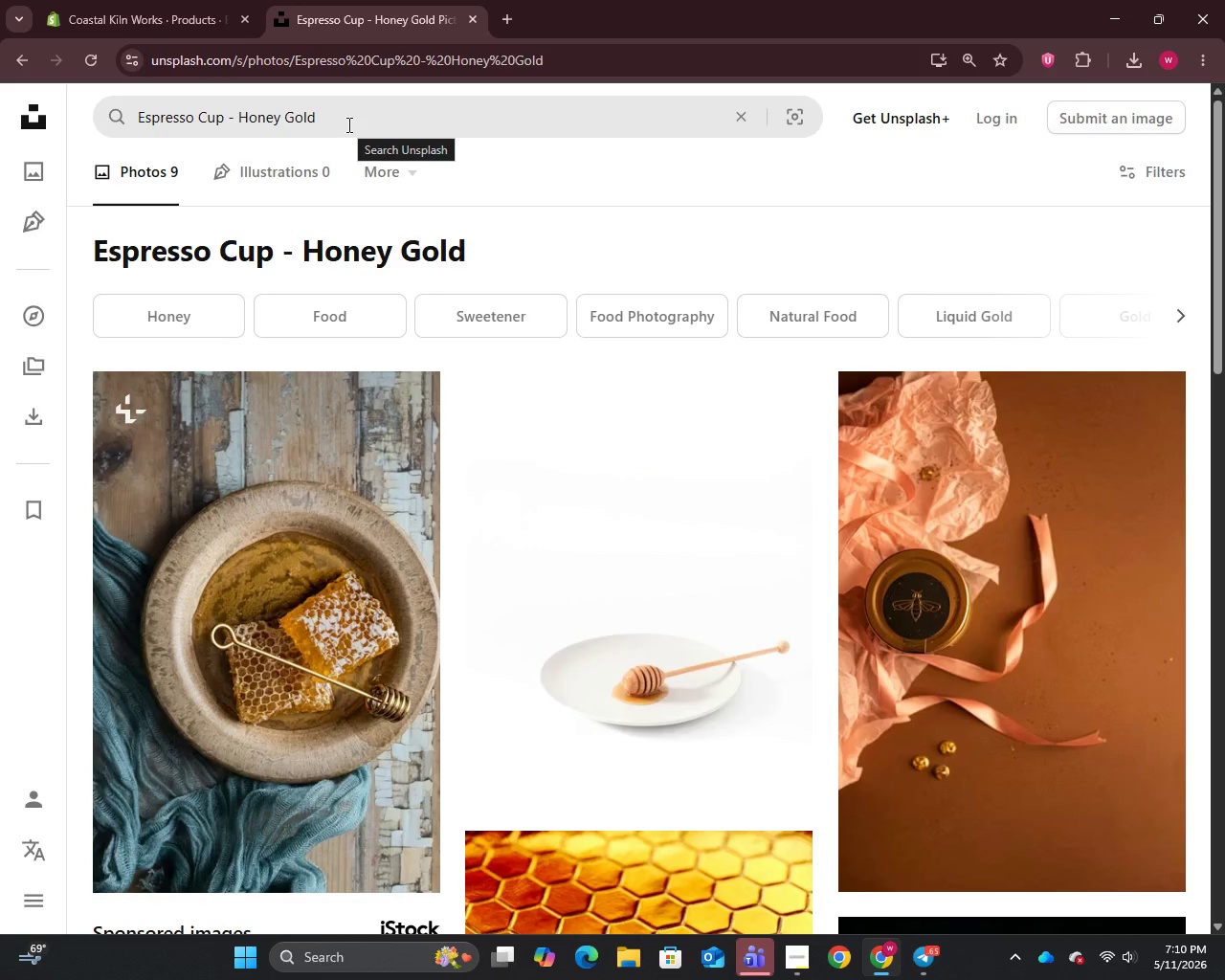 
scroll: coordinate [545, 740], scroll_direction: down, amount: 17.0
 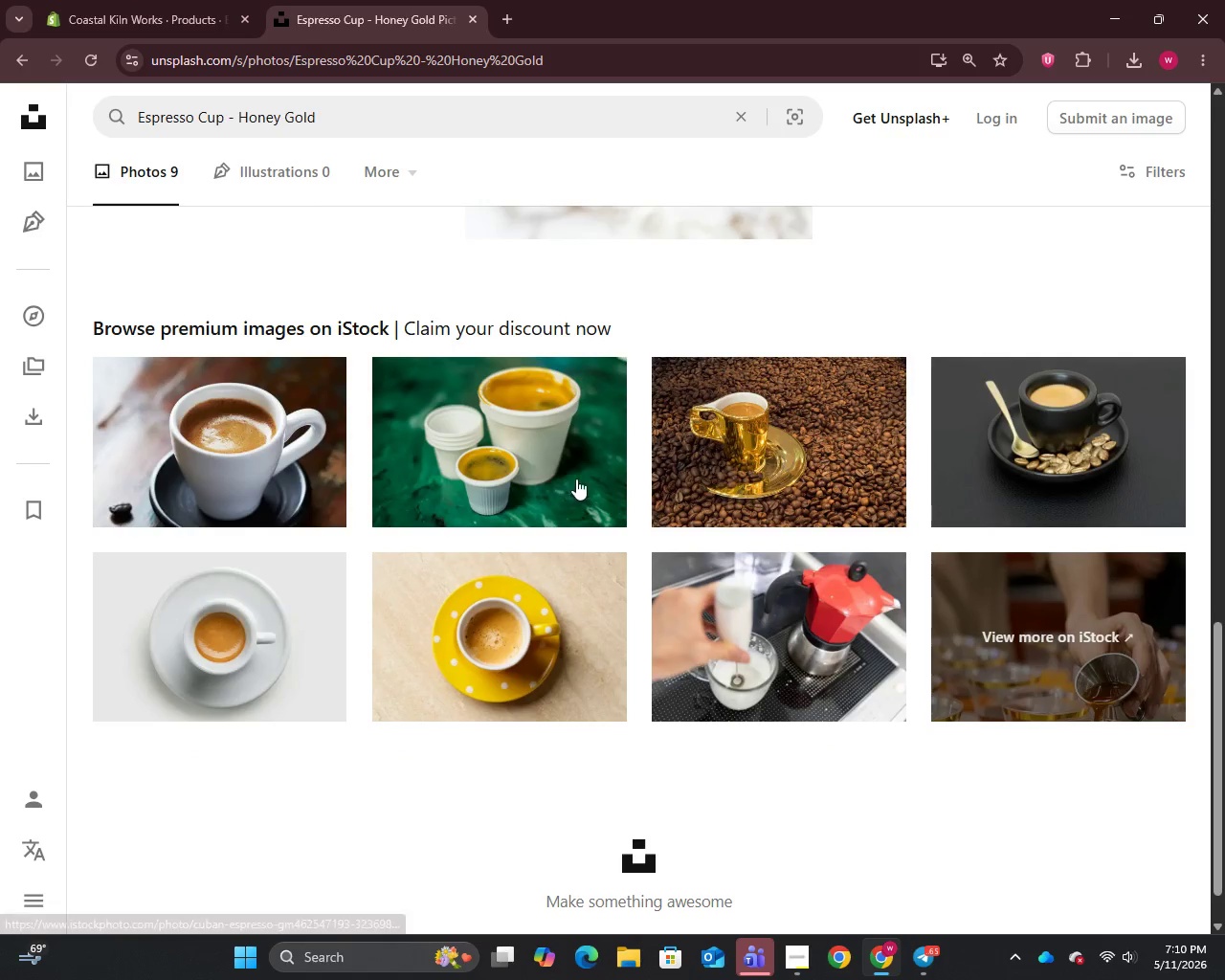 
right_click([789, 461])
 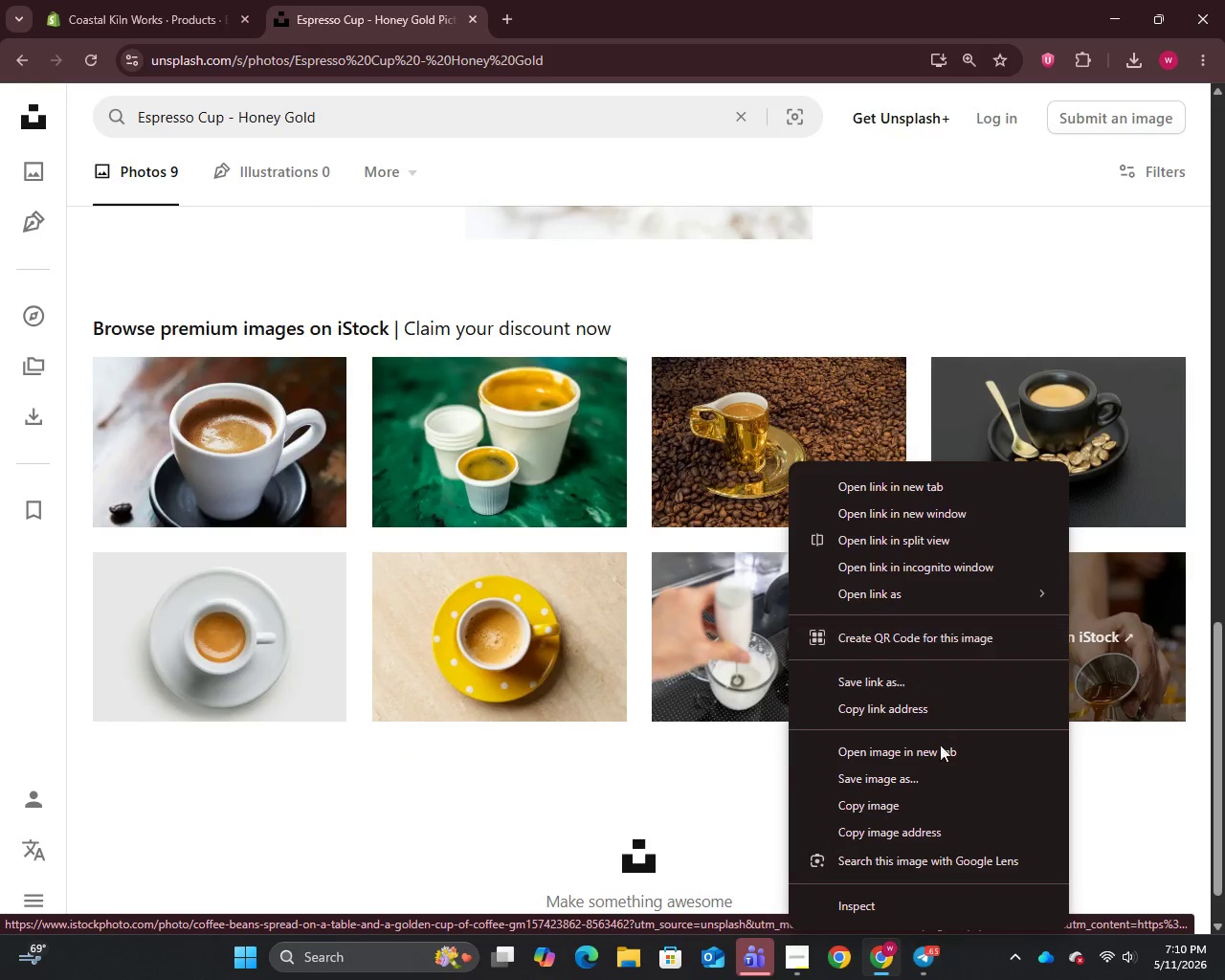 
left_click([889, 778])
 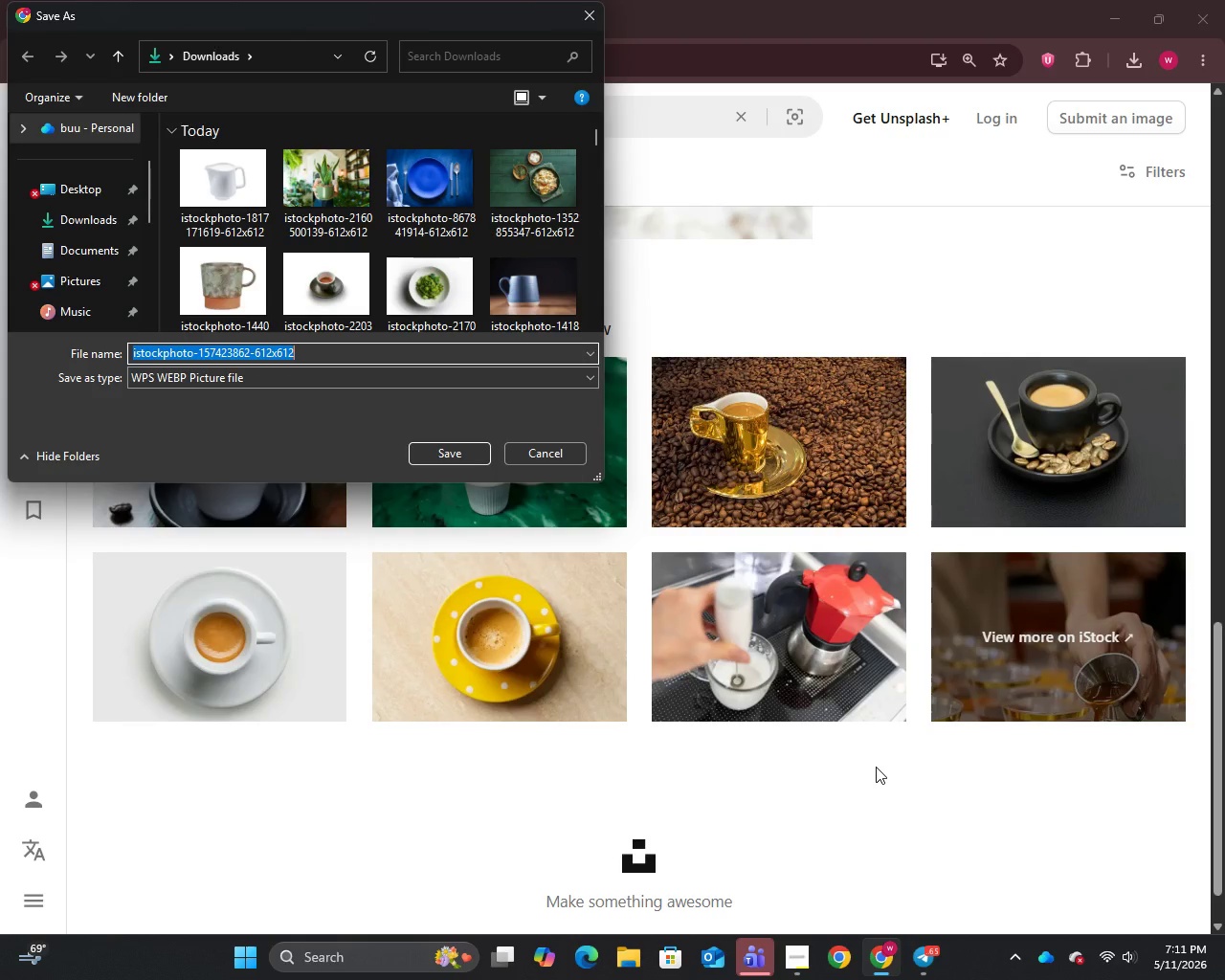 
wait(7.03)
 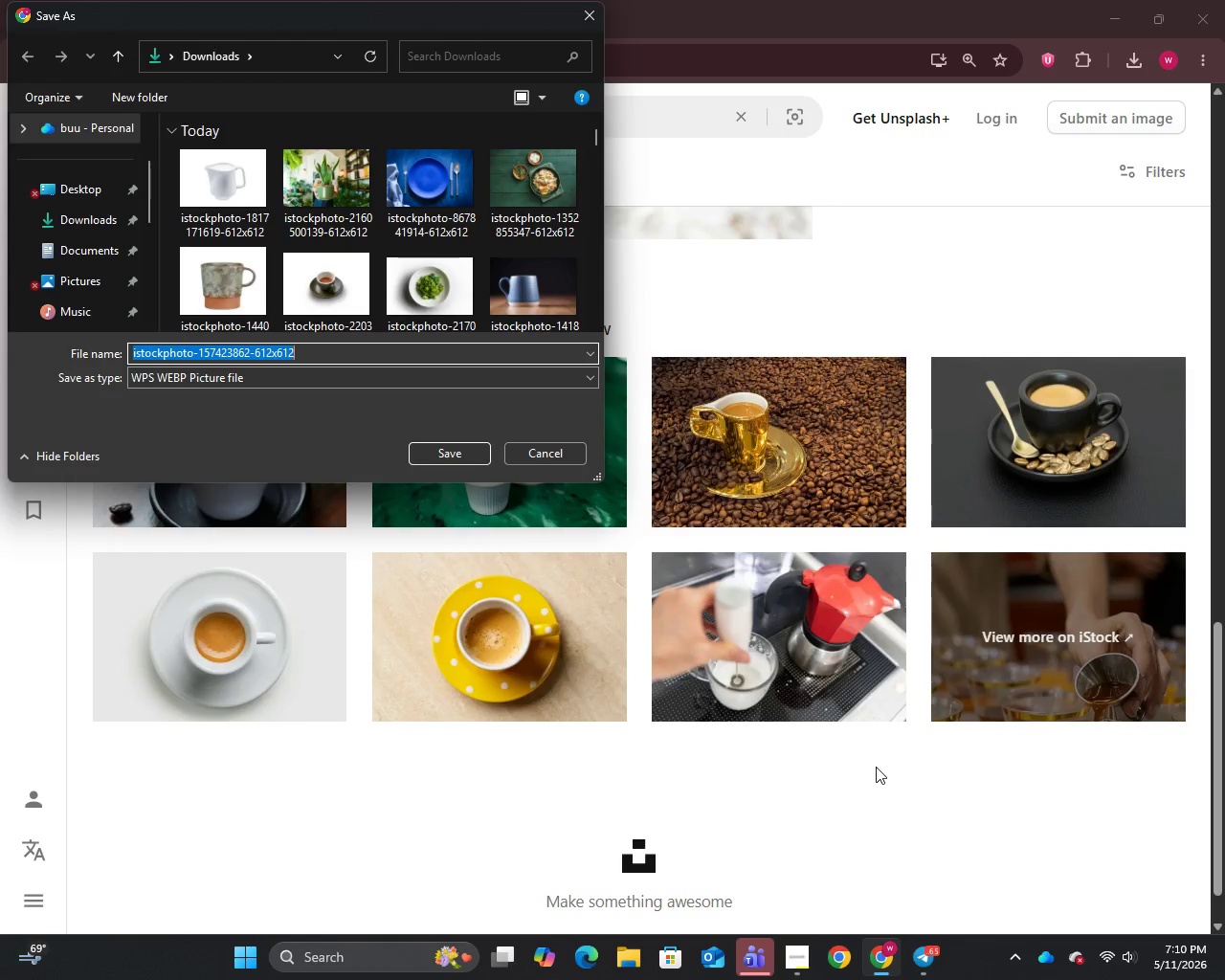 
left_click([442, 451])
 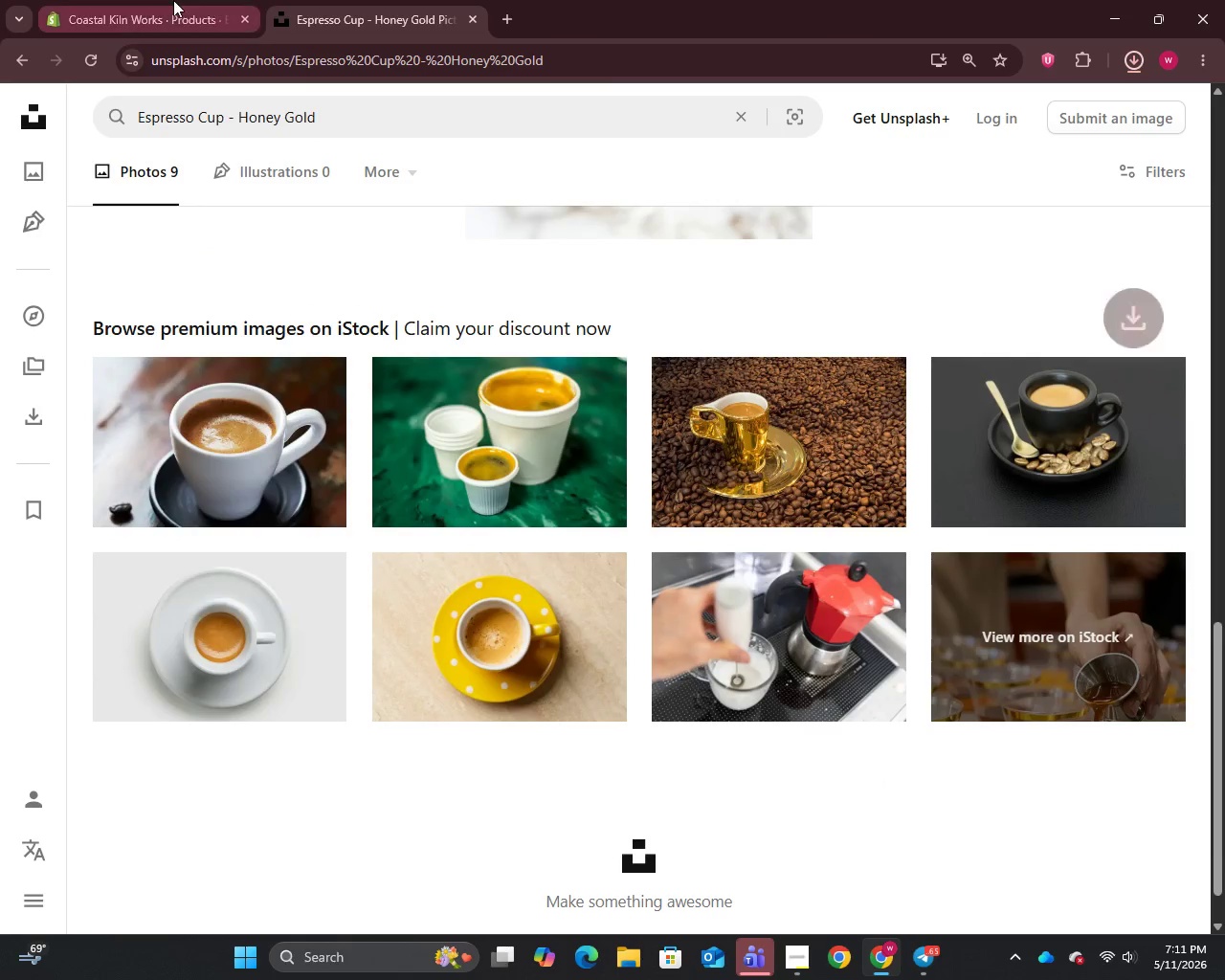 
left_click([173, 0])
 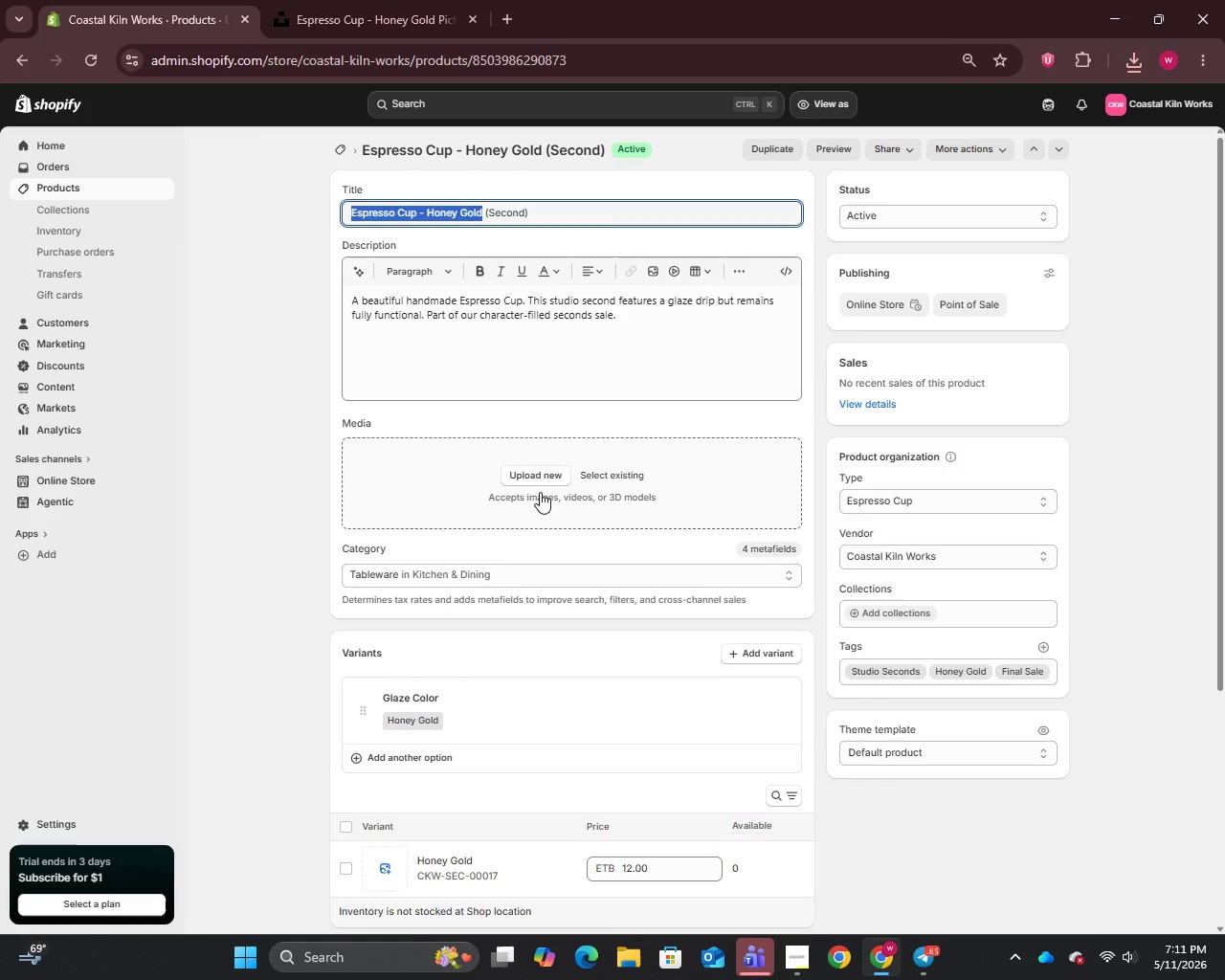 
left_click([546, 458])
 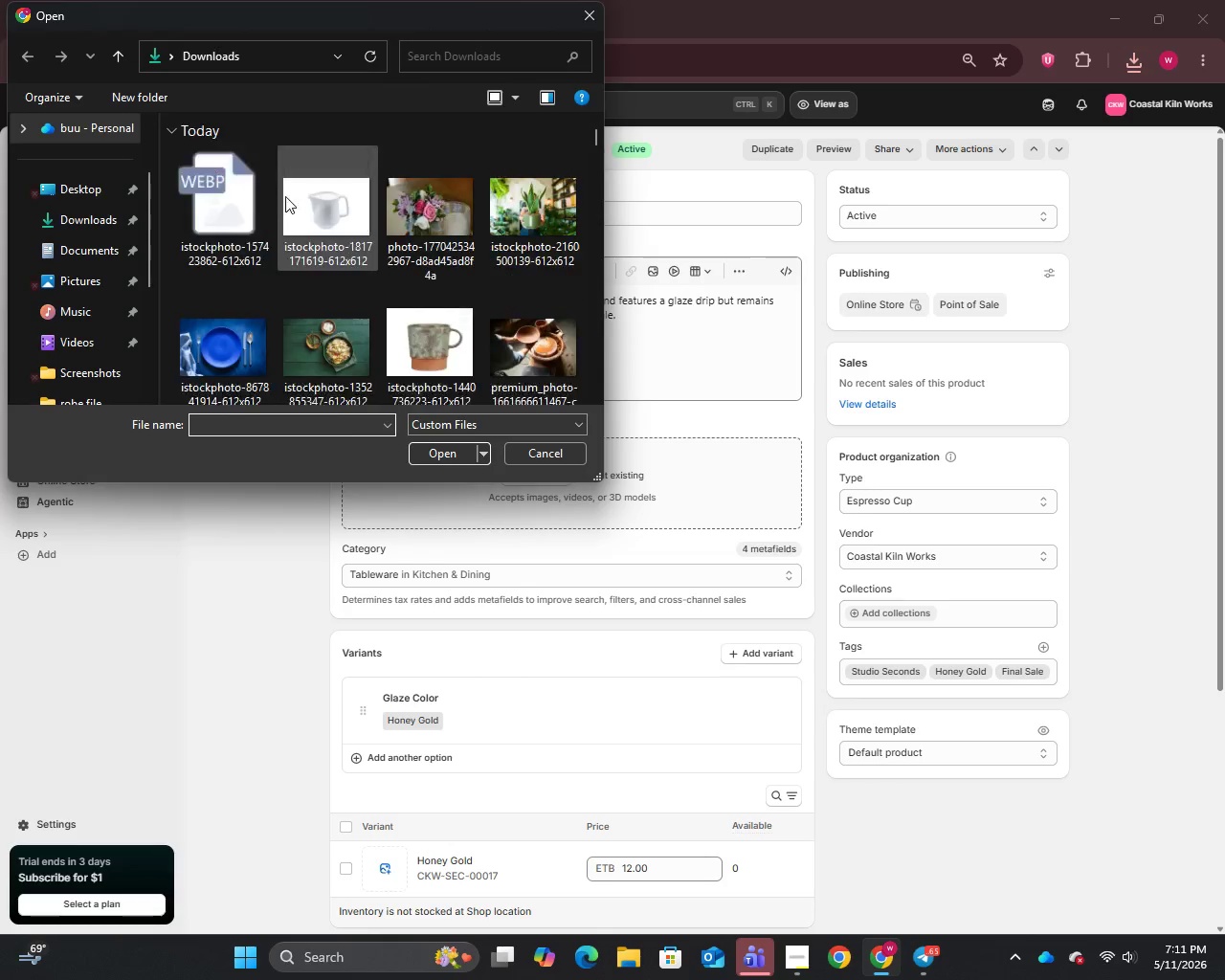 
left_click([260, 199])
 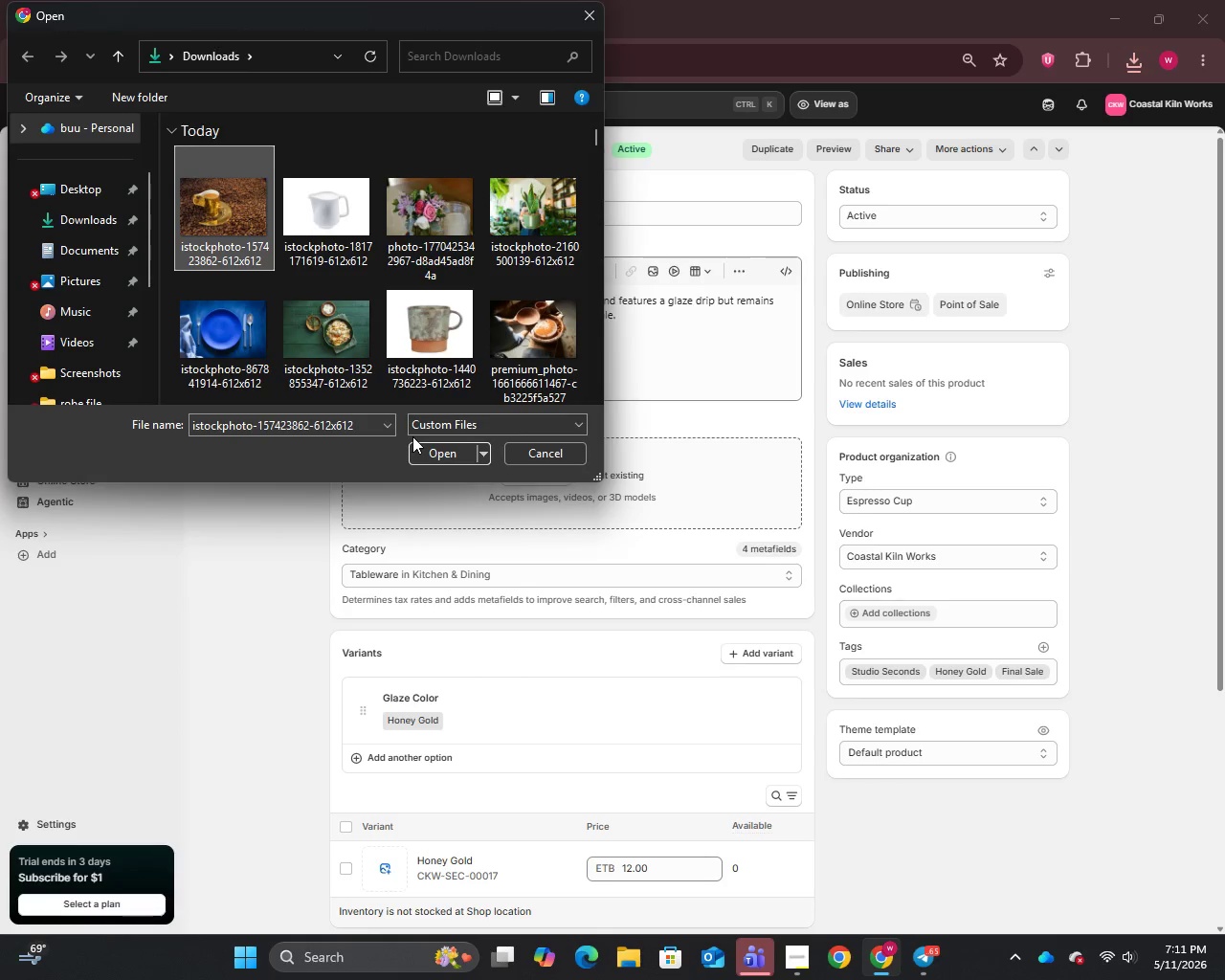 
left_click([430, 446])
 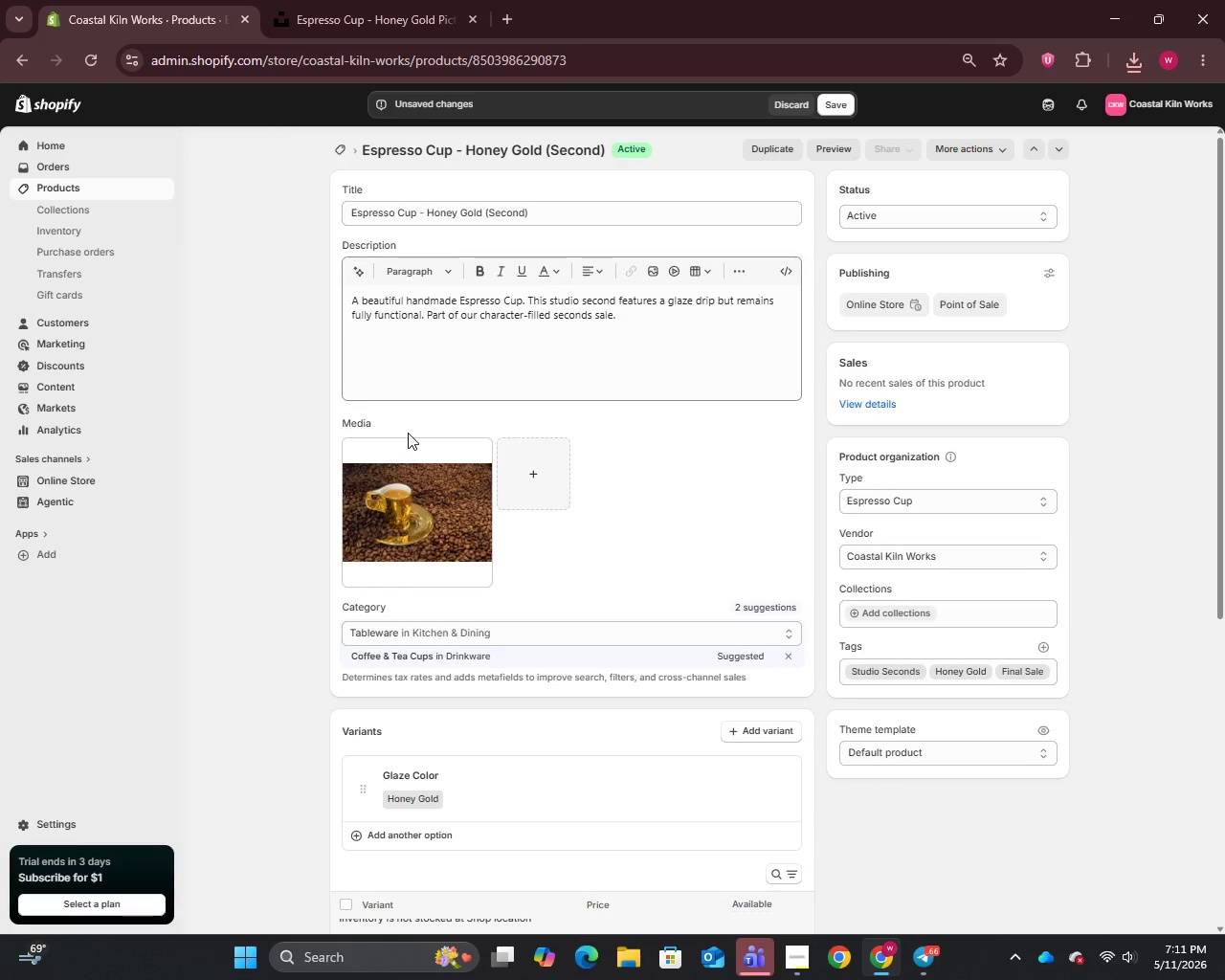 
wait(41.75)
 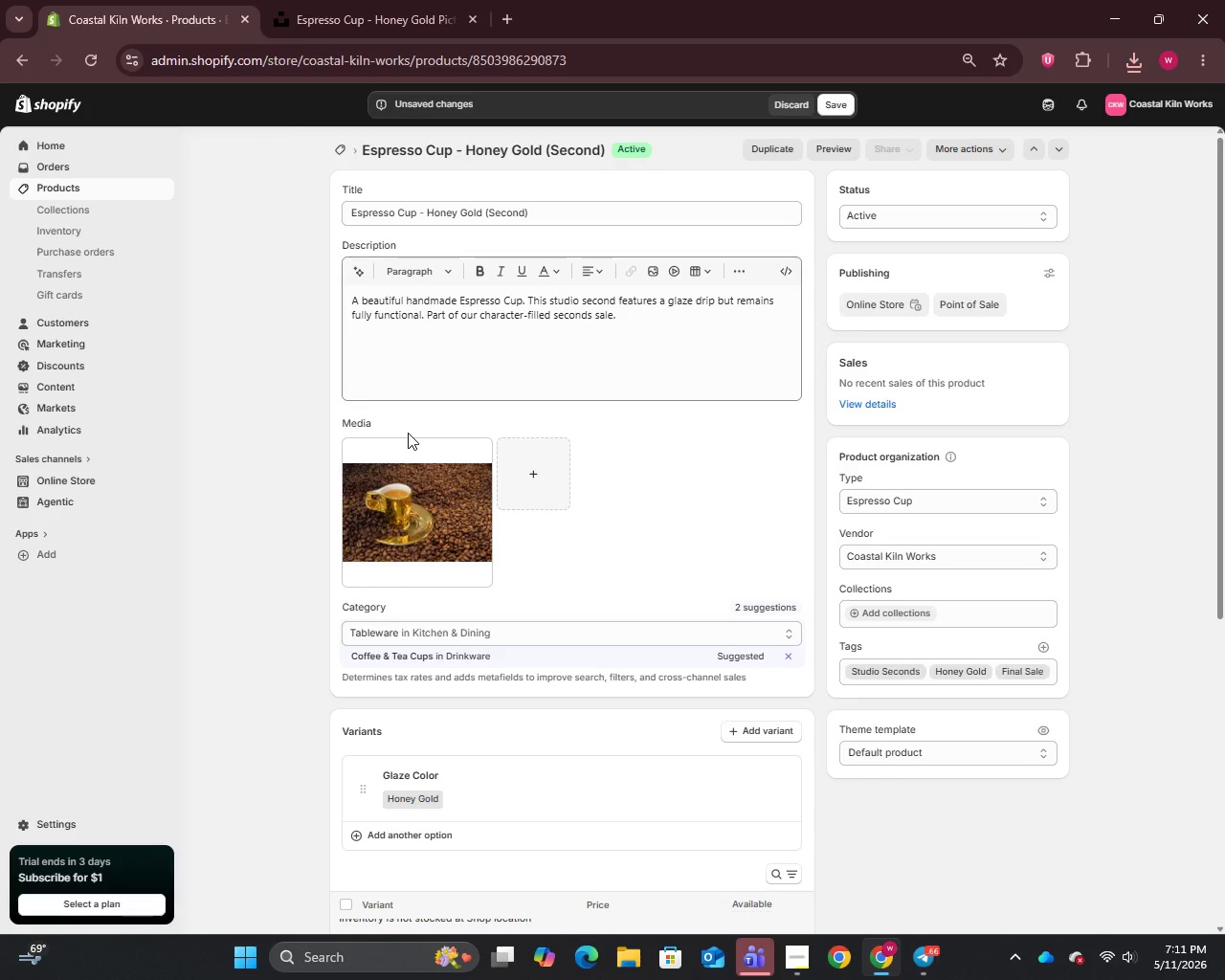 
left_click([399, 501])
 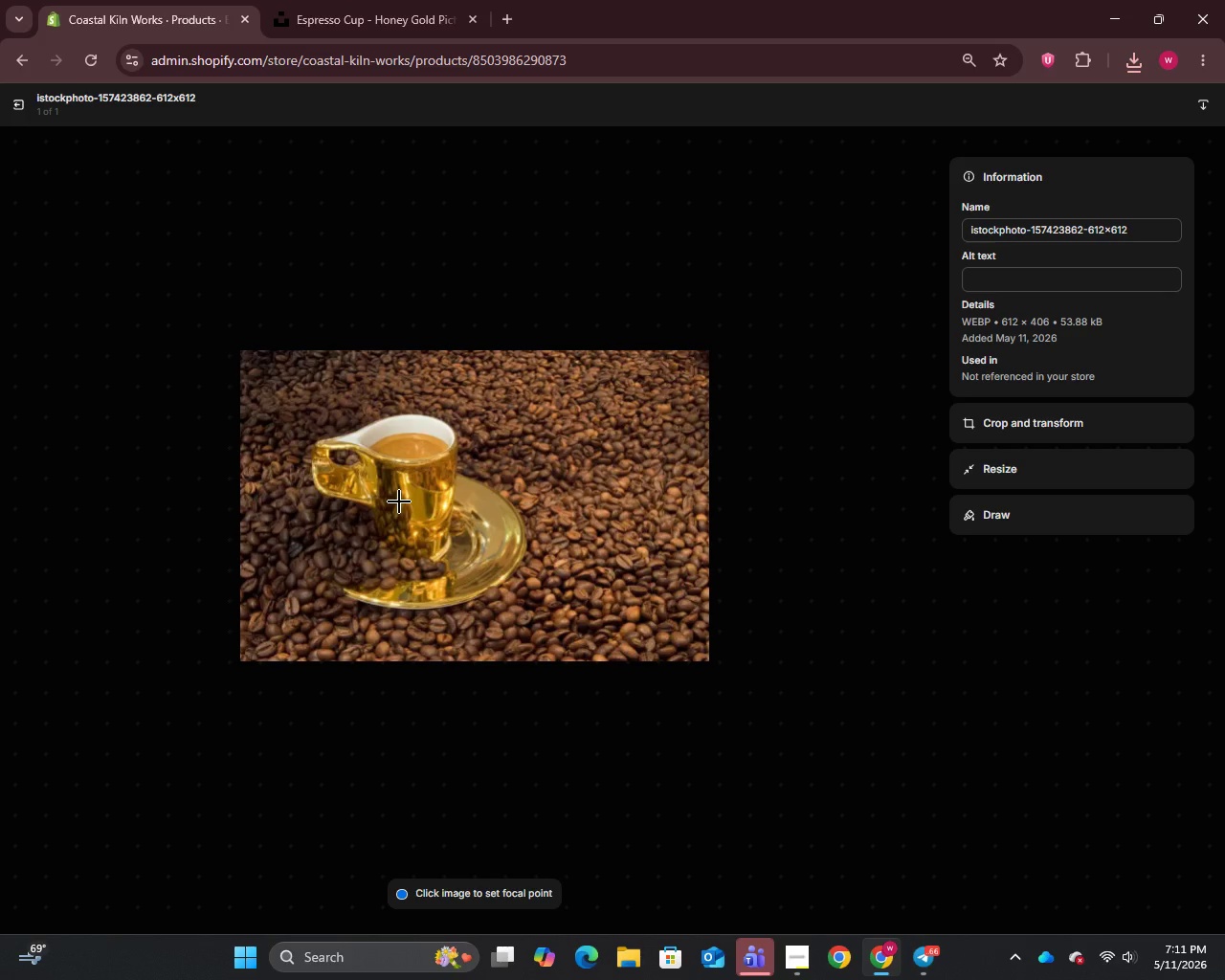 
wait(6.58)
 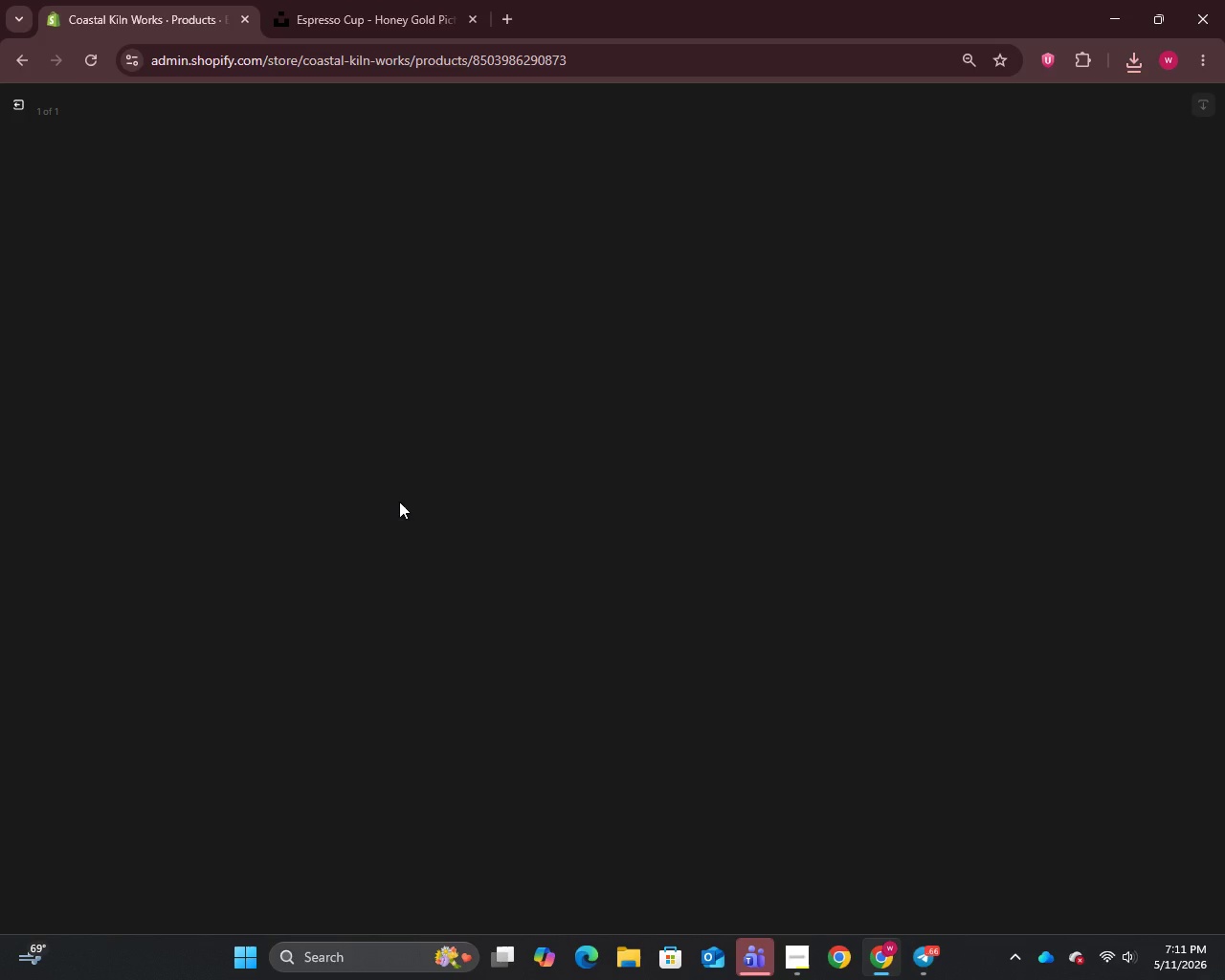 
left_click([1040, 228])
 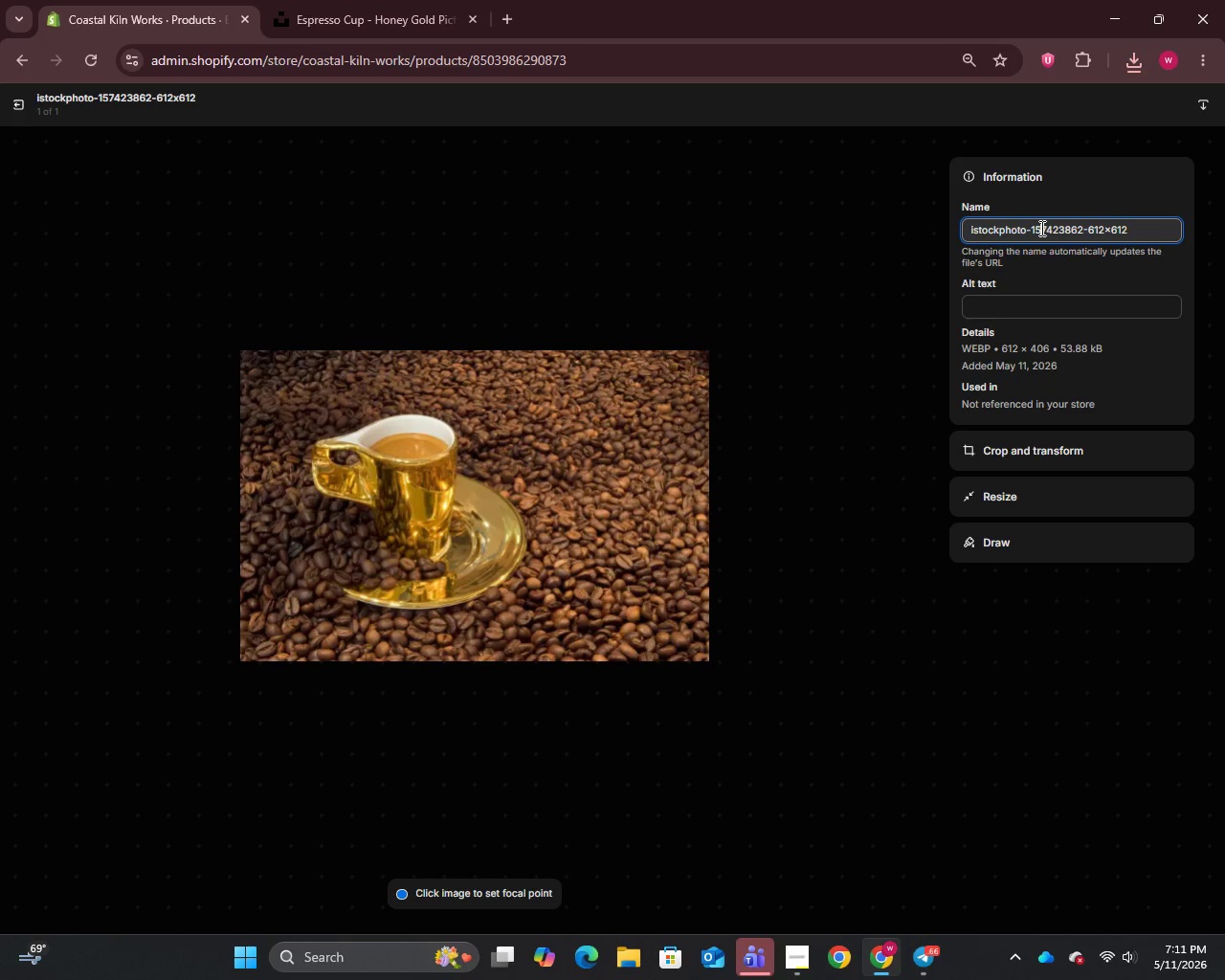 
key(Control+A)
 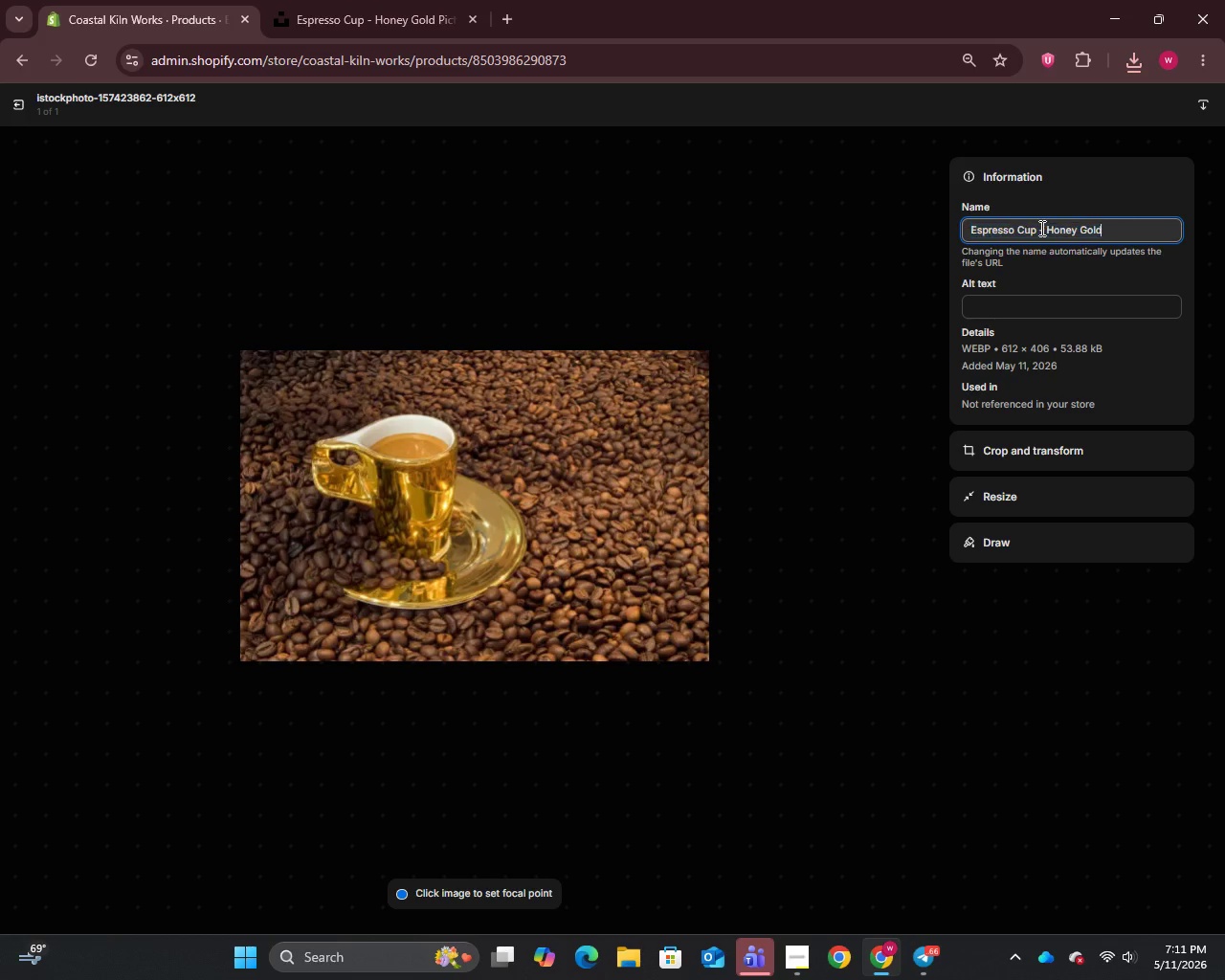 
key(Control+V)
 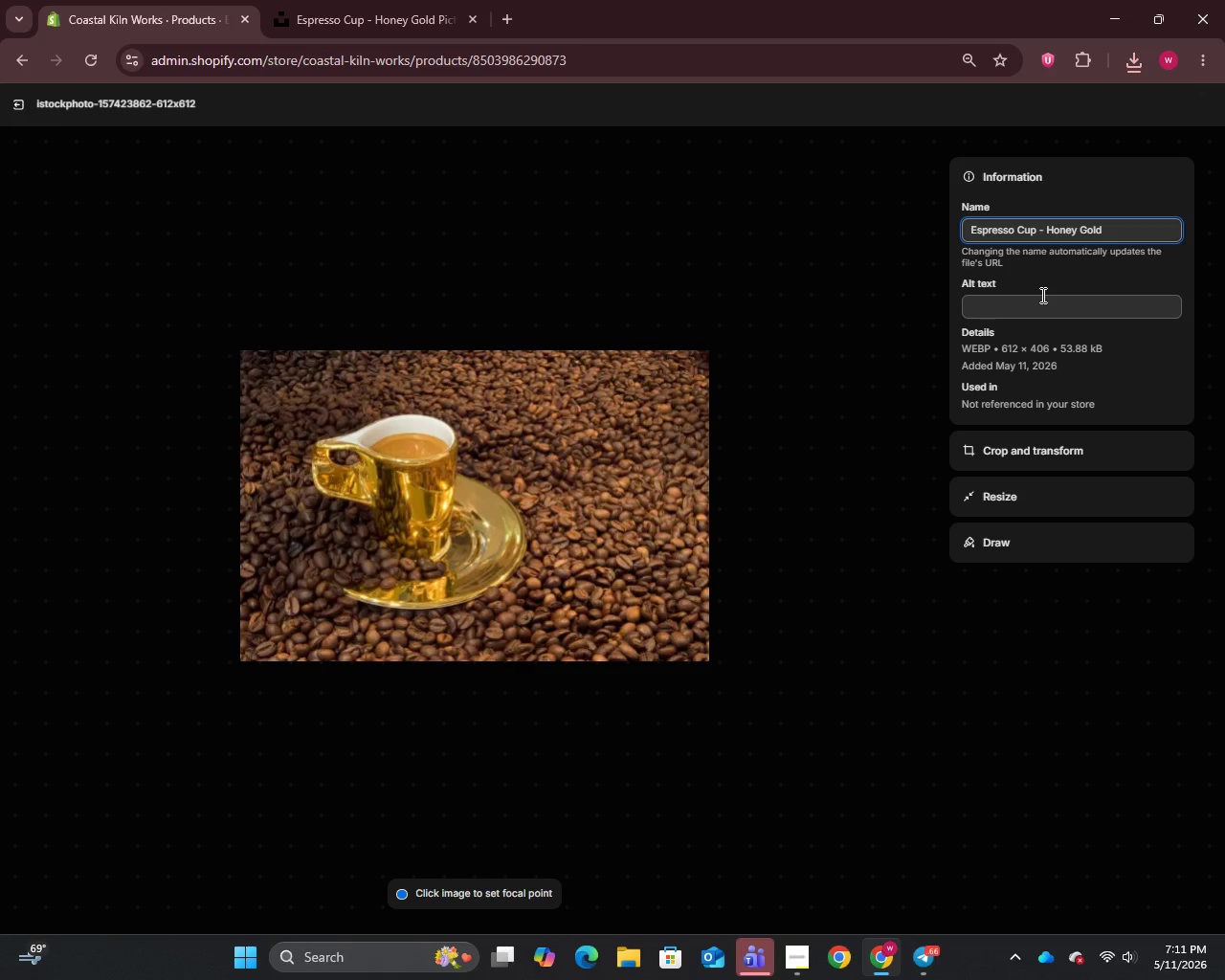 
left_click([1041, 295])
 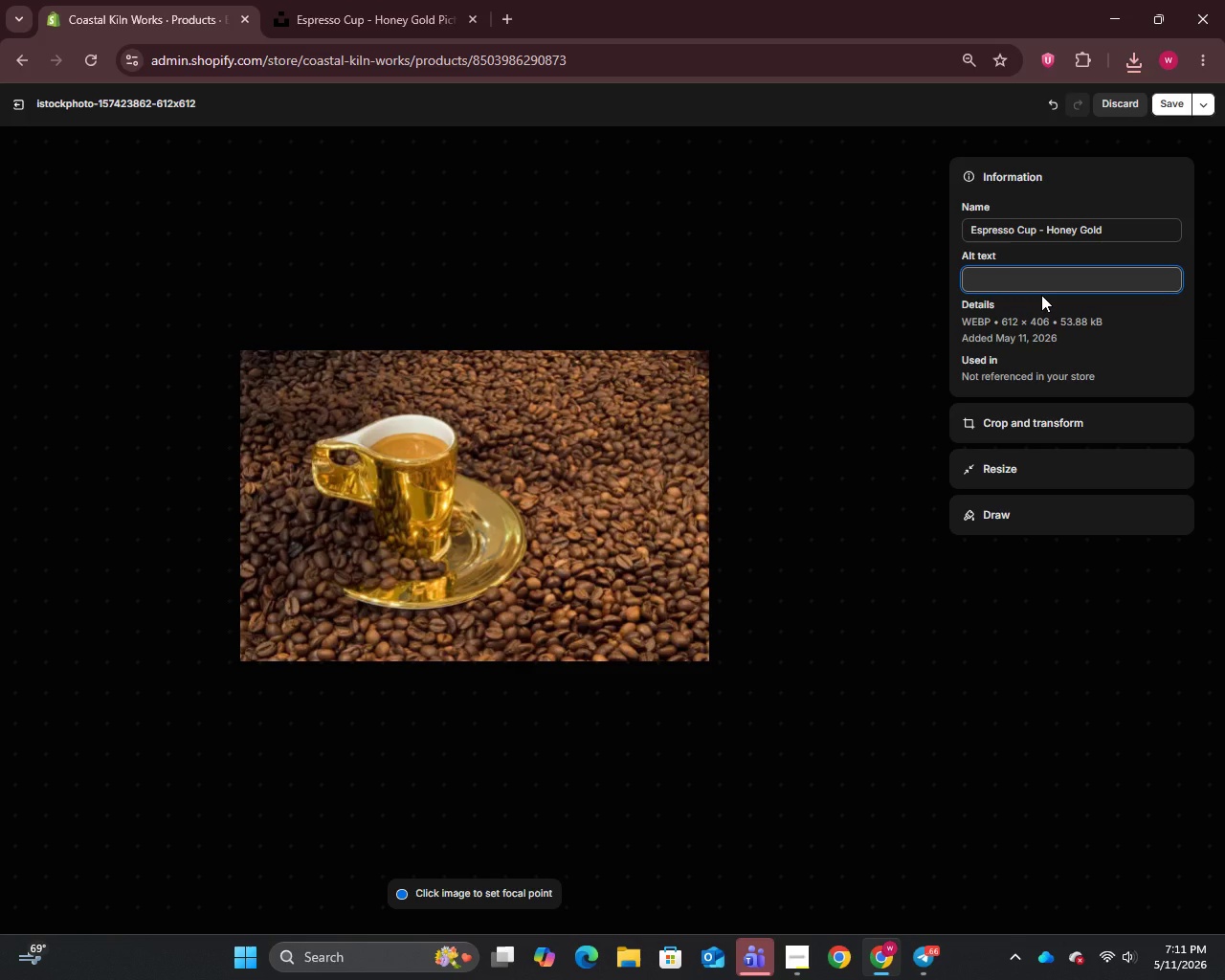 
type(Honey gold handmade espreso cup stoneware)
 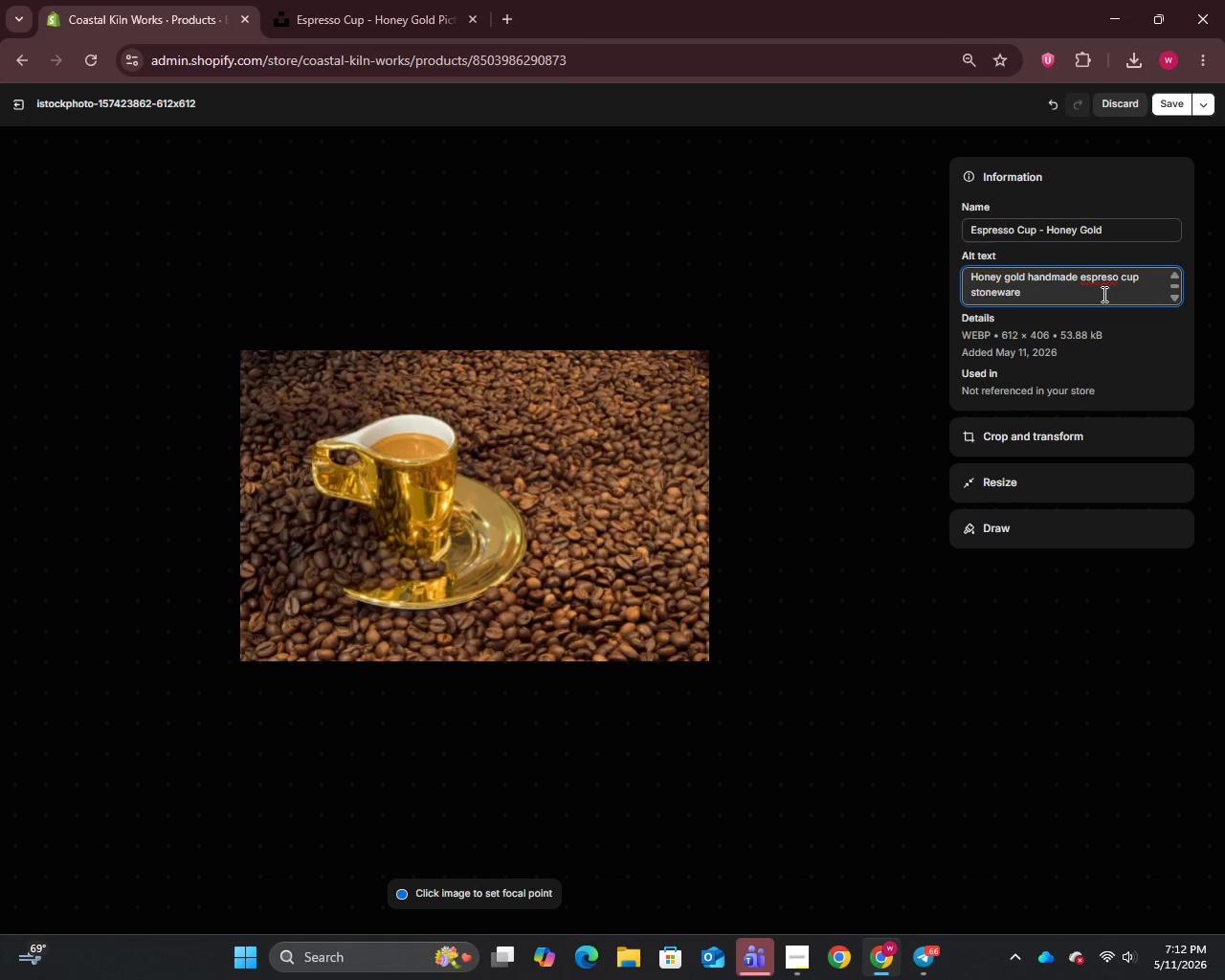 
wait(6.92)
 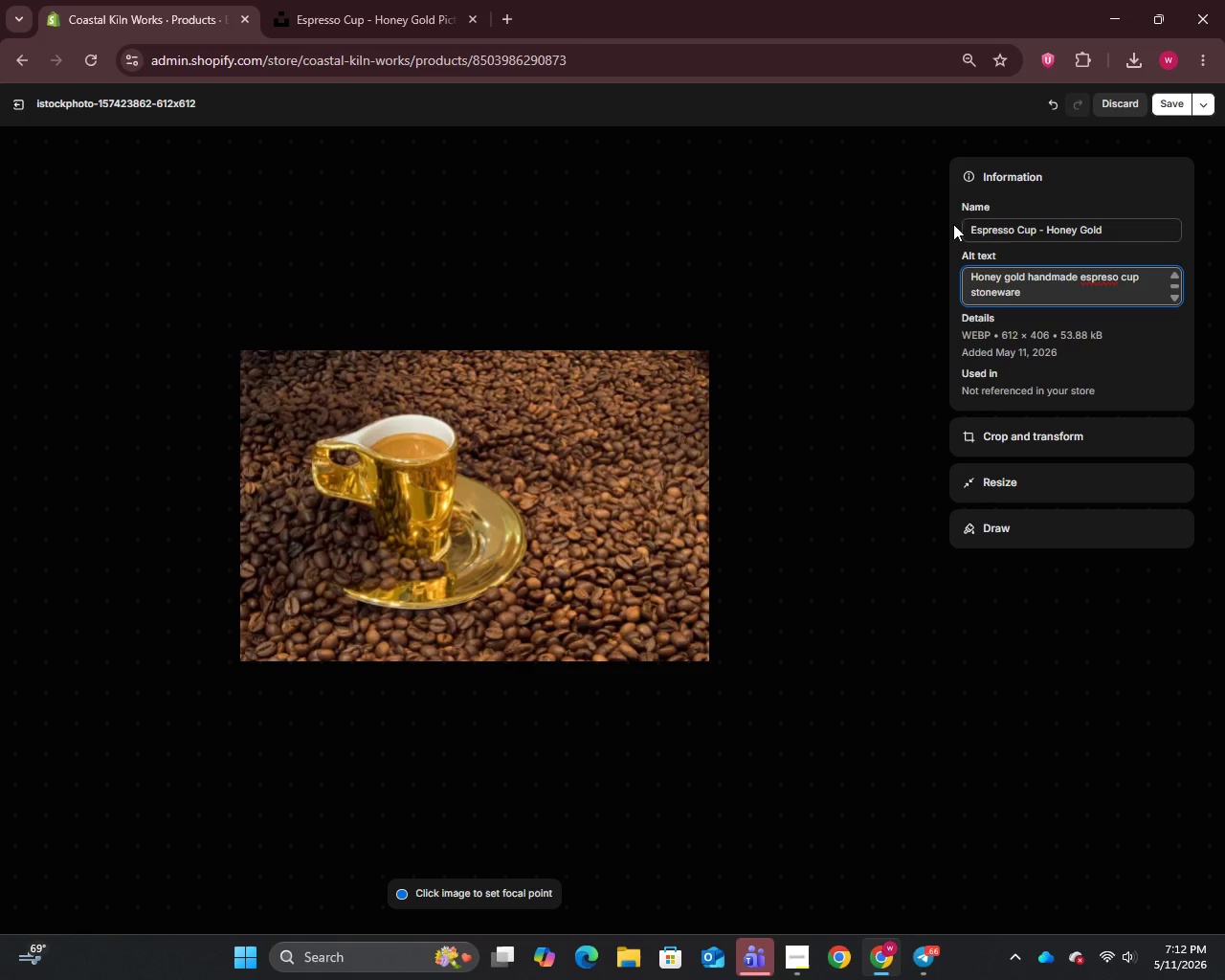 
left_click([1111, 283])
 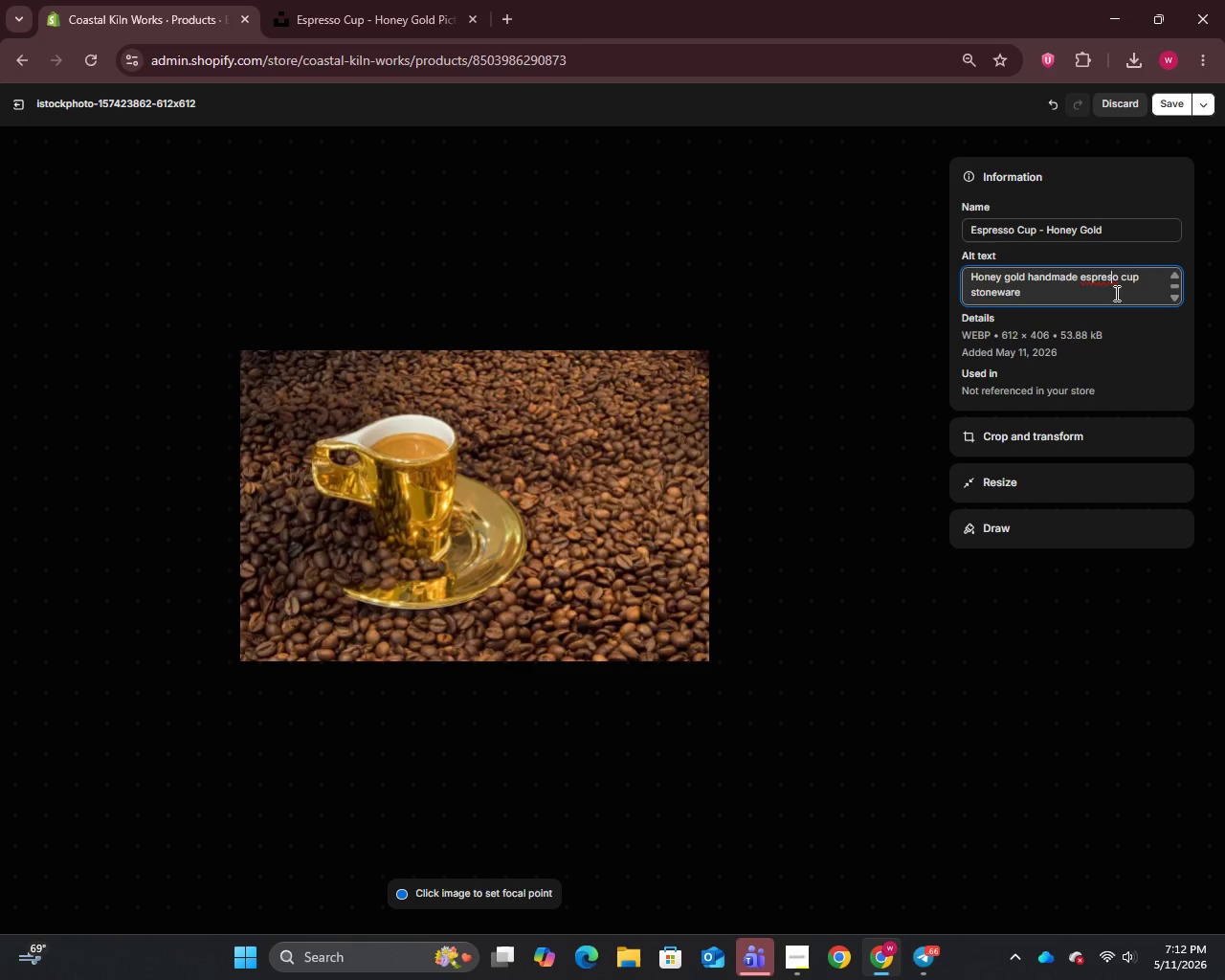 
key(S)
 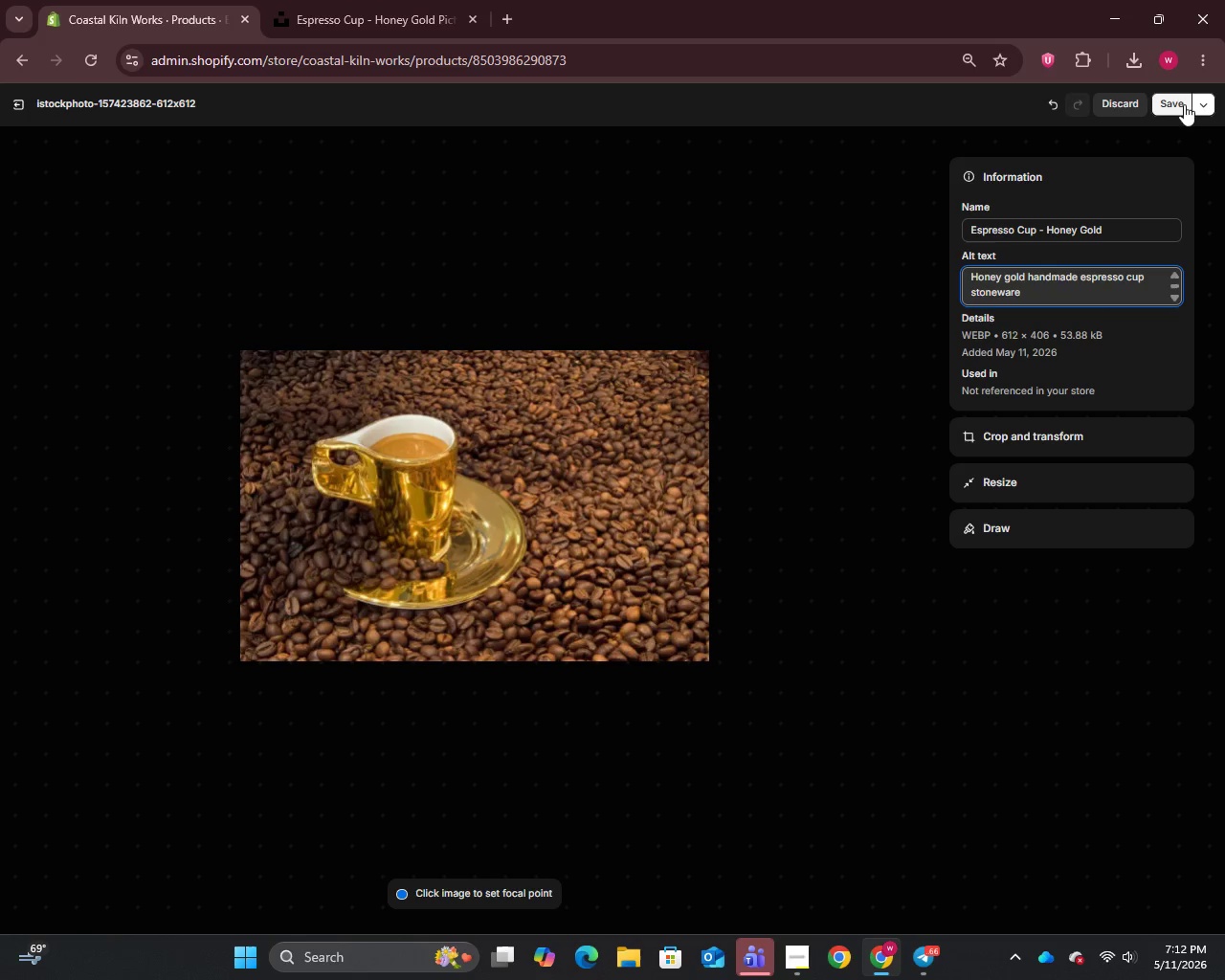 
left_click([1177, 102])
 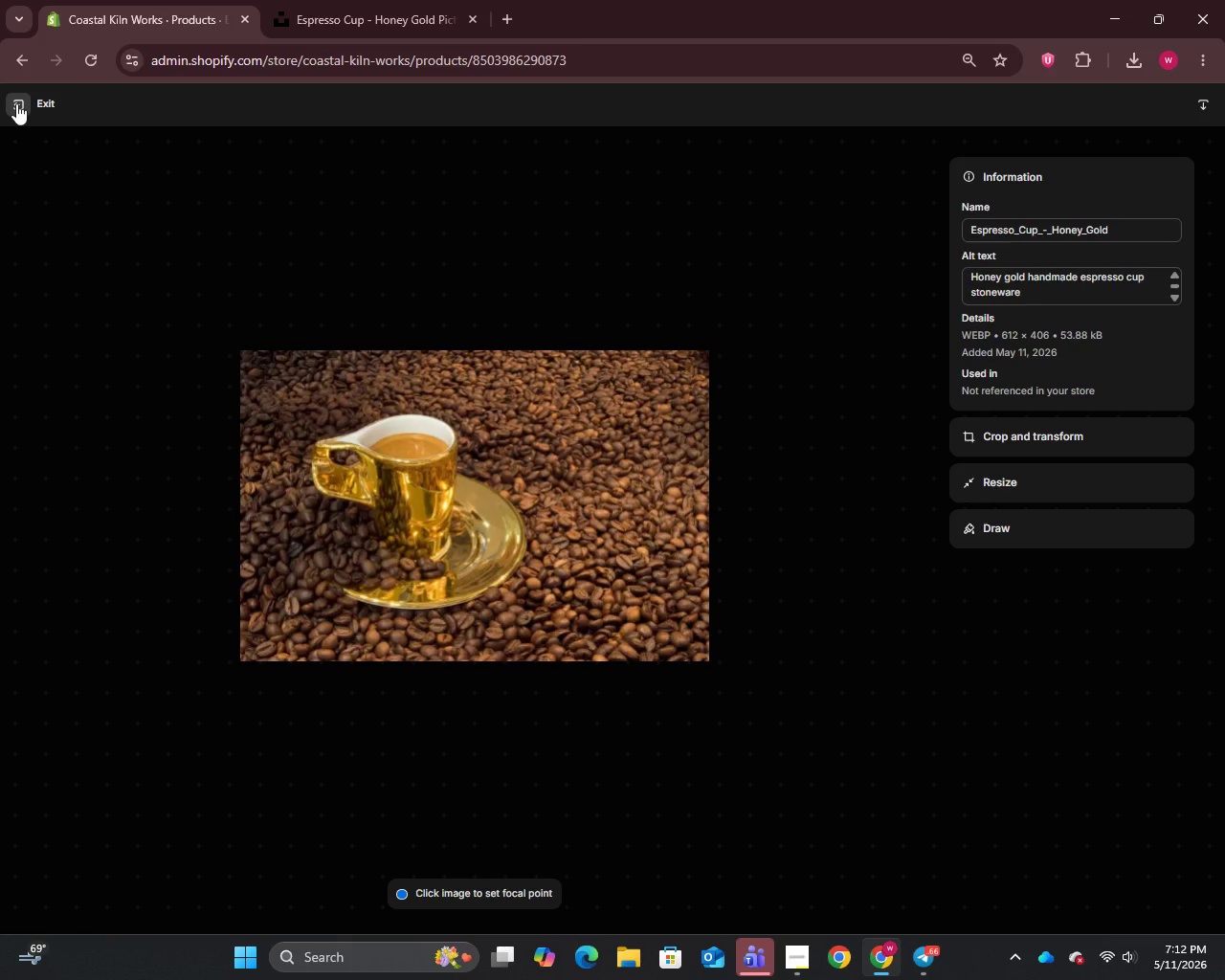 
wait(17.03)
 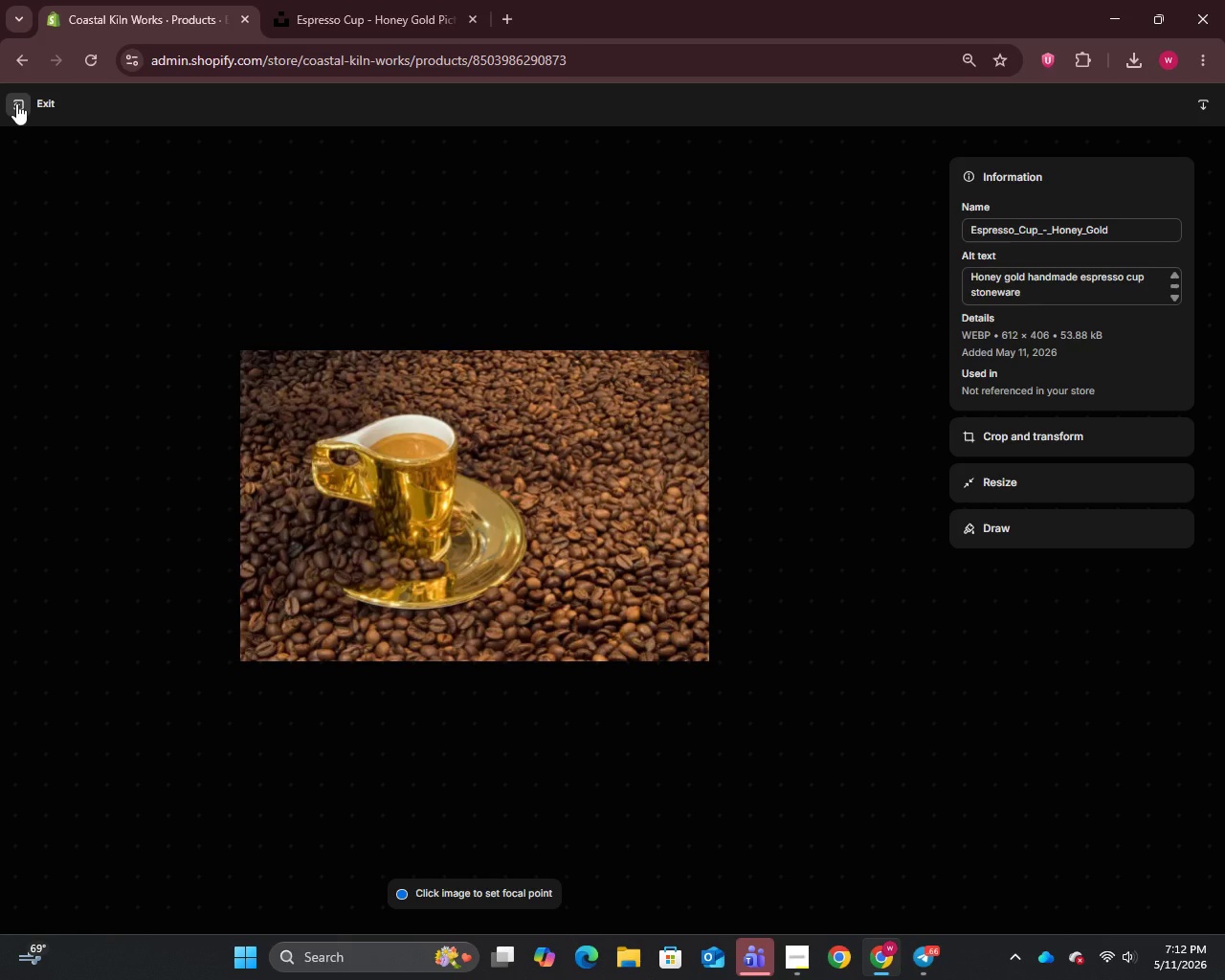 
left_click([7, 102])
 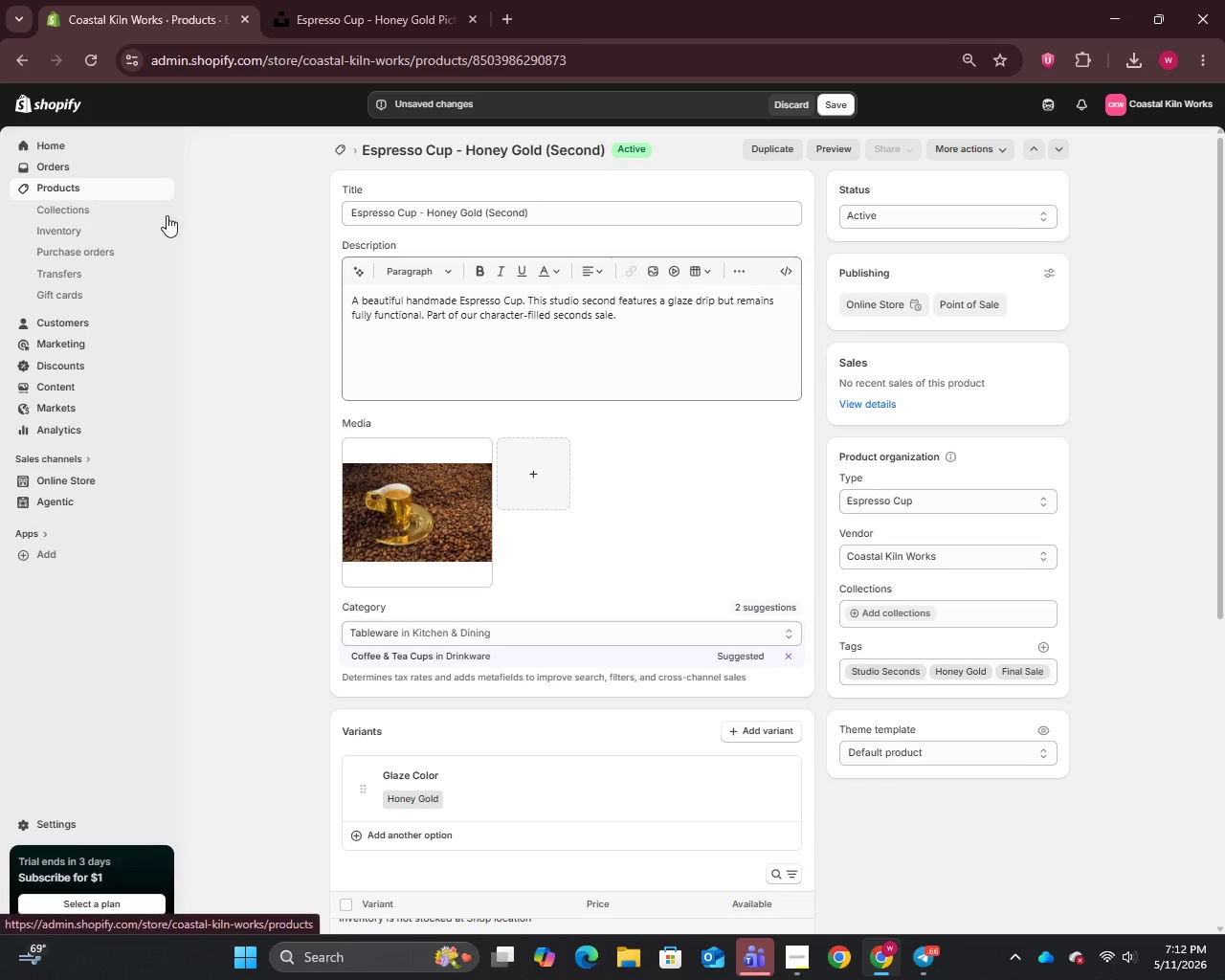 
scroll: coordinate [699, 760], scroll_direction: down, amount: 16.0
 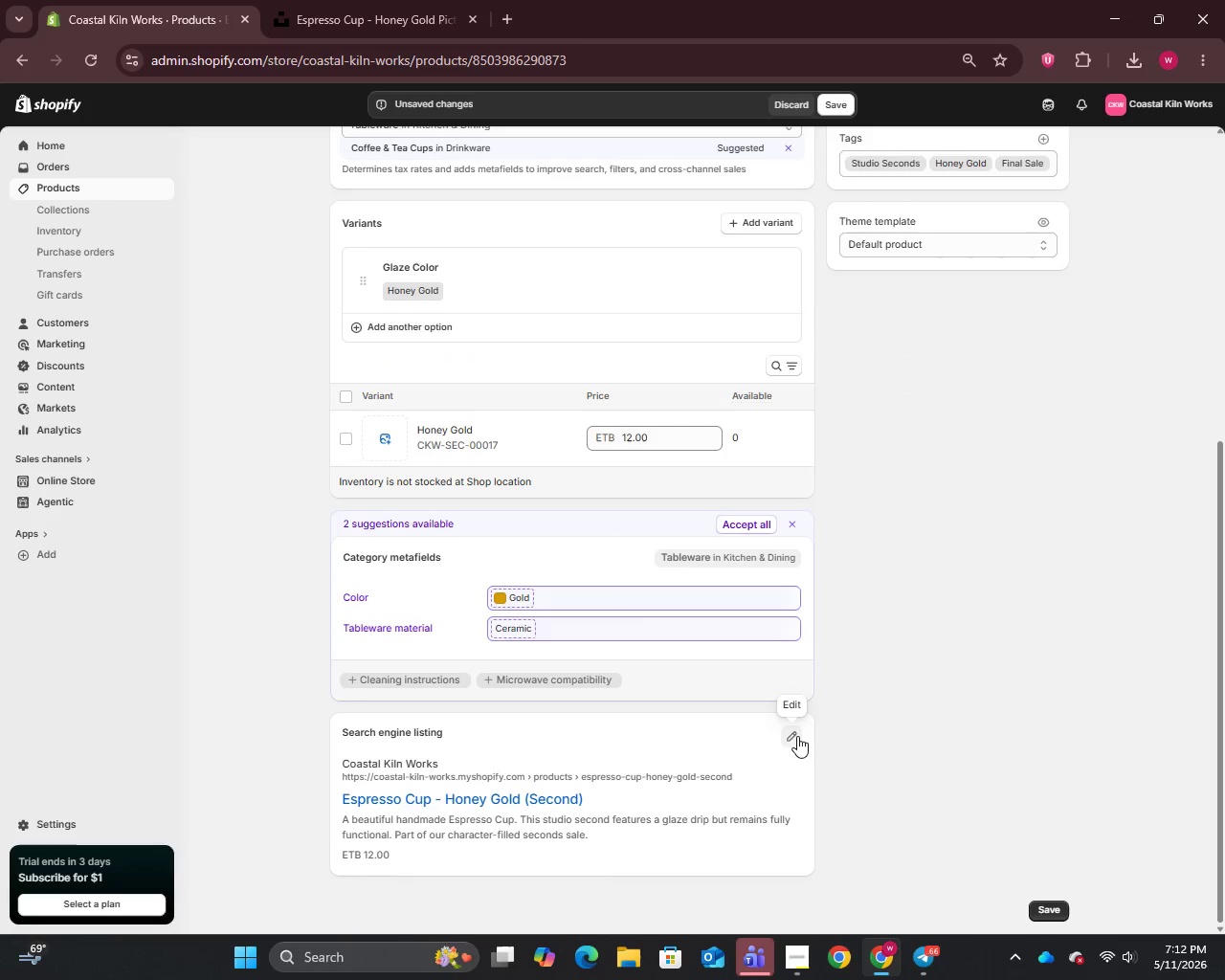 
double_click([791, 739])
 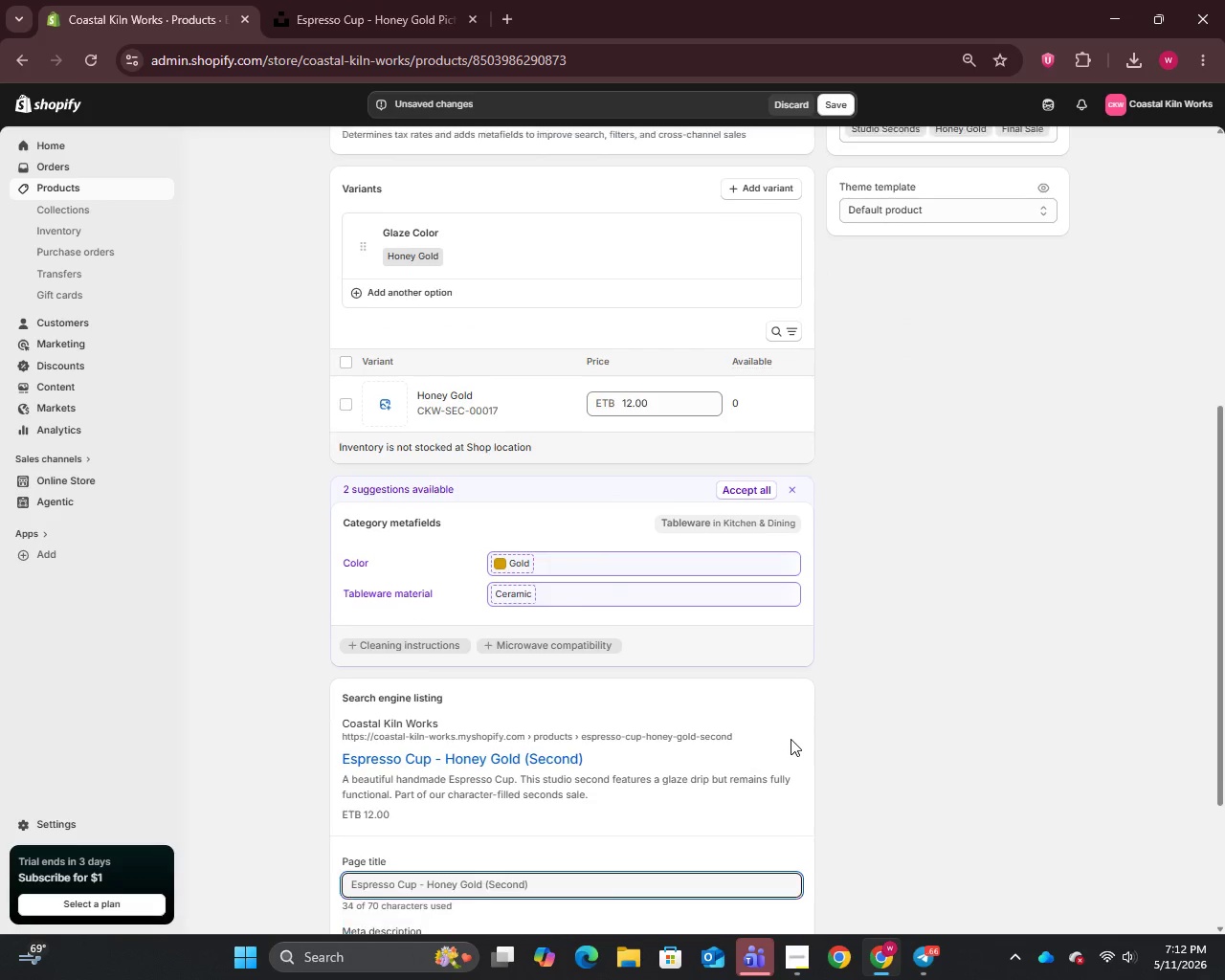 
scroll: coordinate [791, 739], scroll_direction: down, amount: 5.0
 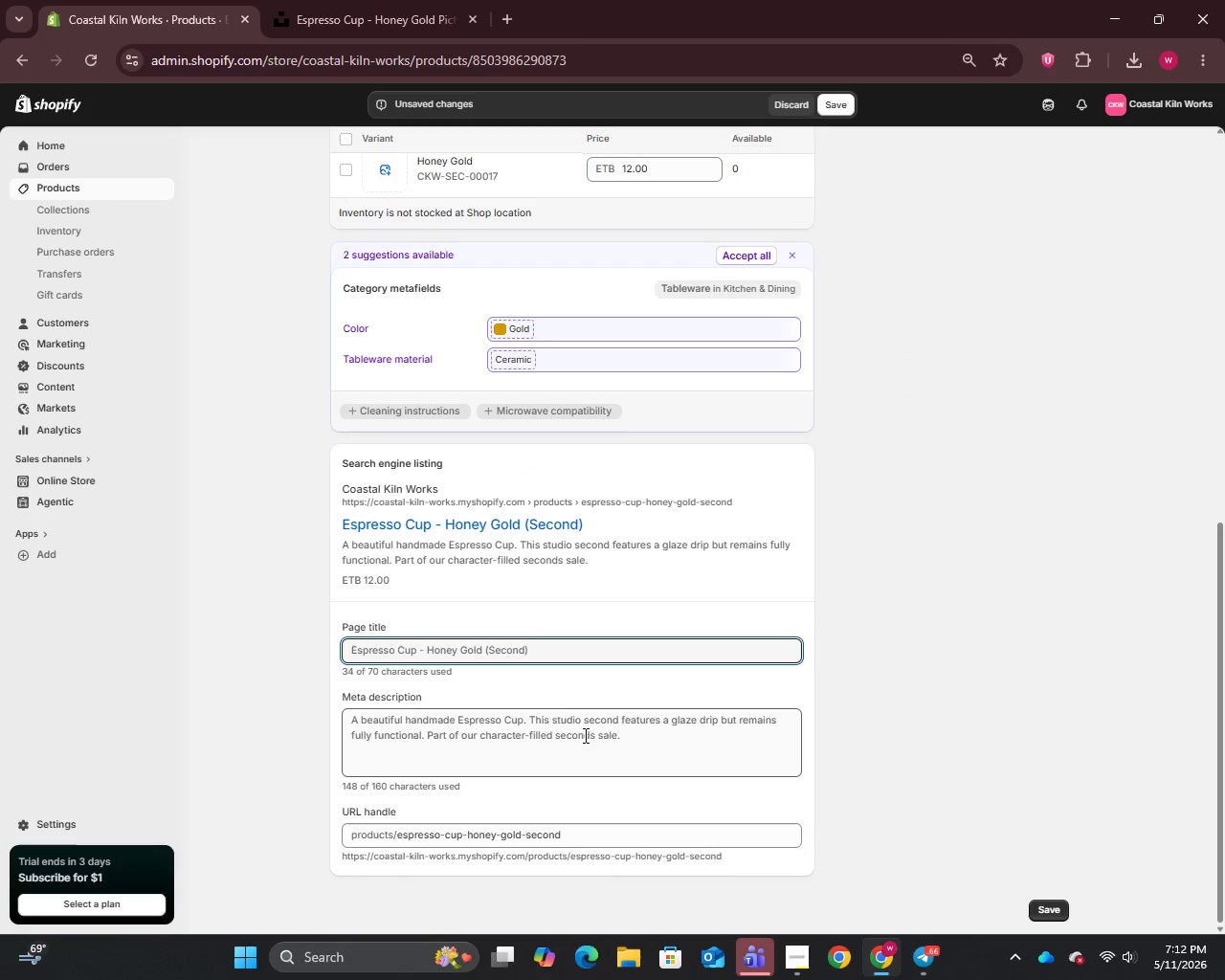 
left_click([600, 749])
 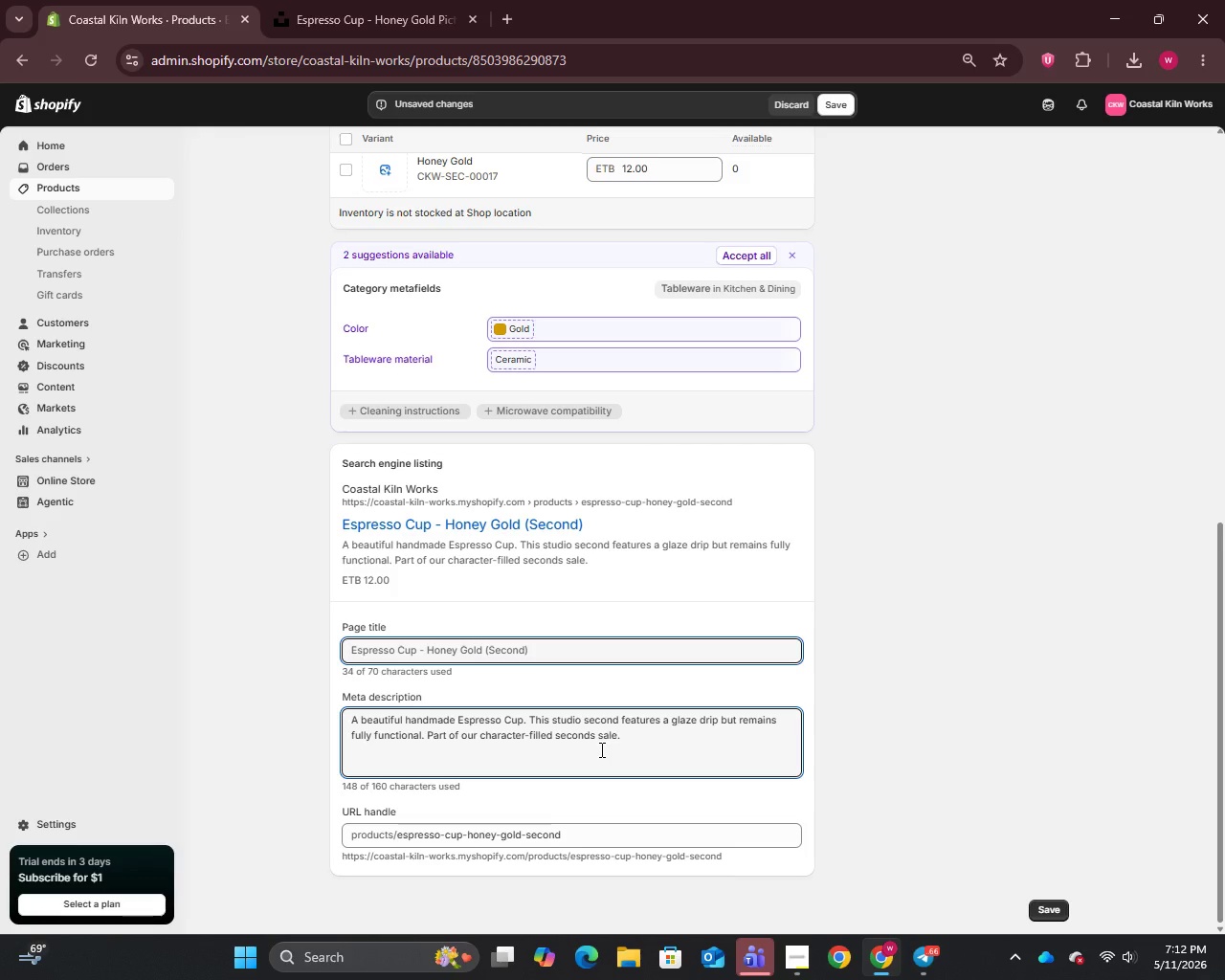 
key(Control+A)
 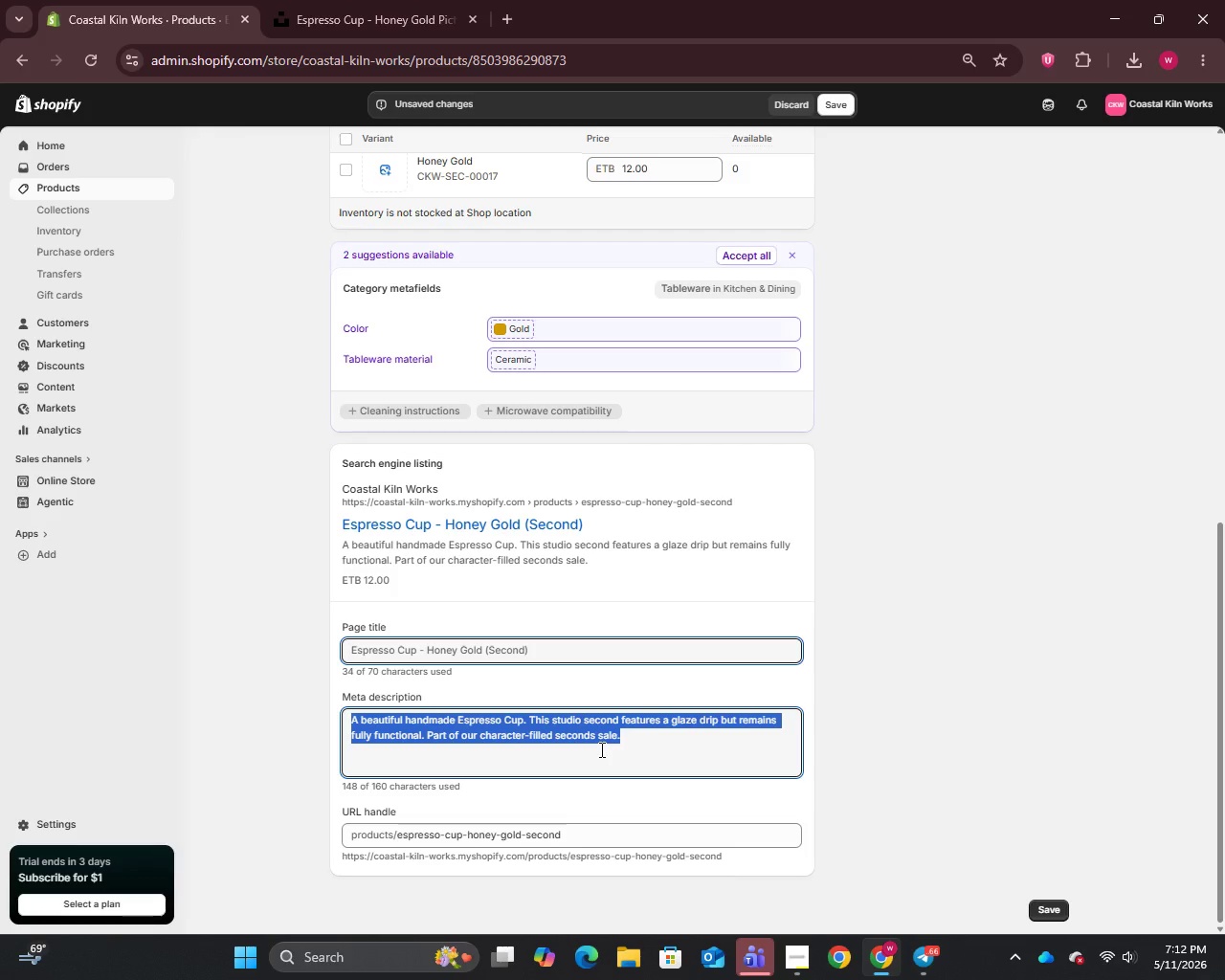 
type(Handmade espresso cup with handmade character and a minor glaze drip. Honey gold studio seconds stoneware.)
 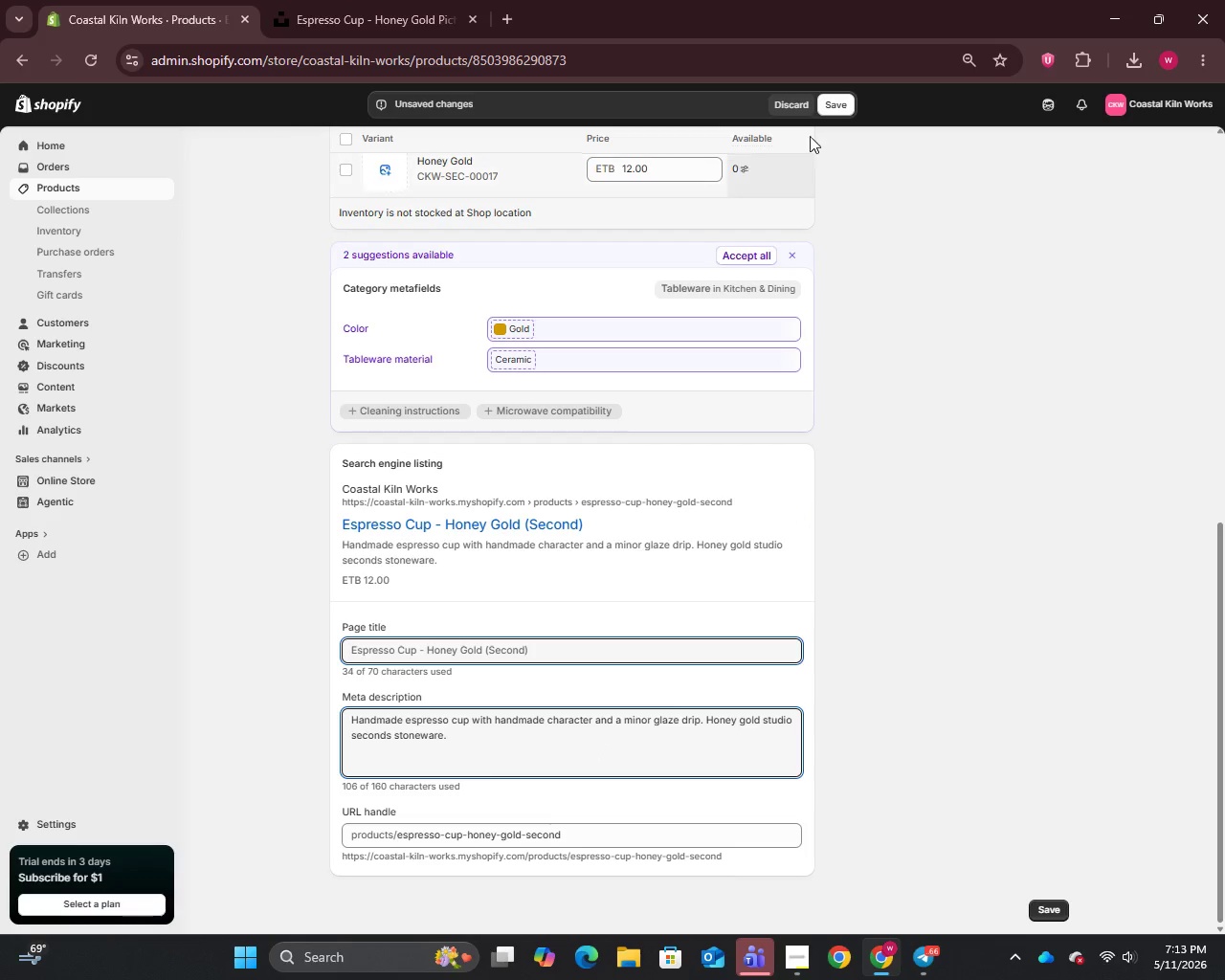 
left_click([839, 94])
 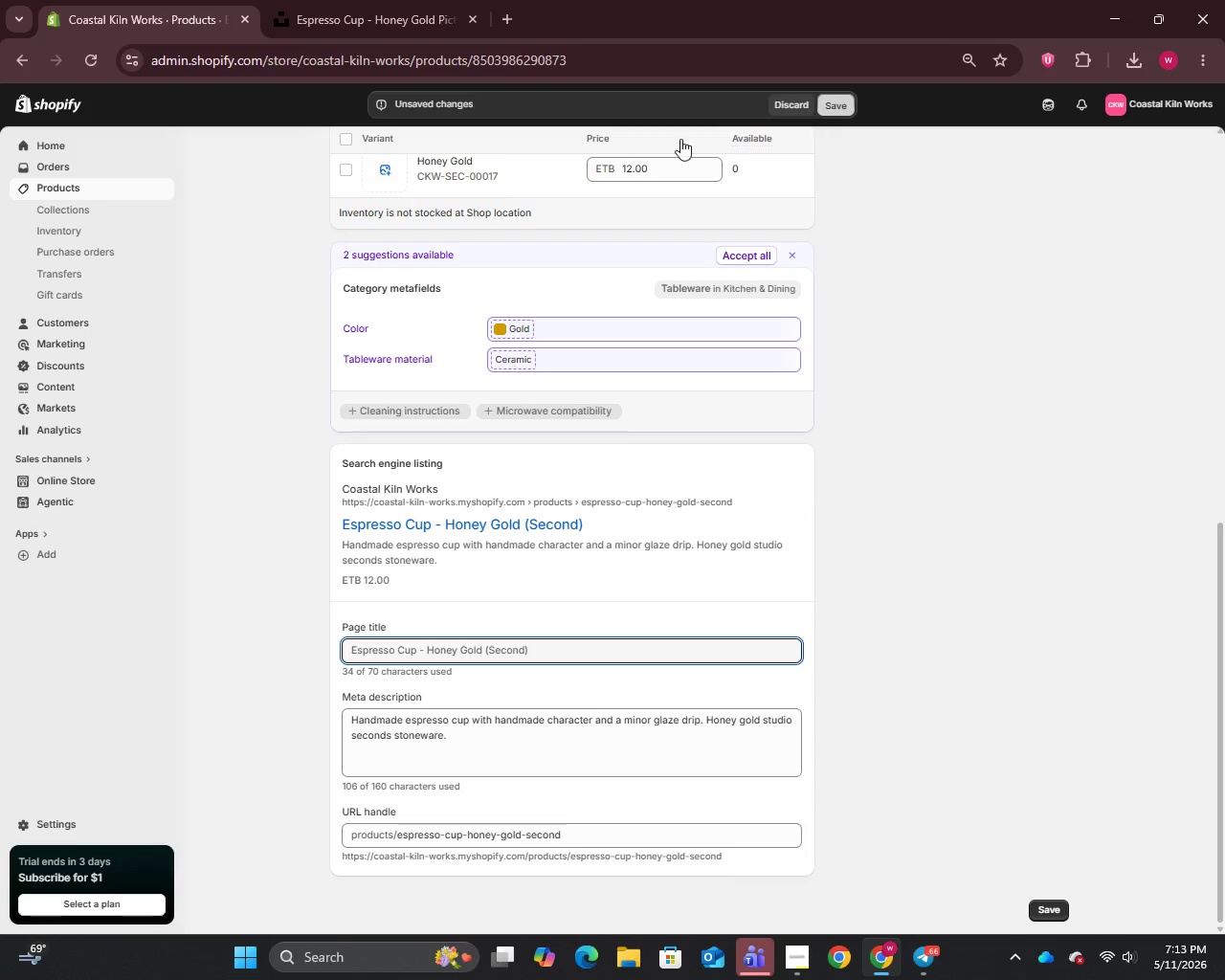 
left_click([56, 184])
 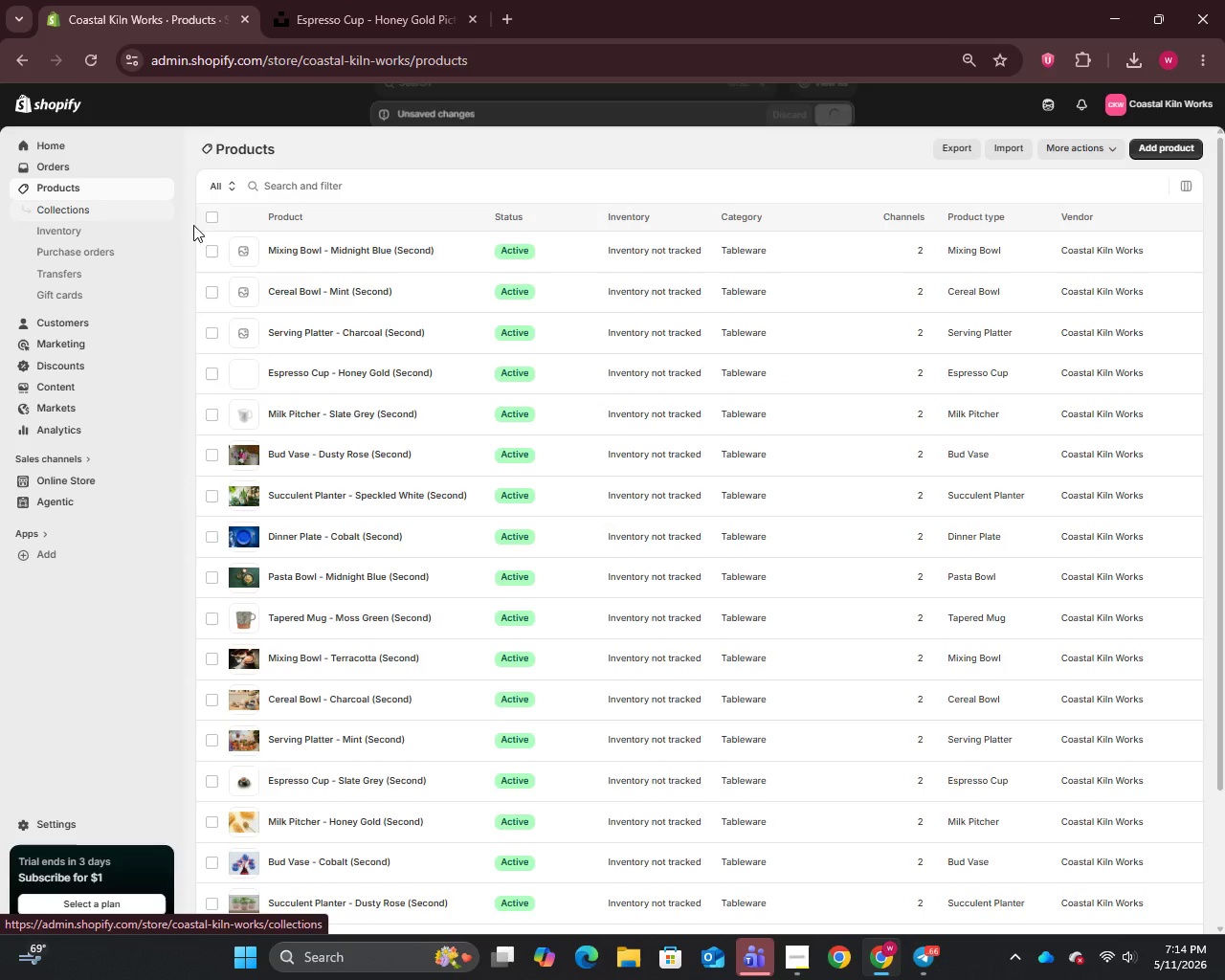 
left_click([331, 329])
 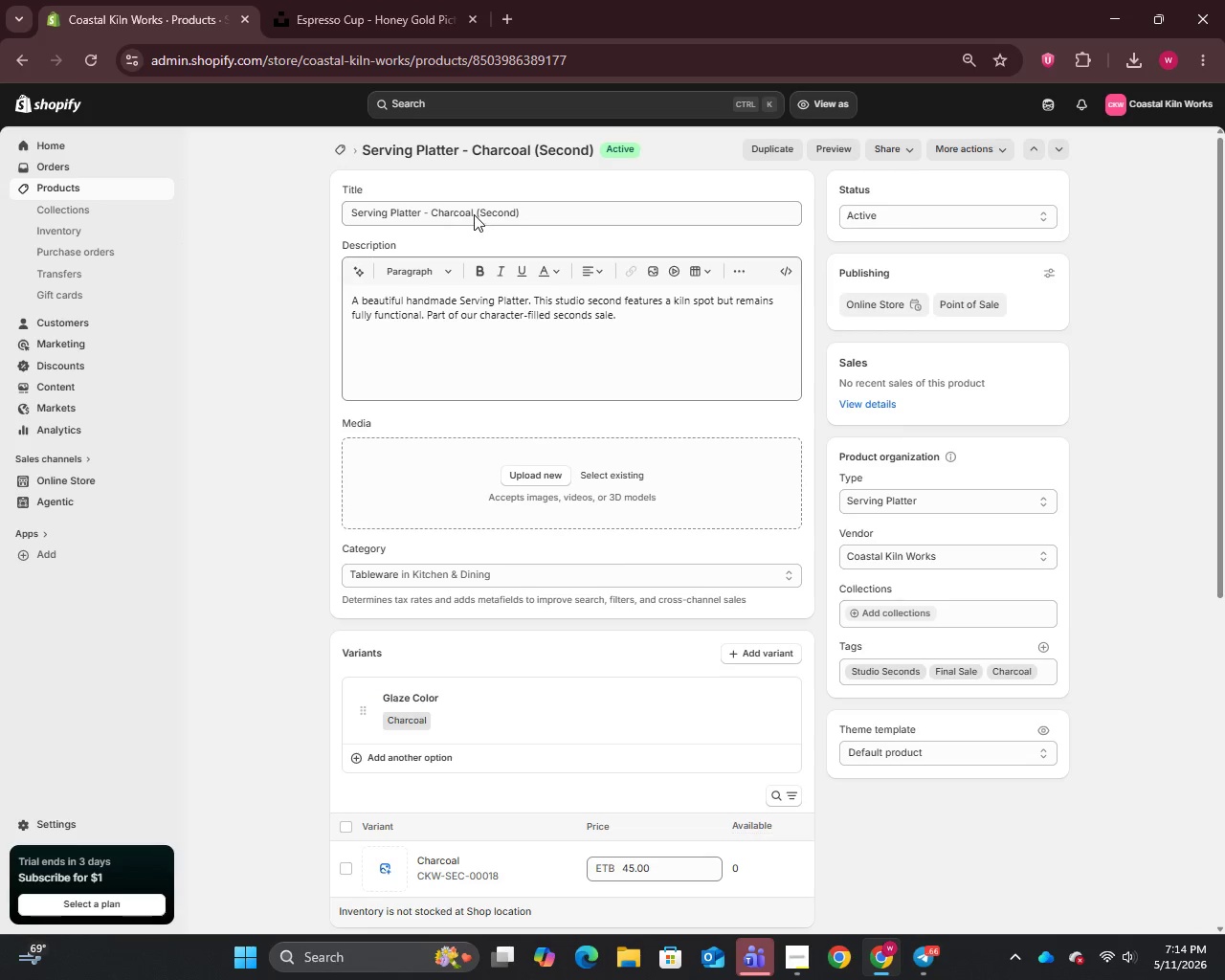 
left_click_drag(start_coordinate=[473, 211], to_coordinate=[288, 219])
 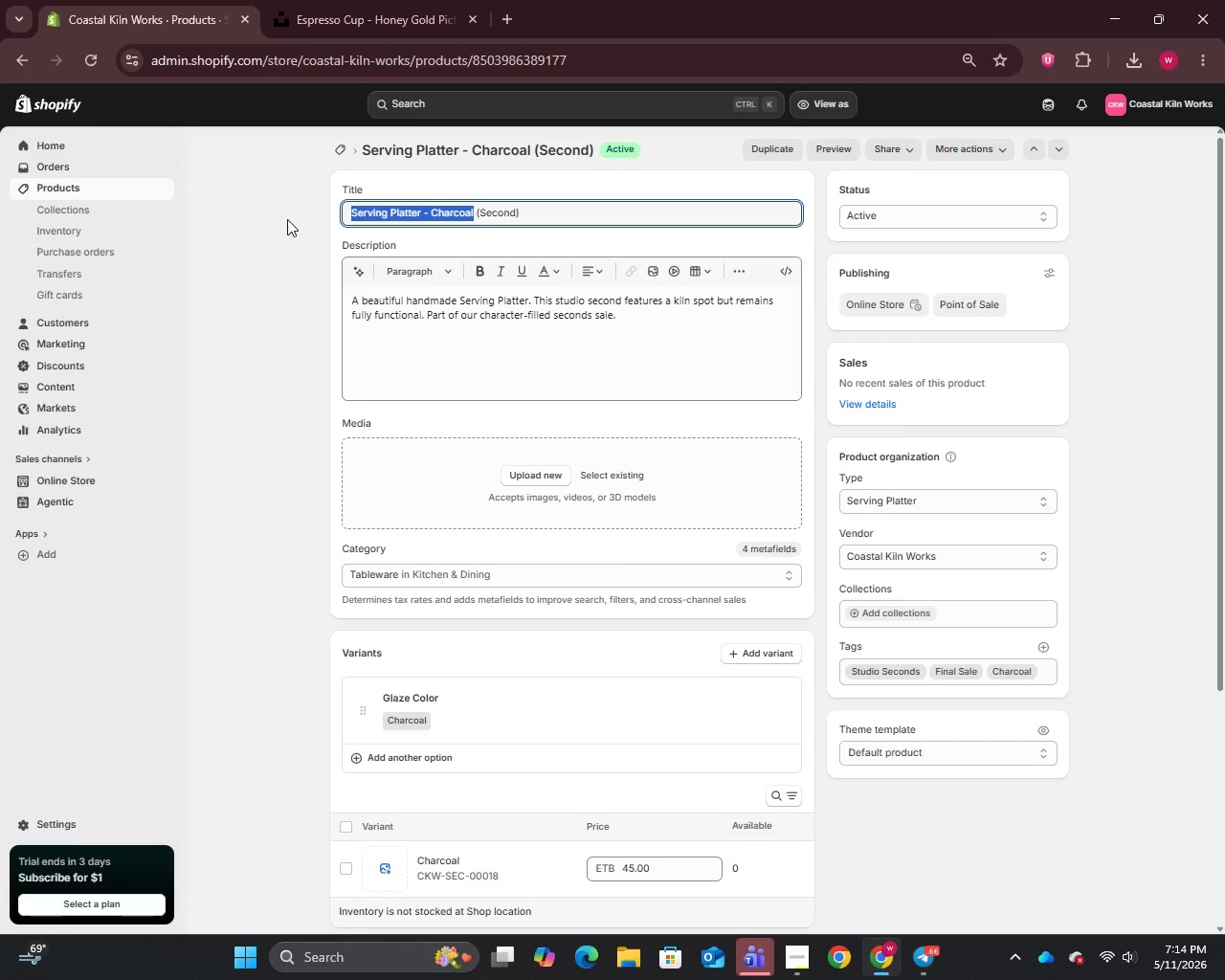 
key(Control+C)
 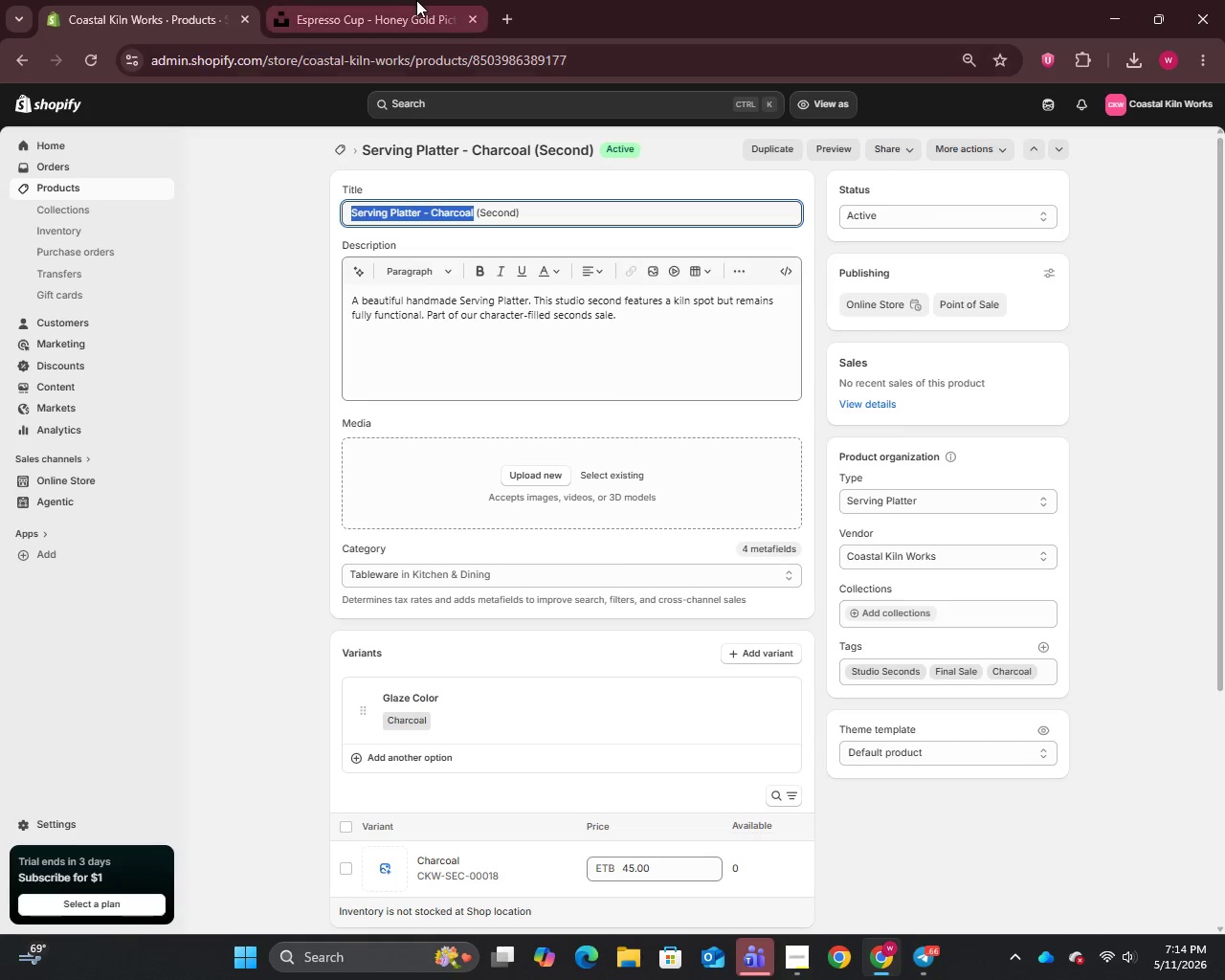 
left_click_drag(start_coordinate=[412, 0], to_coordinate=[409, 15])
 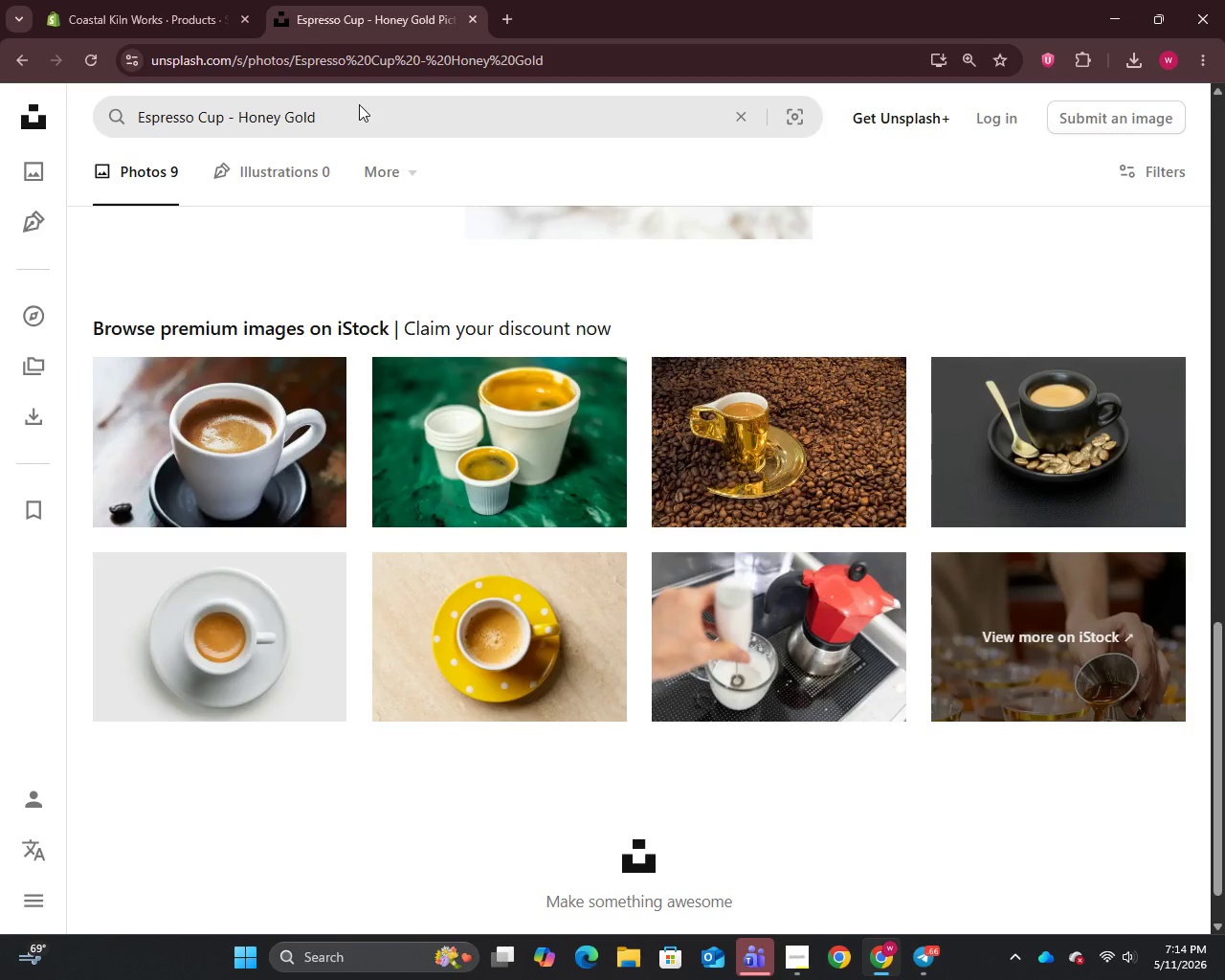 
double_click([359, 104])
 